 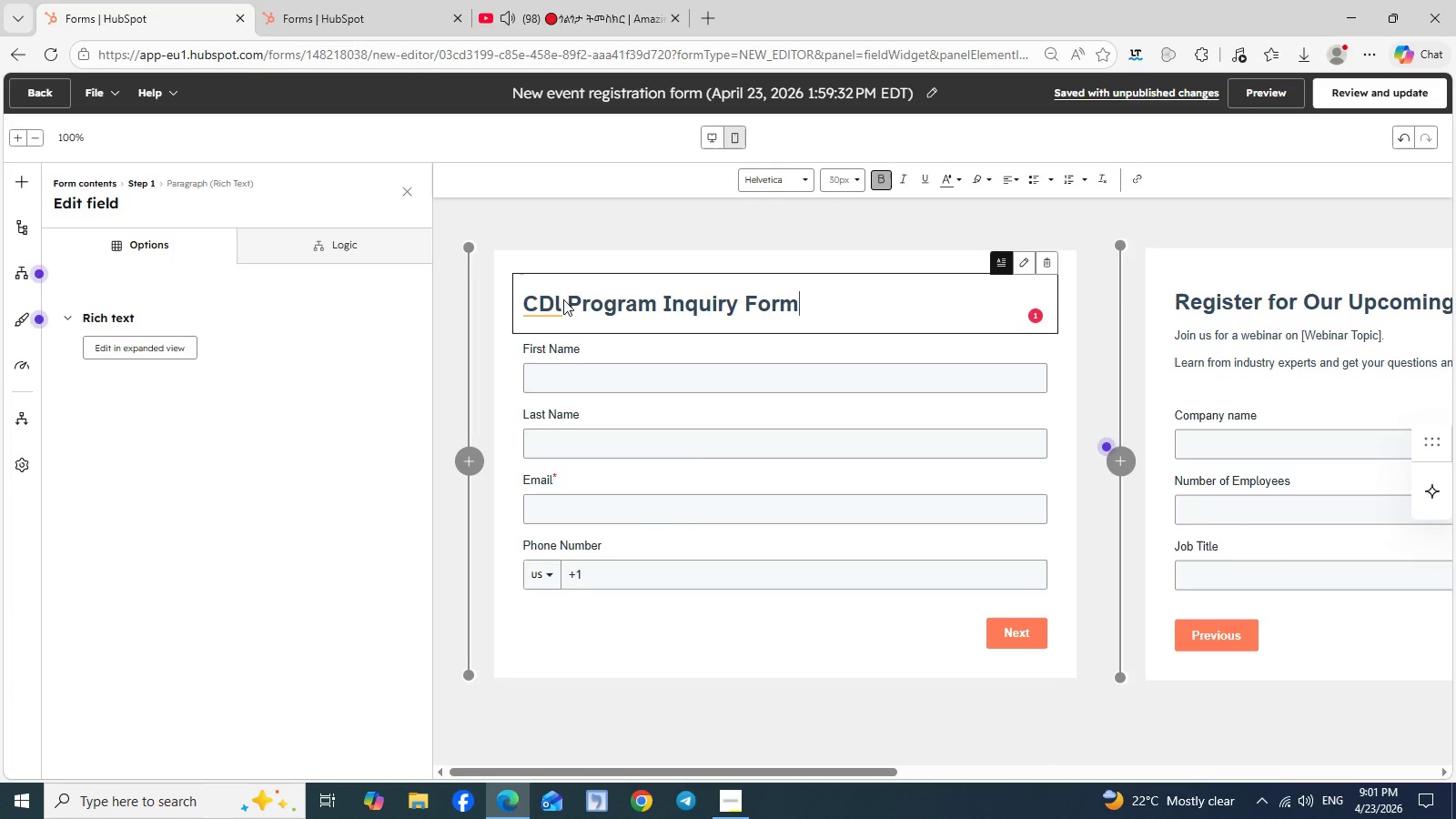 
key(Backspace)
 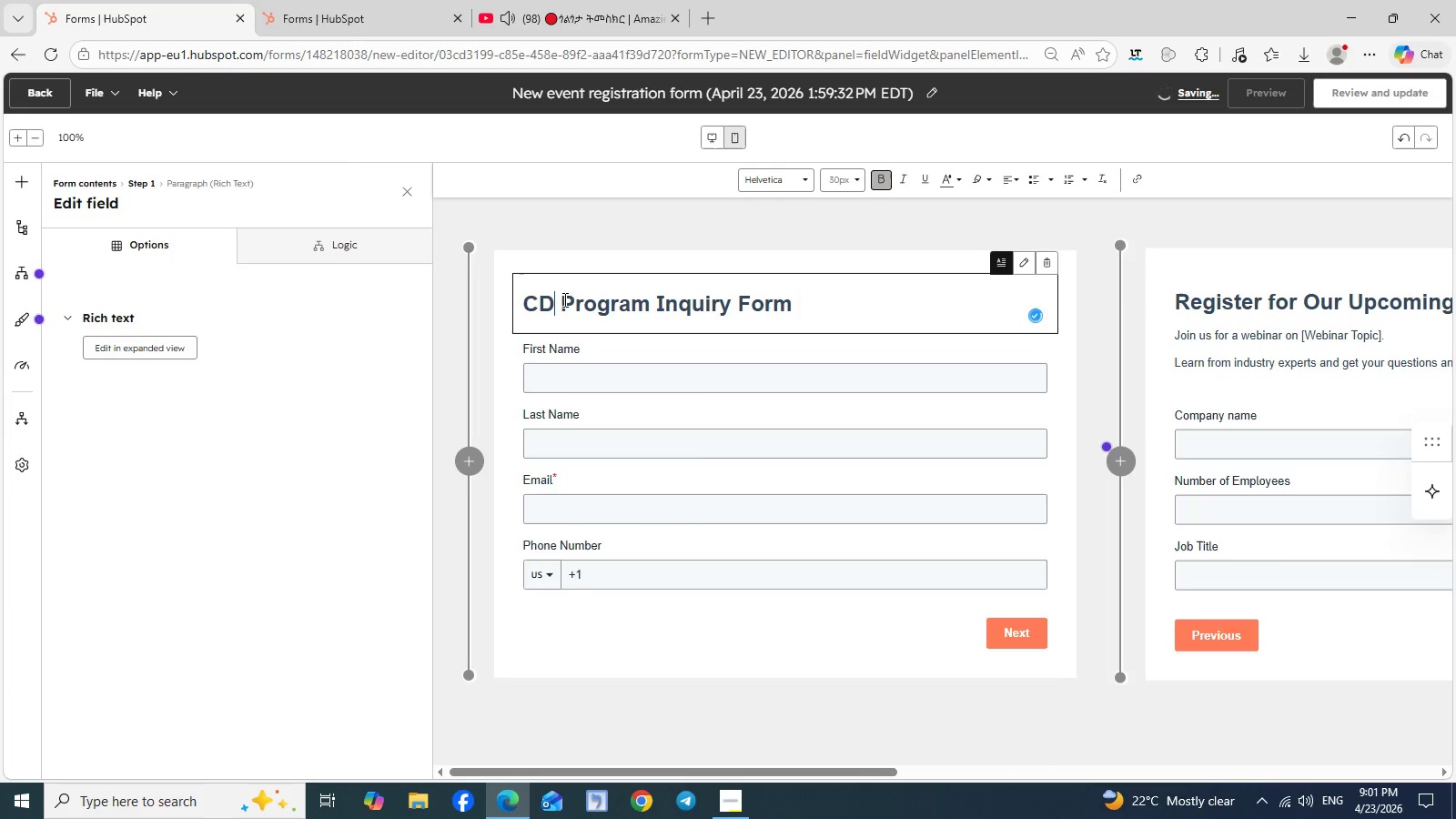 
type(L Academy )
key(Backspace)
 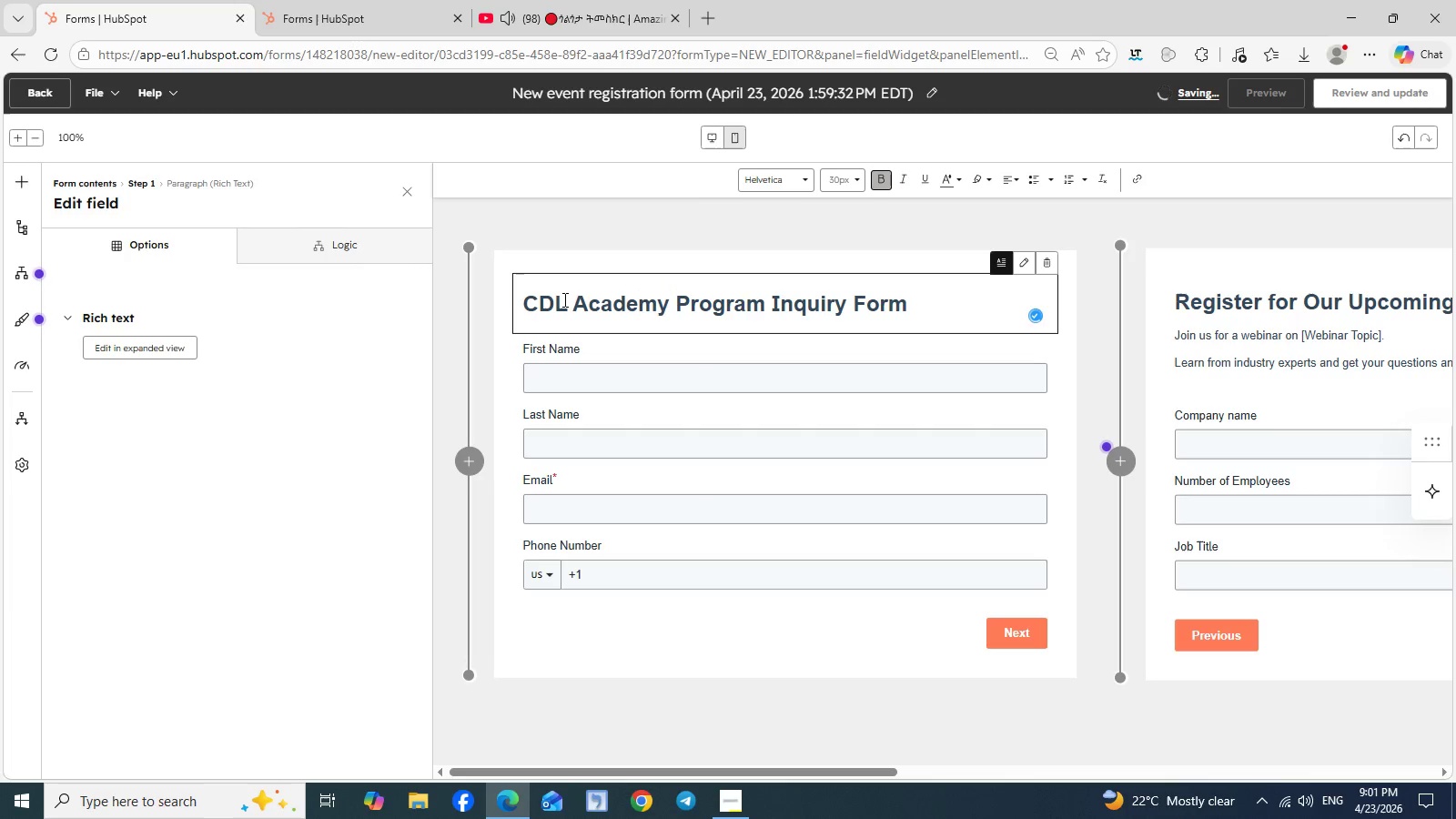 
scroll: coordinate [854, 704], scroll_direction: none, amount: 0.0
 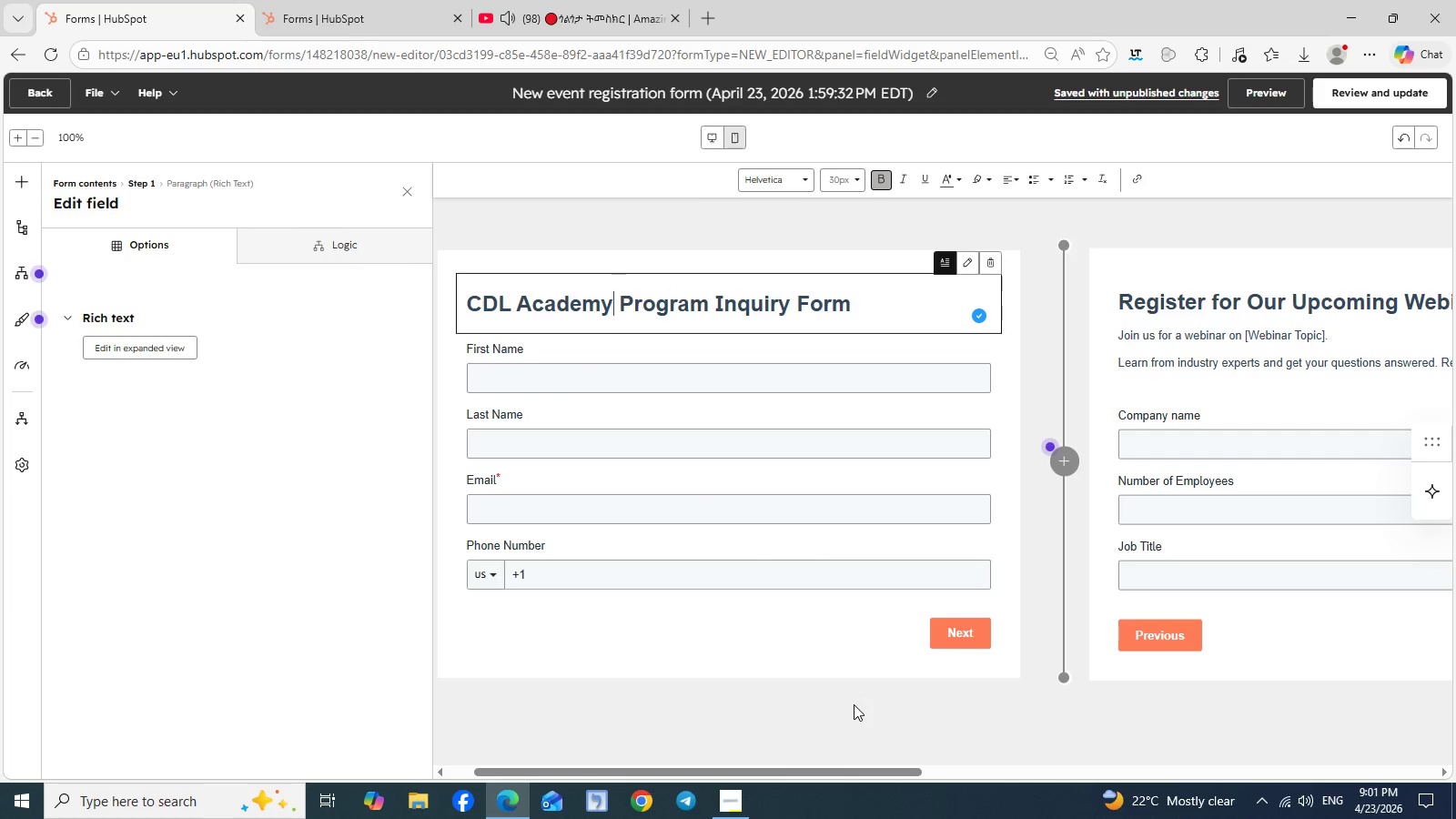 
scroll: coordinate [854, 704], scroll_direction: down, amount: 2.0
 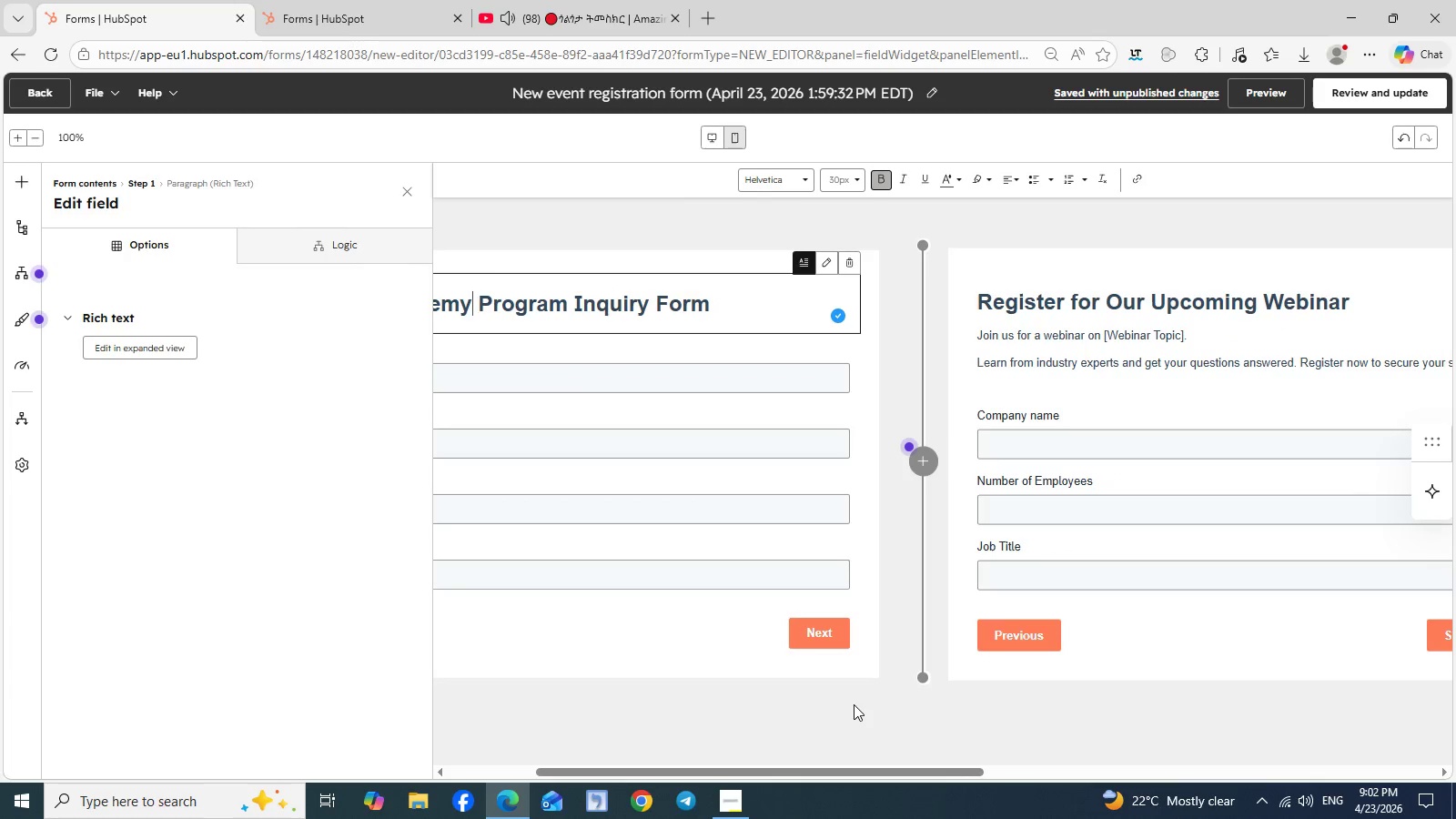 
scroll: coordinate [854, 704], scroll_direction: none, amount: 0.0
 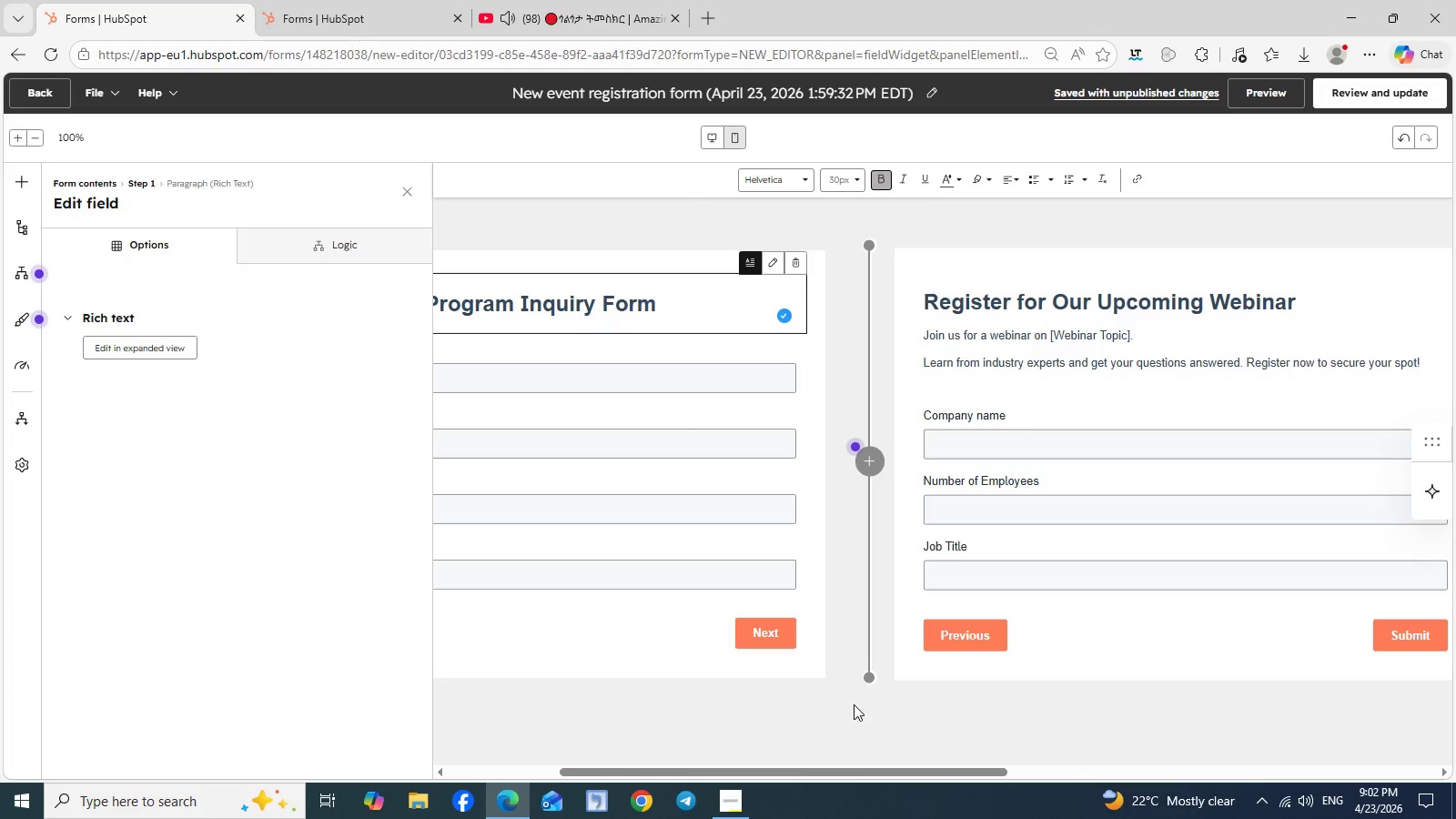 
scroll: coordinate [854, 704], scroll_direction: down, amount: 1.0
 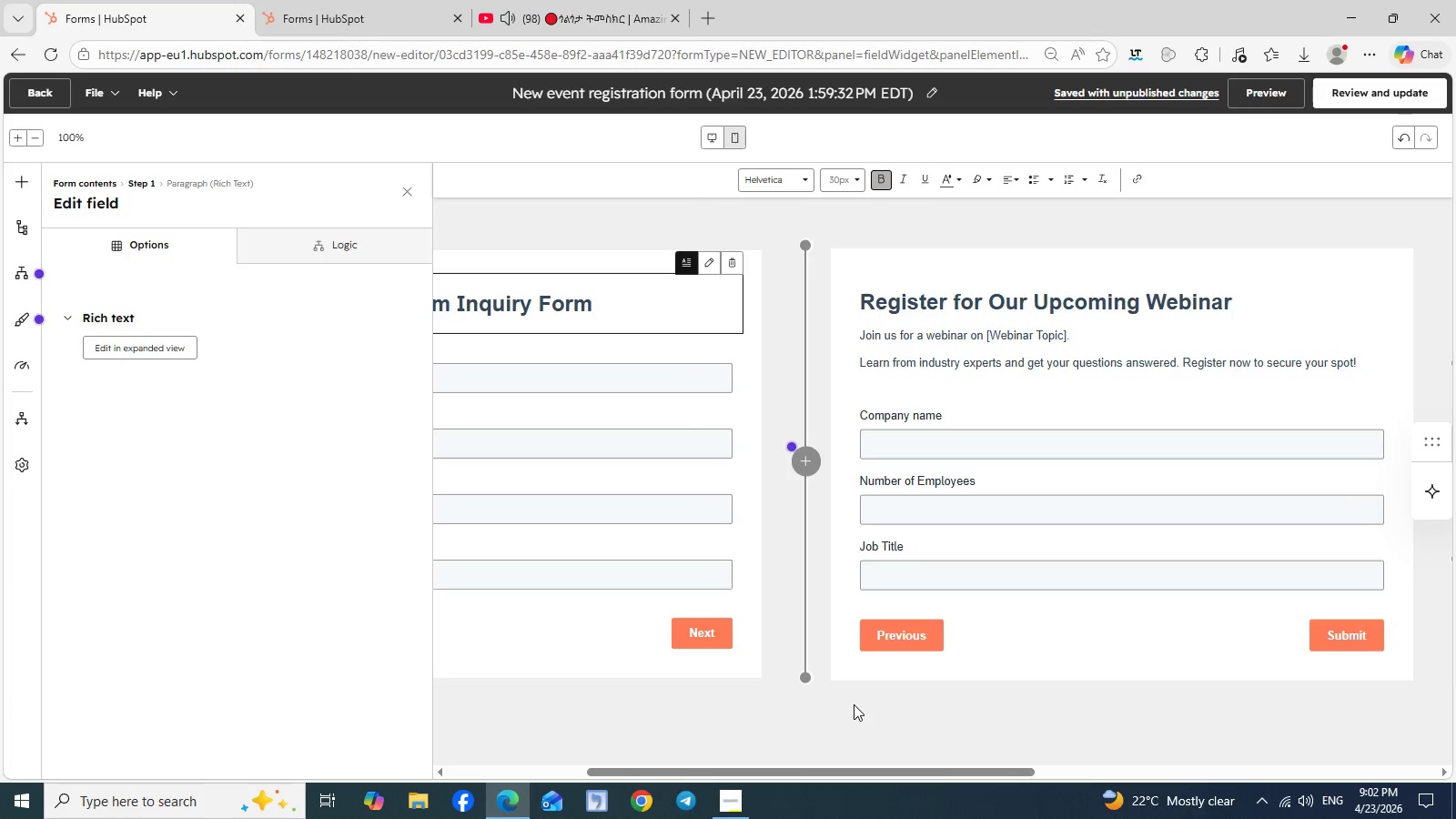 
scroll: coordinate [854, 704], scroll_direction: none, amount: 0.0
 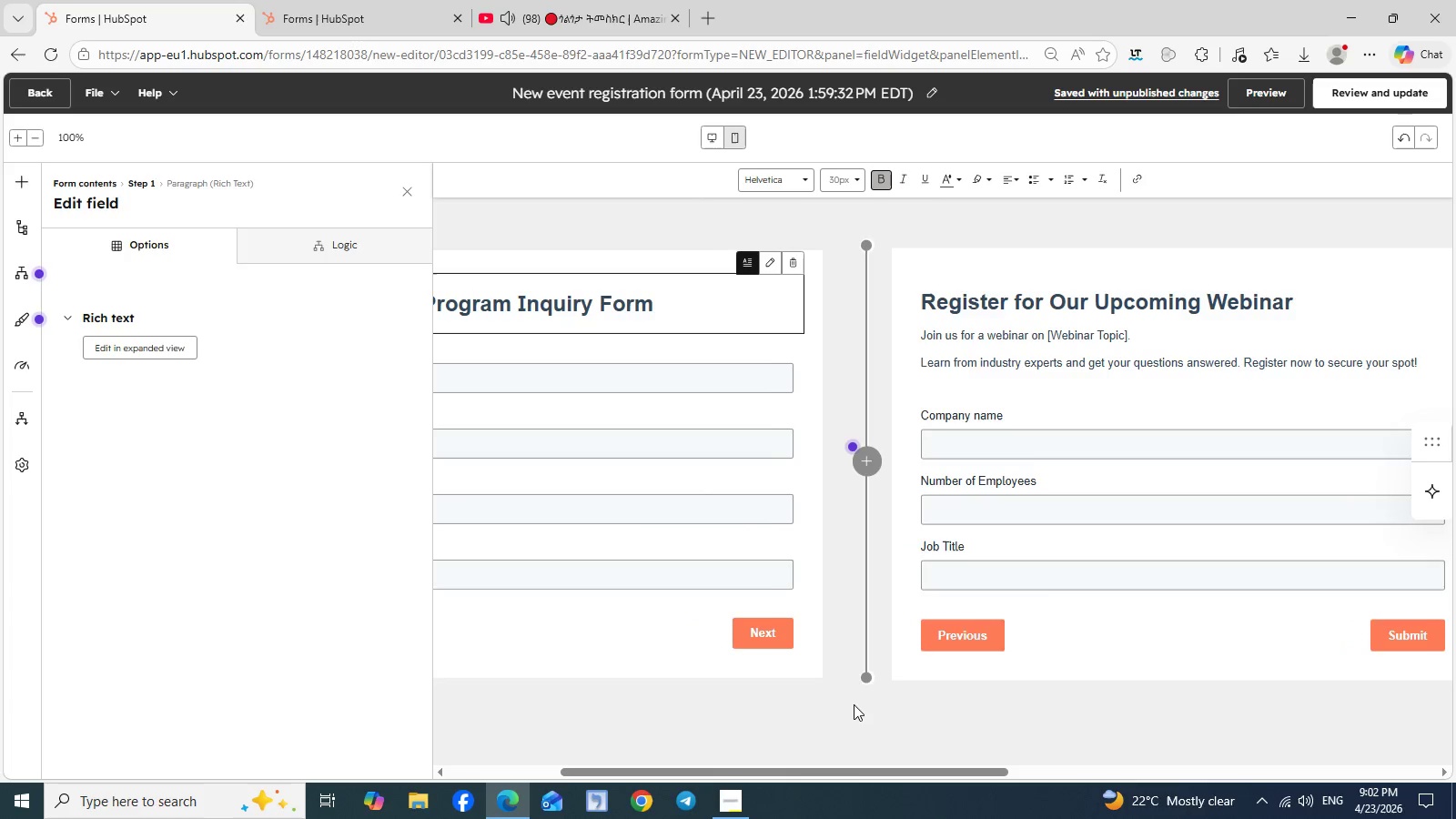 
scroll: coordinate [854, 704], scroll_direction: up, amount: 3.0
 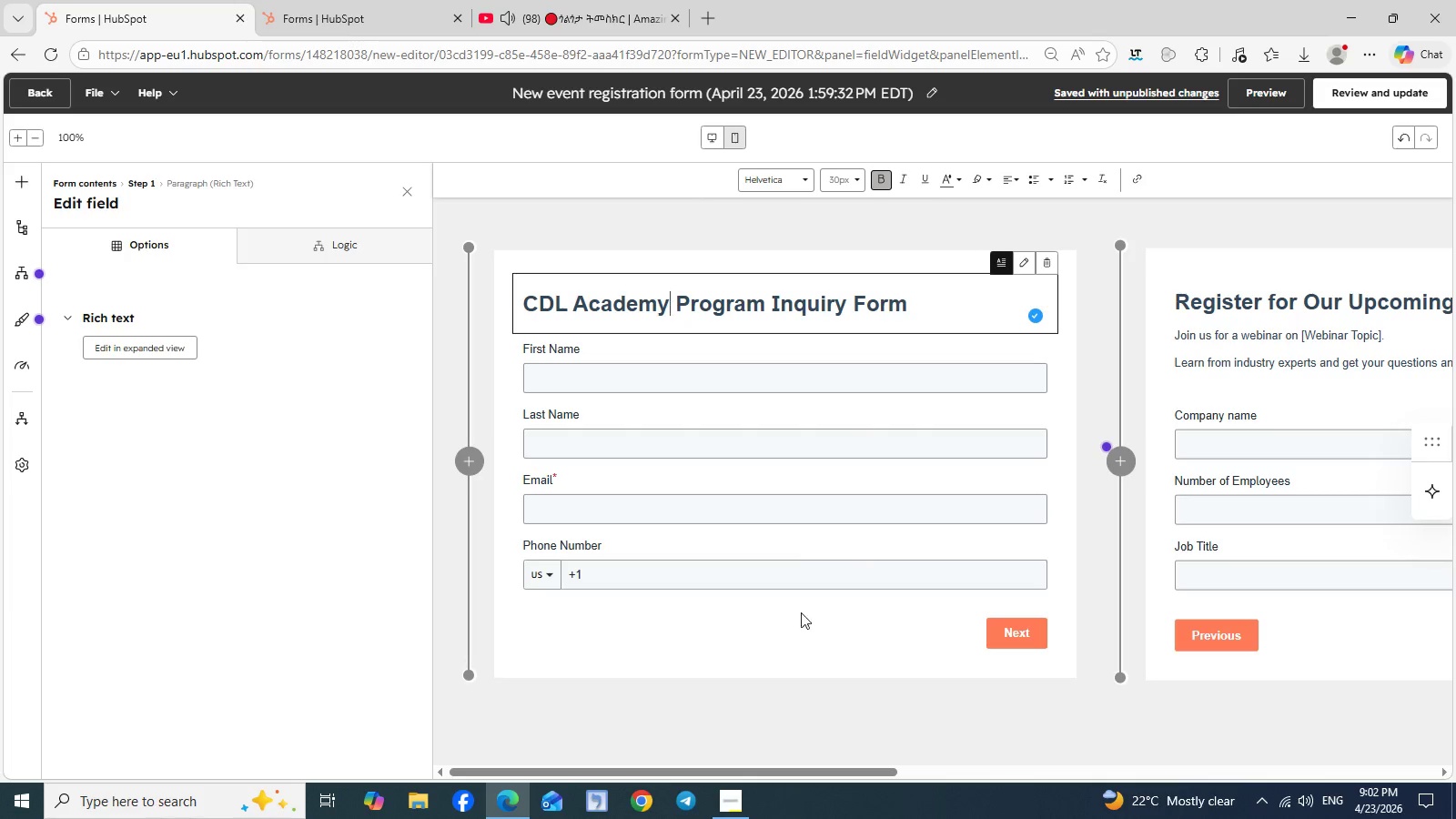 
wait(9.71)
 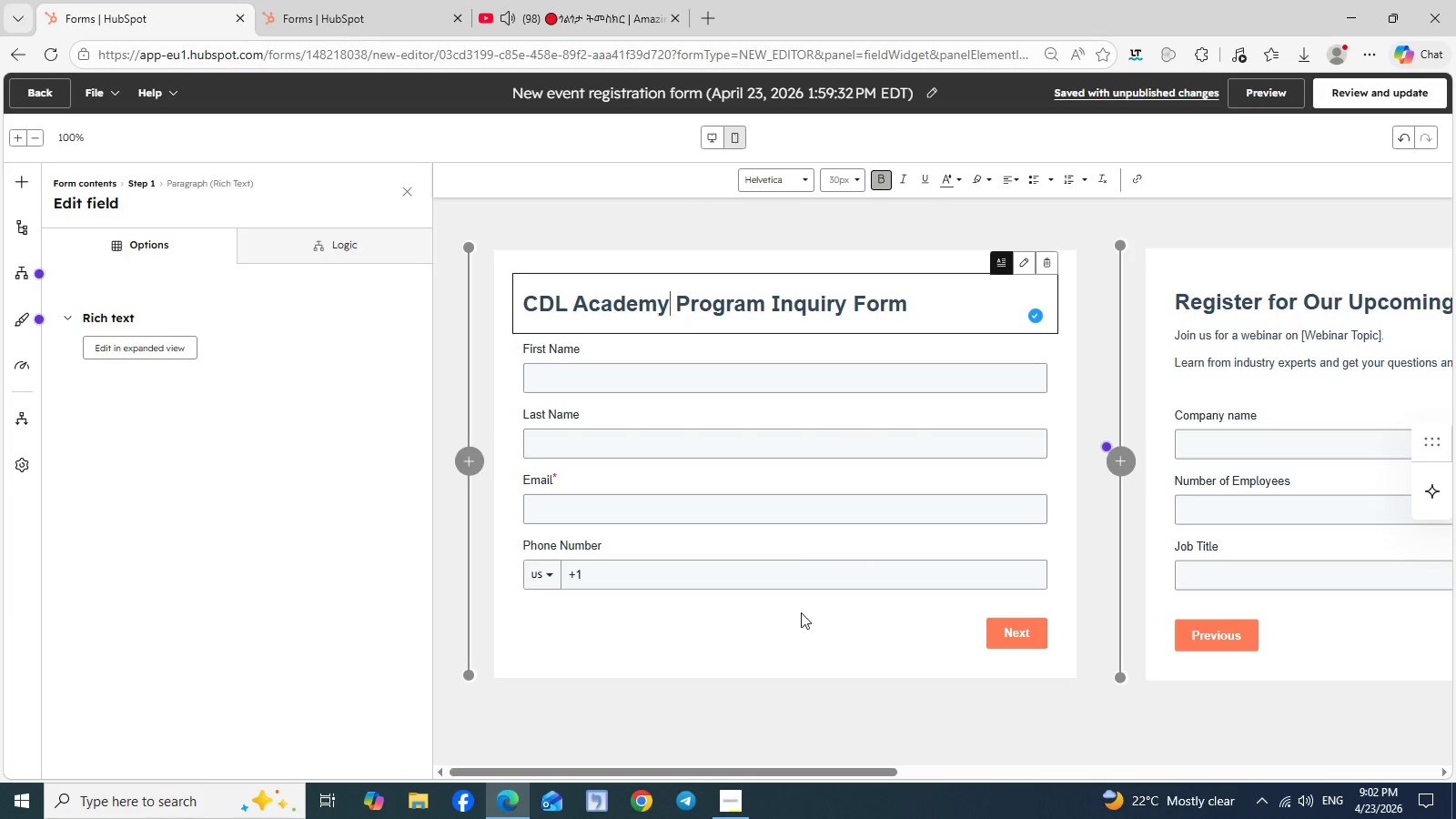 
left_click([1025, 328])
 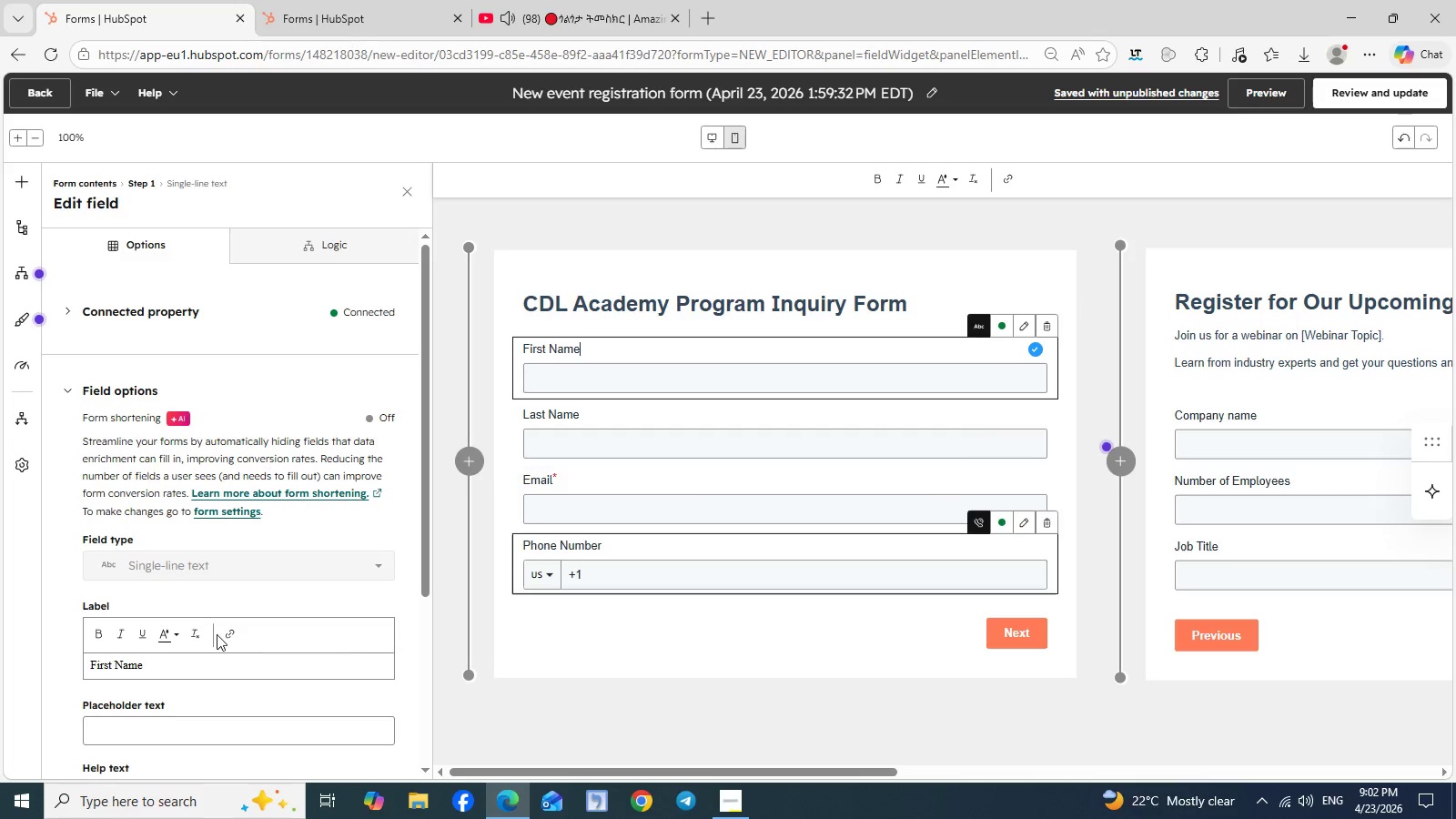 
scroll: coordinate [160, 583], scroll_direction: none, amount: 0.0
 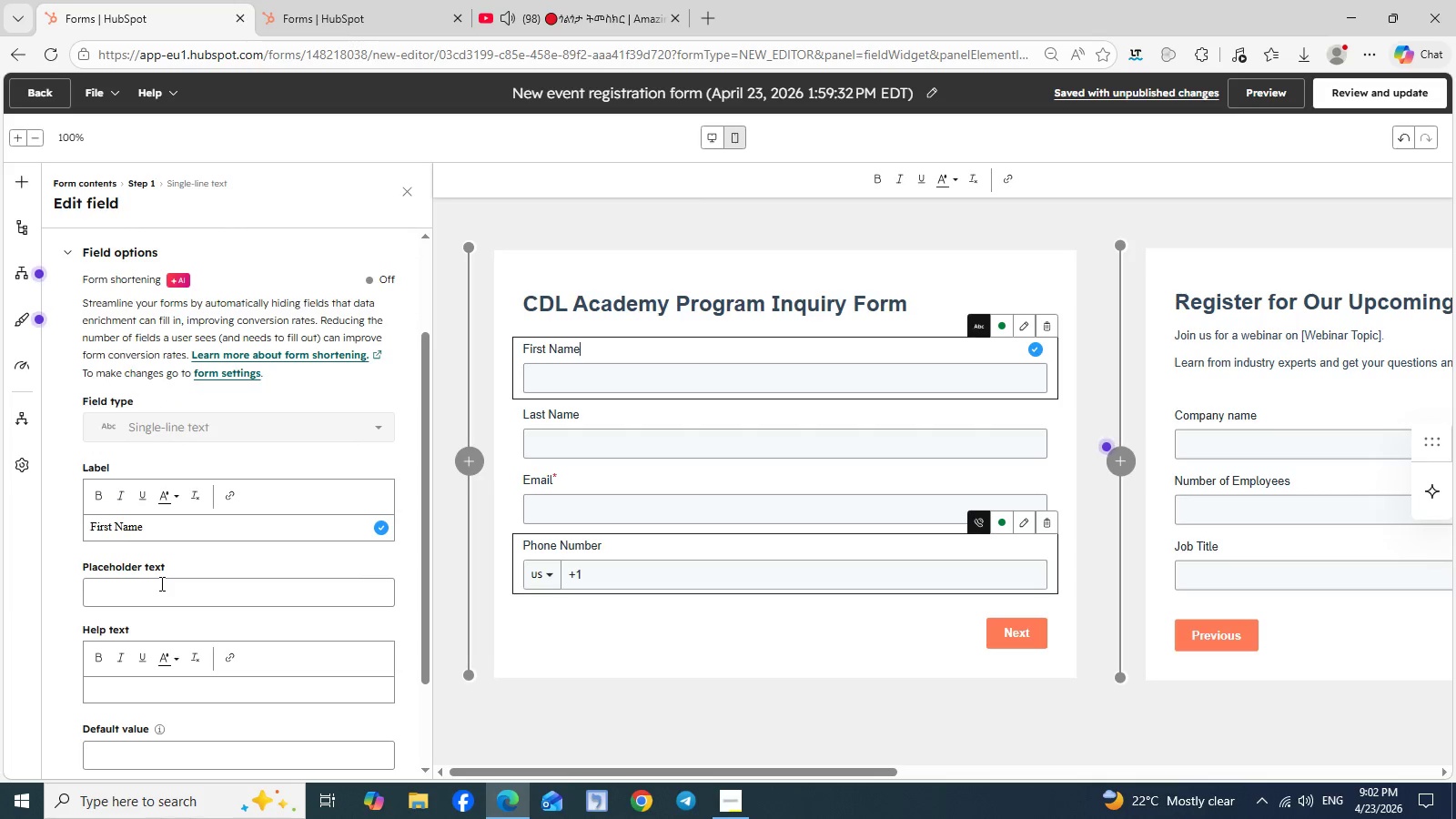 
scroll: coordinate [160, 583], scroll_direction: down, amount: 3.0
 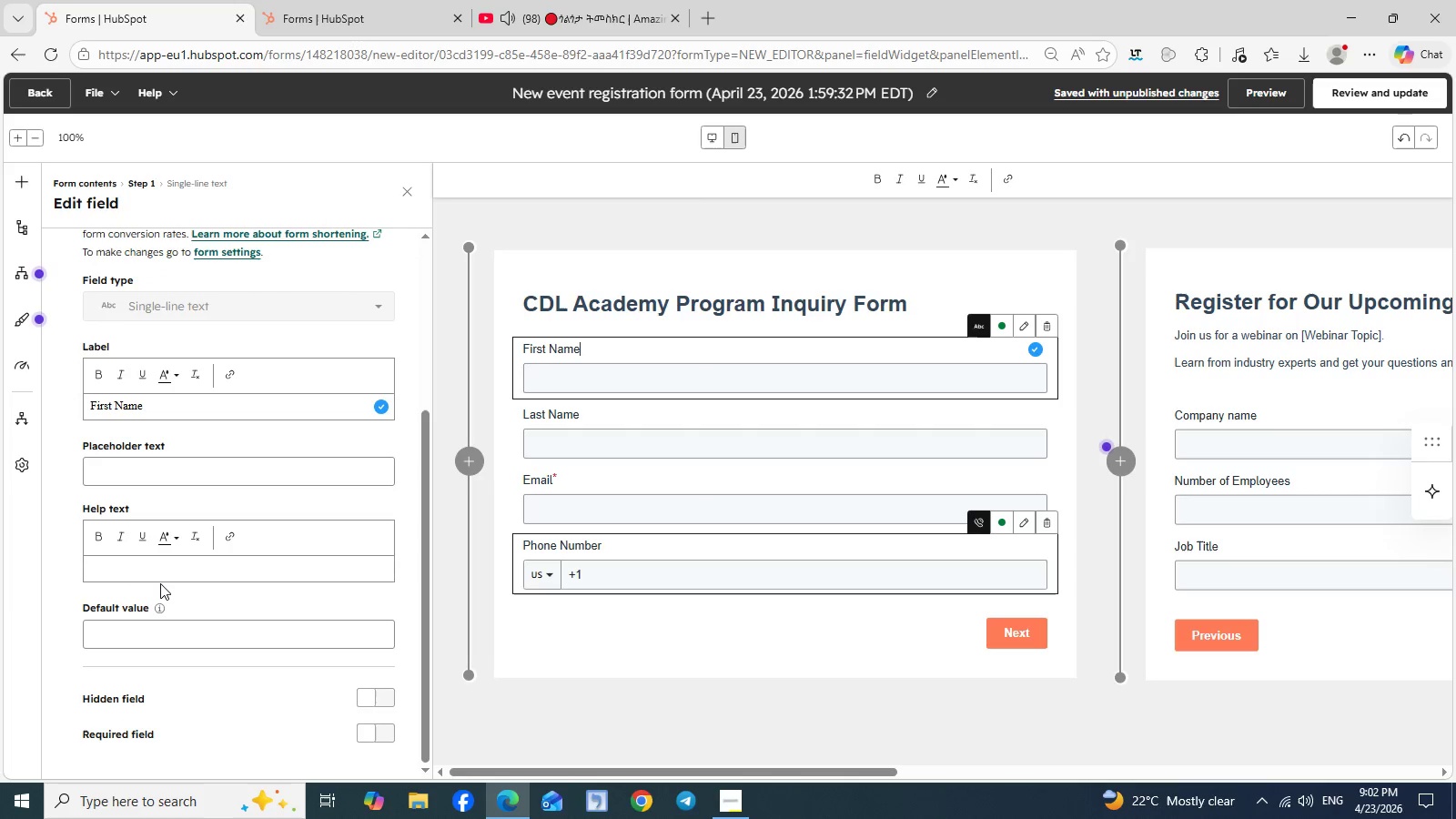 
scroll: coordinate [160, 583], scroll_direction: up, amount: 2.0
 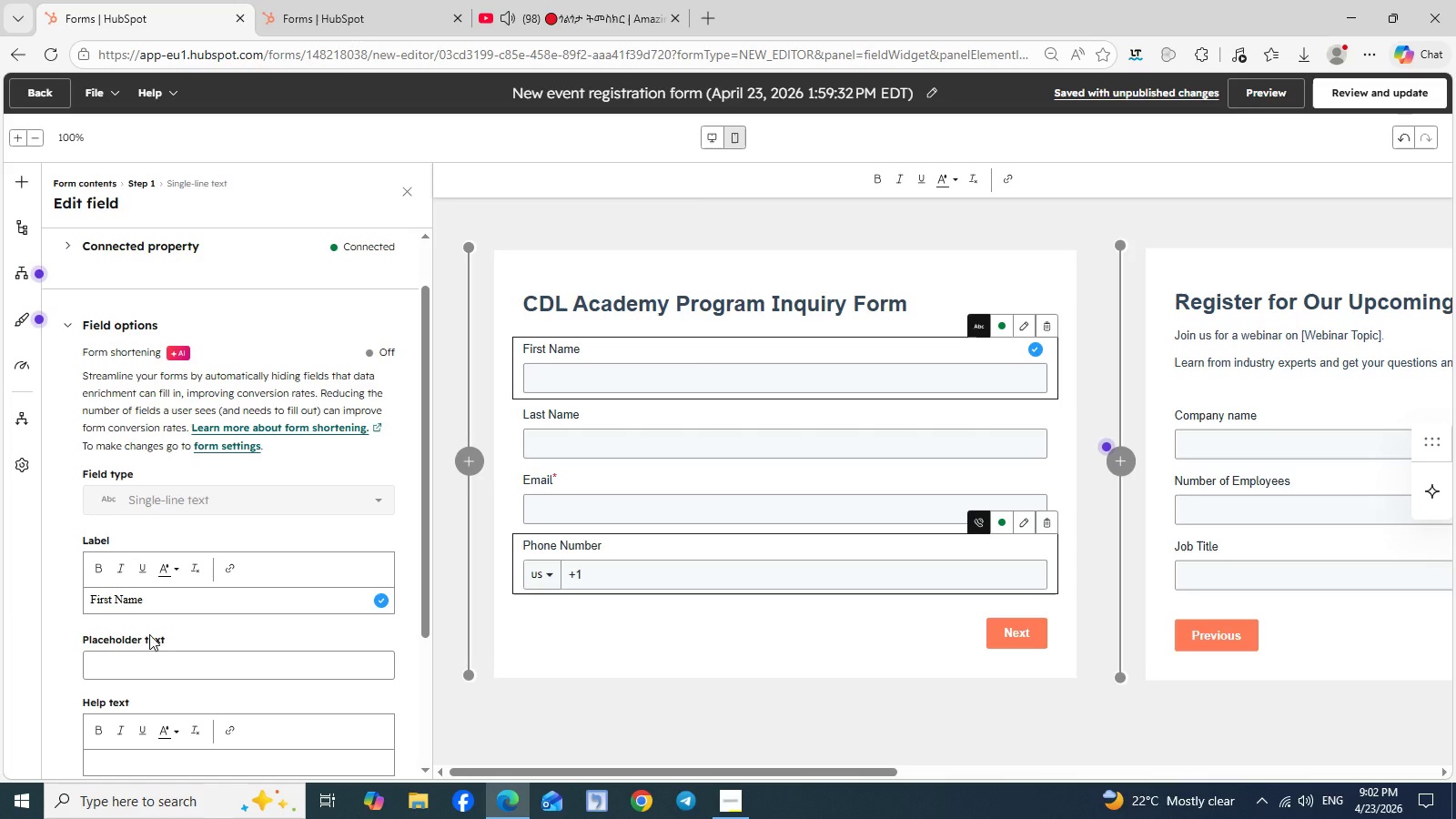 
scroll: coordinate [150, 744], scroll_direction: none, amount: 0.0
 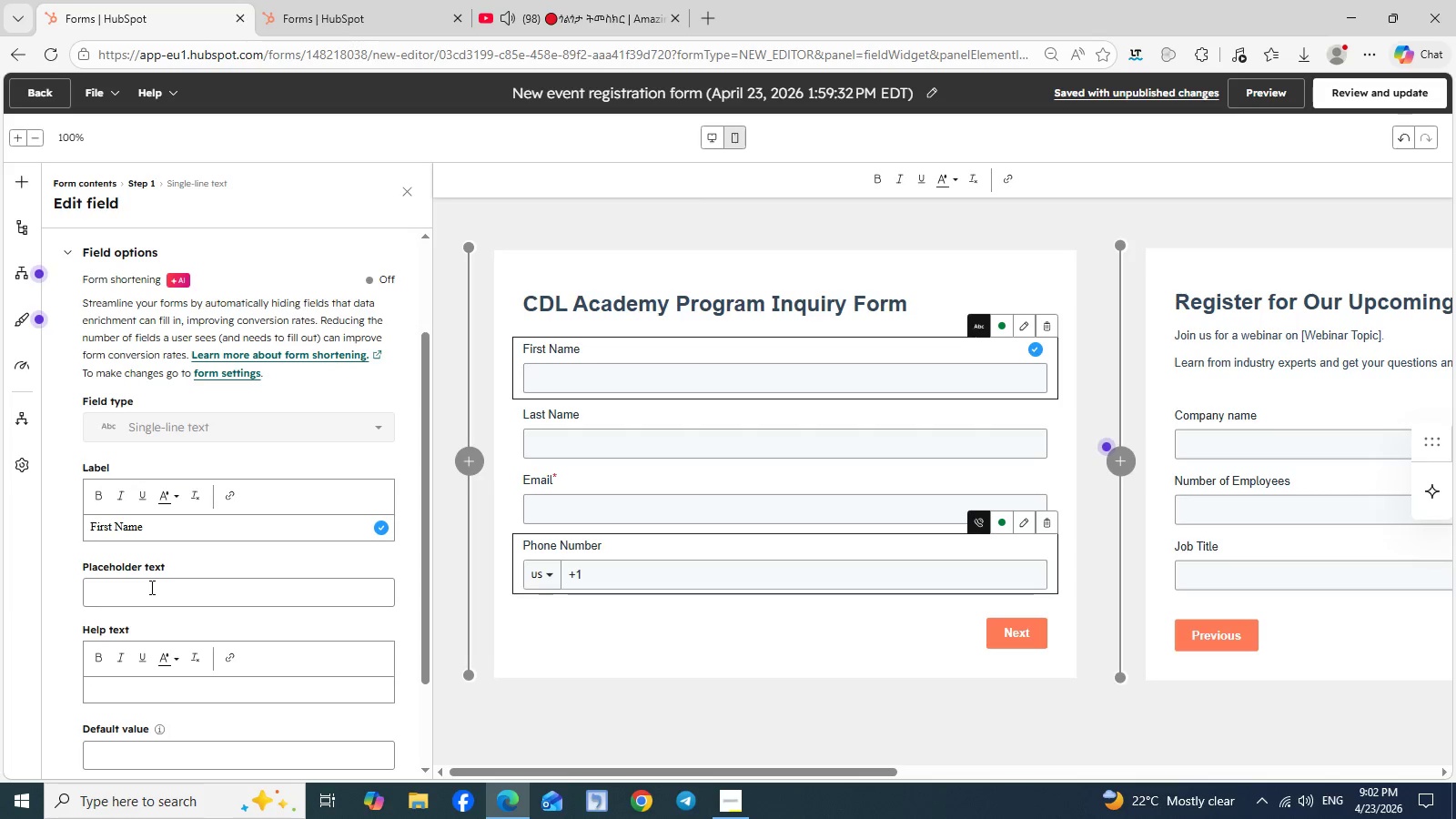 
left_click([150, 587])
 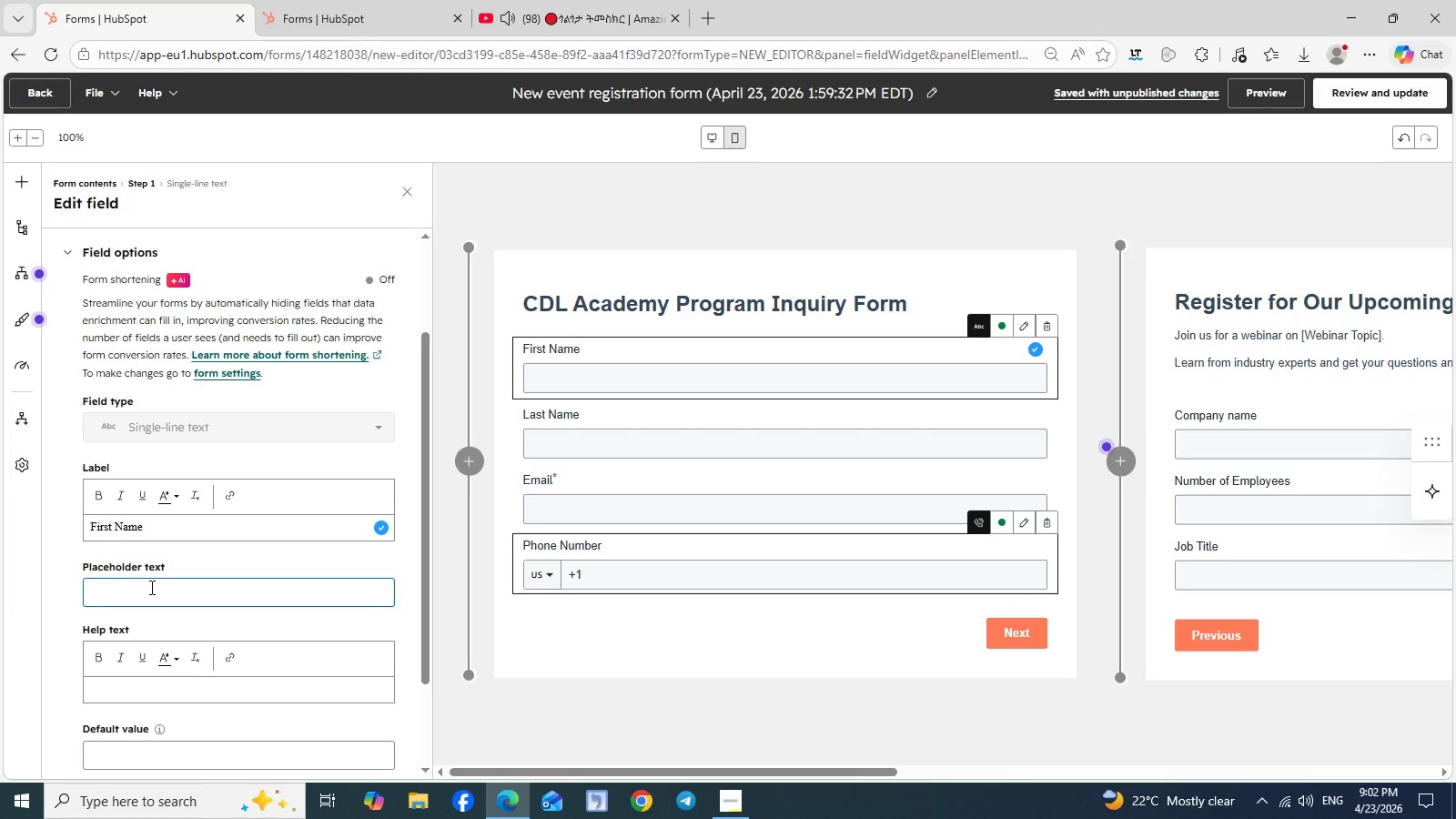 
key(E)
 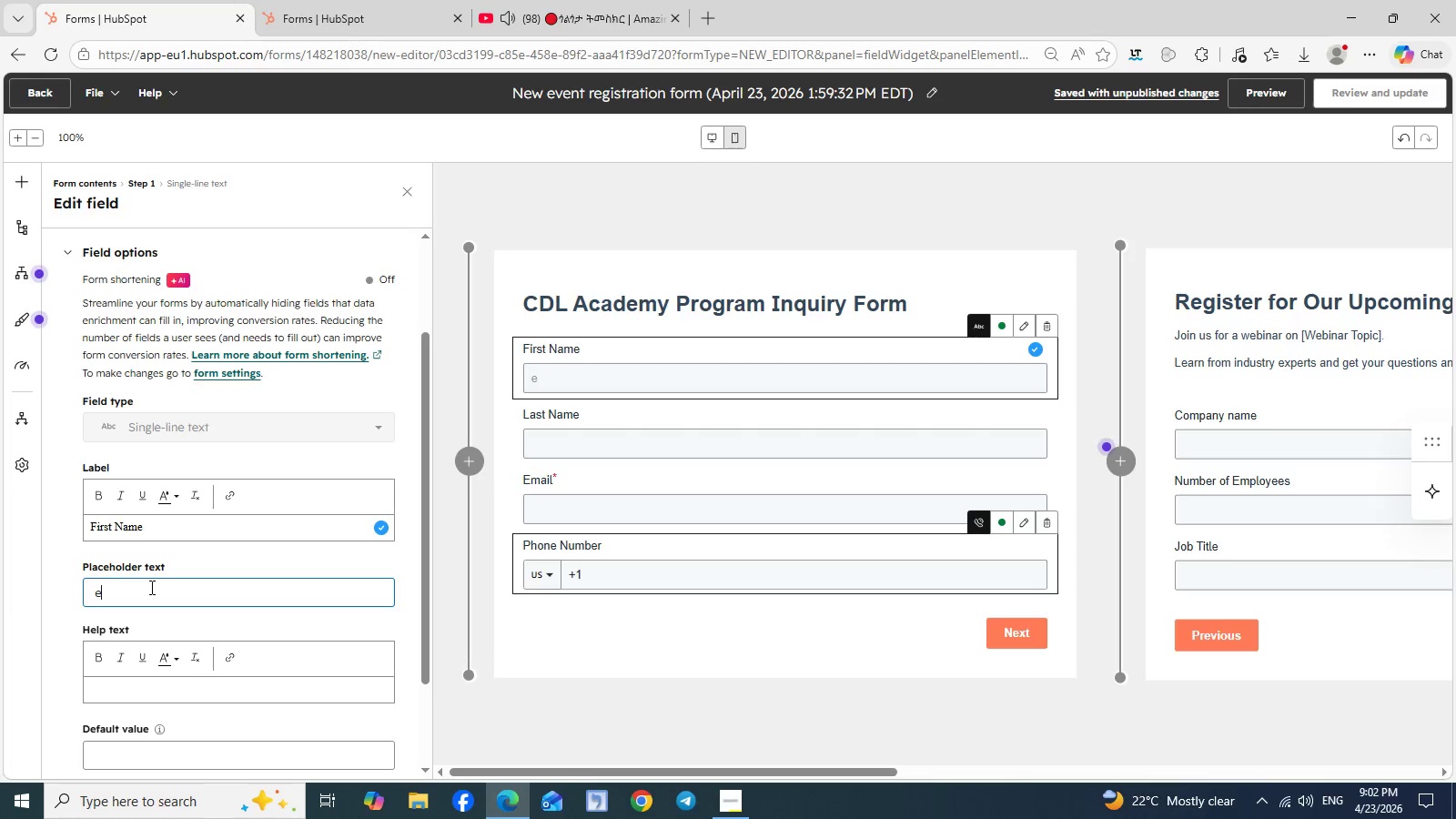 
key(Period)
 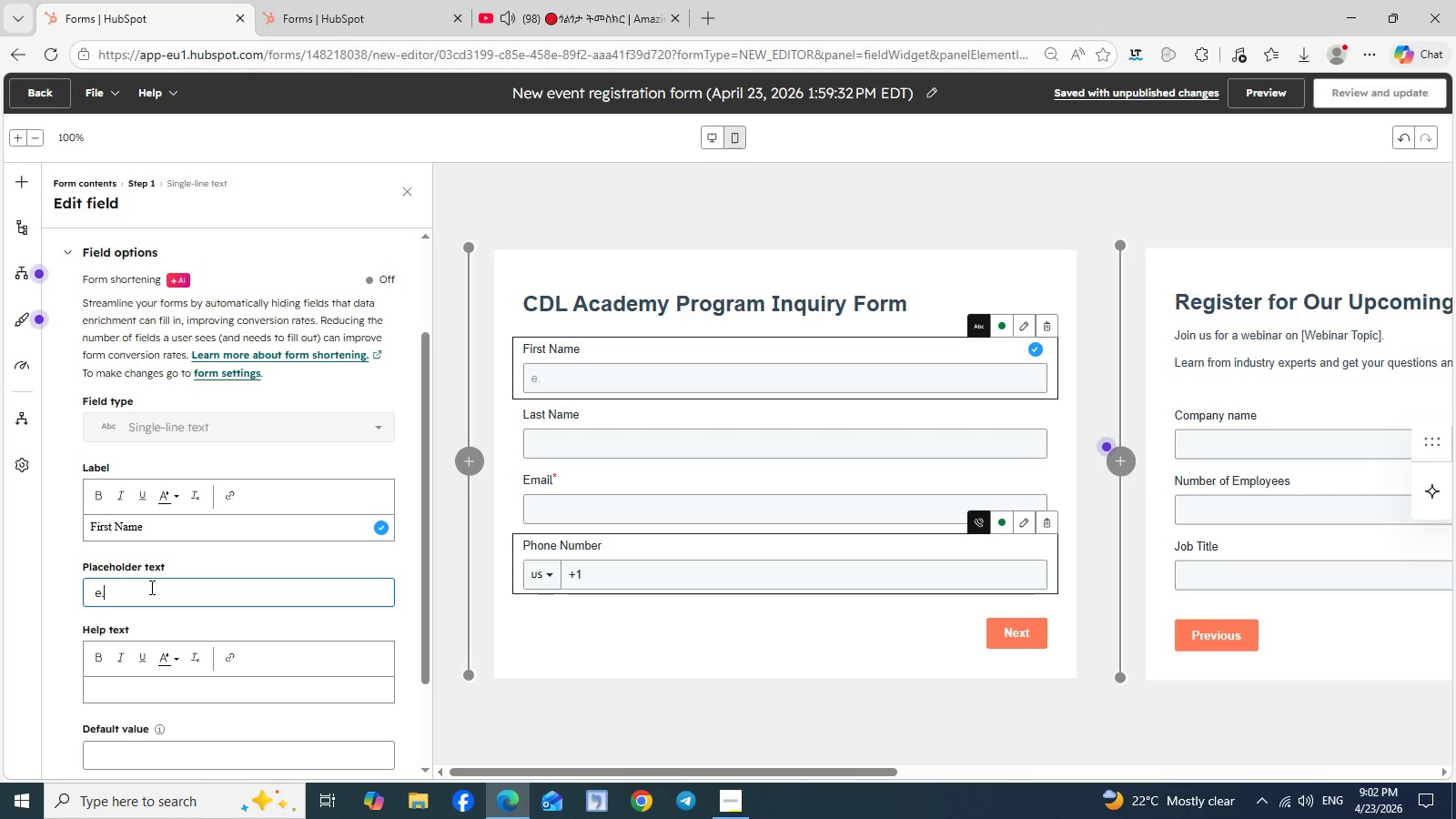 
key(G)
 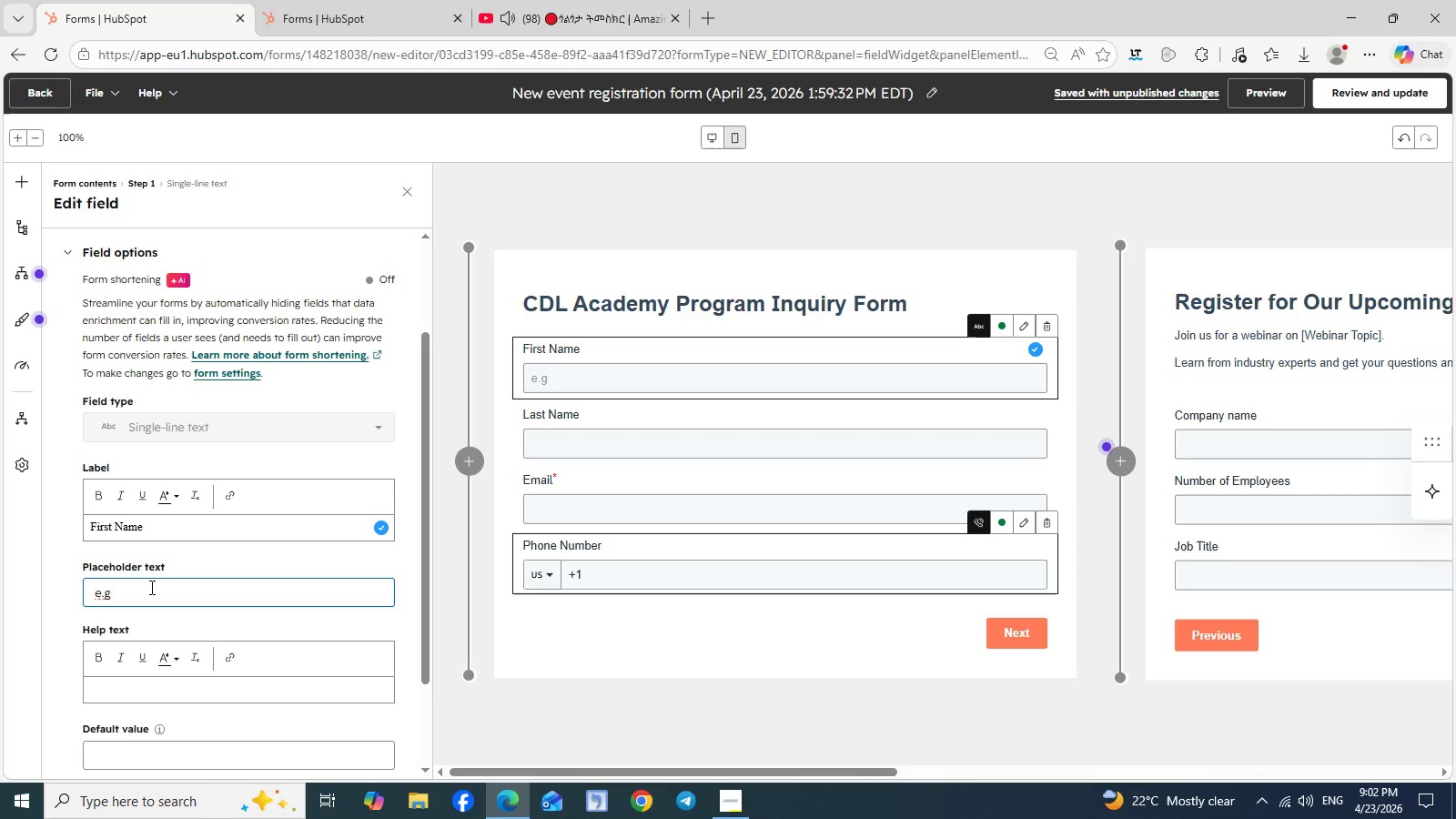 
wait(6.95)
 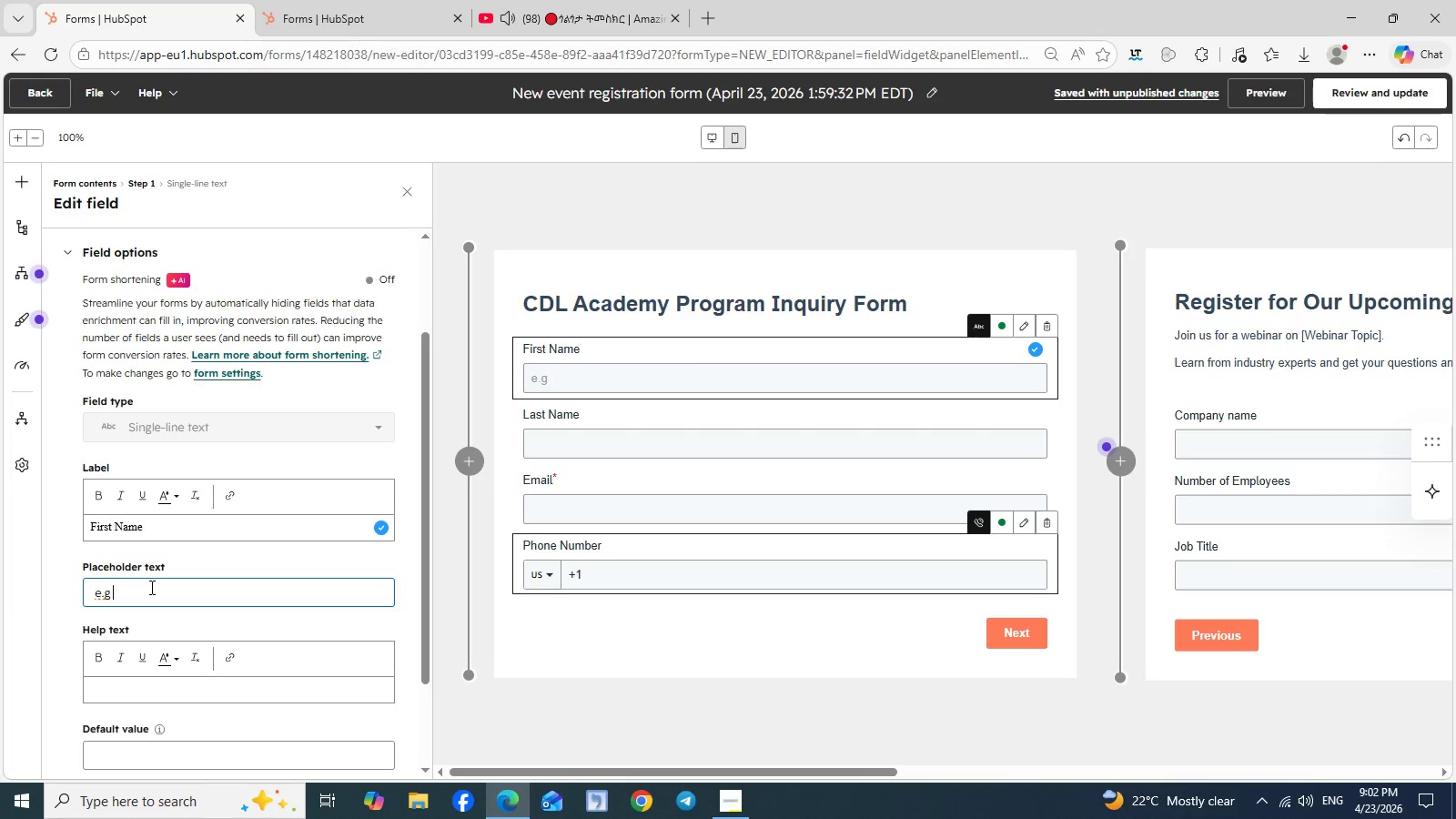 
type( Ju)
key(Backspace)
type(on)
key(Backspace)
key(Backspace)
type(hon Doe)
 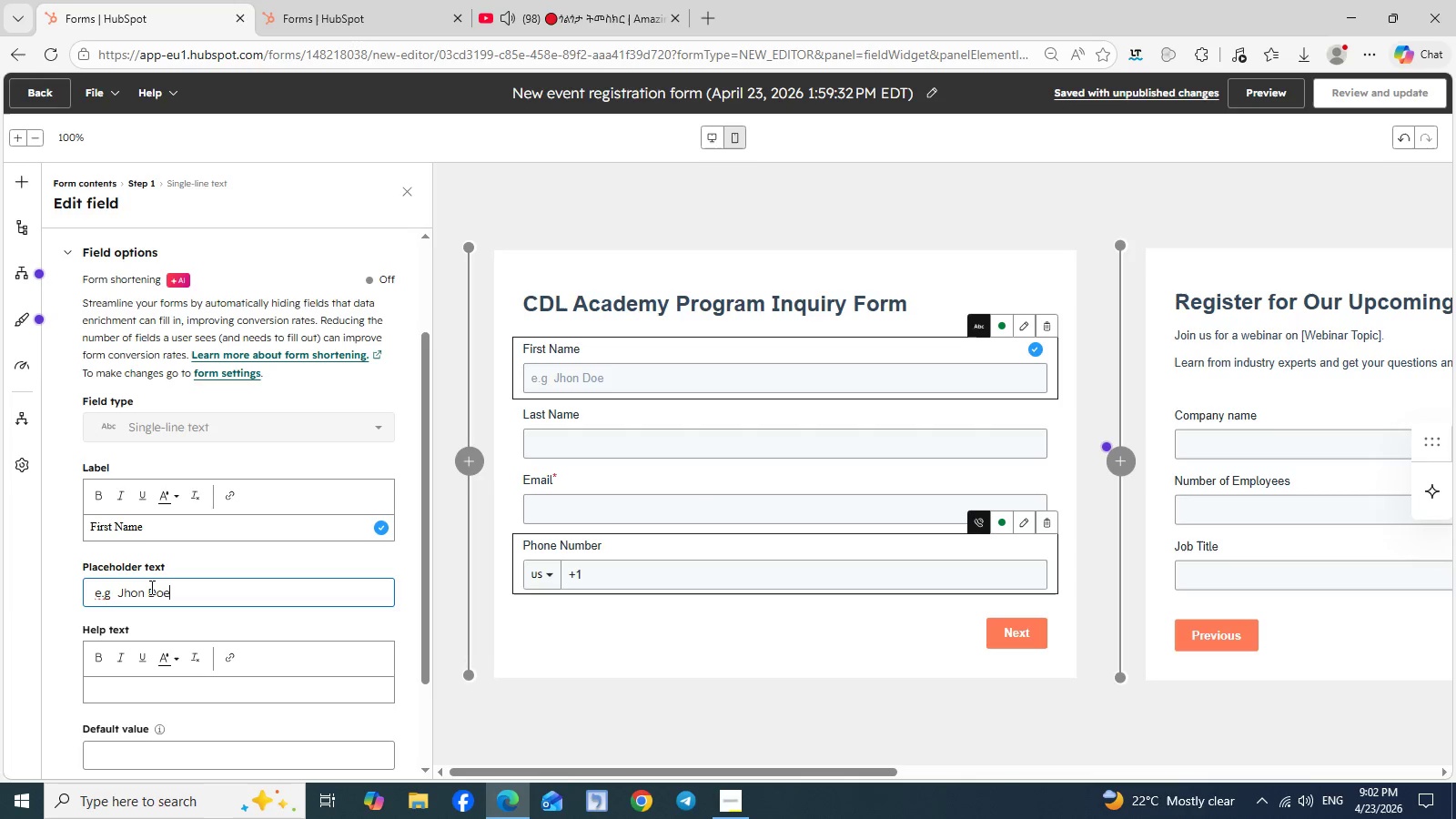 
key(Backspace)
 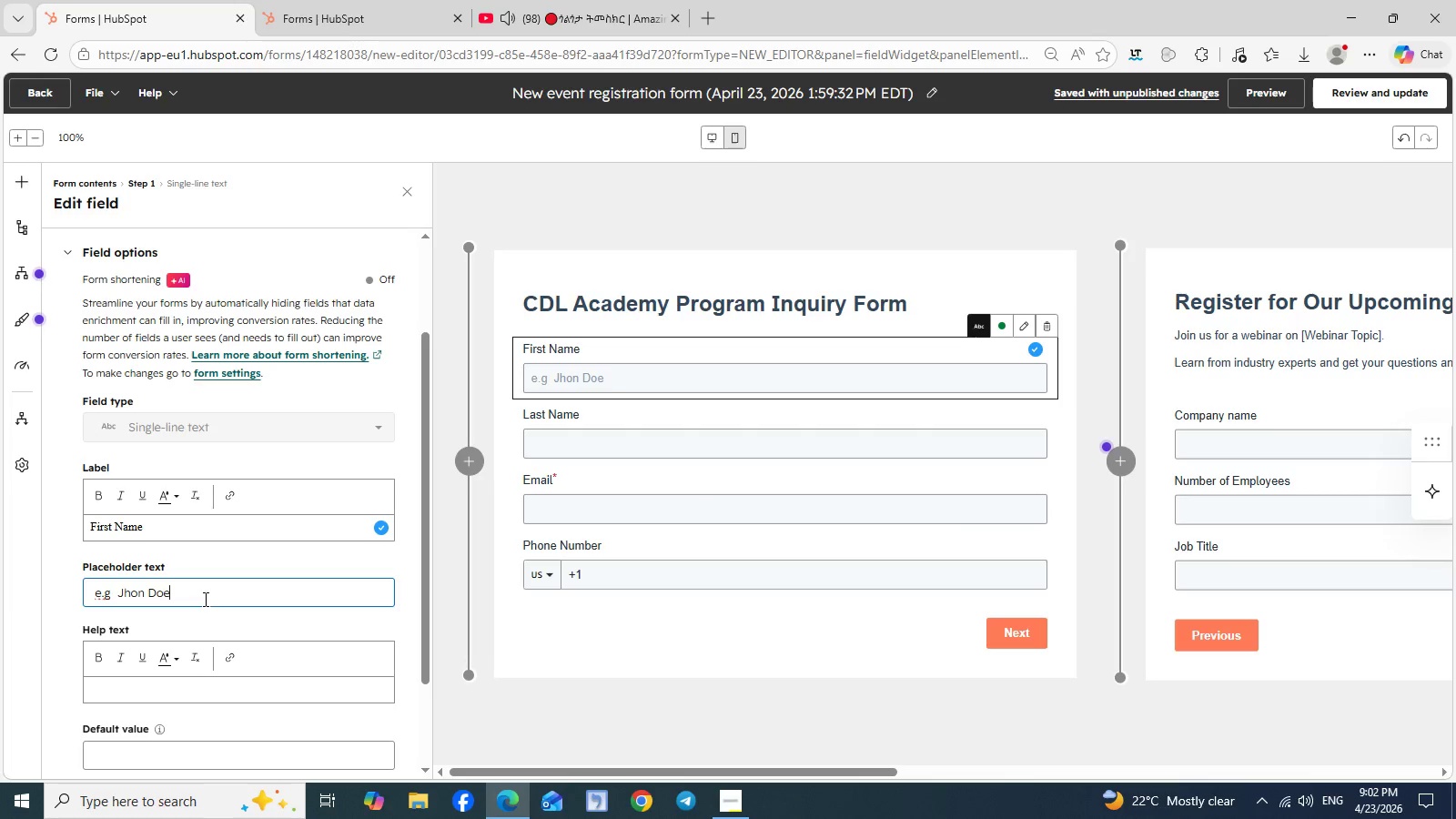 
key(Backspace)
 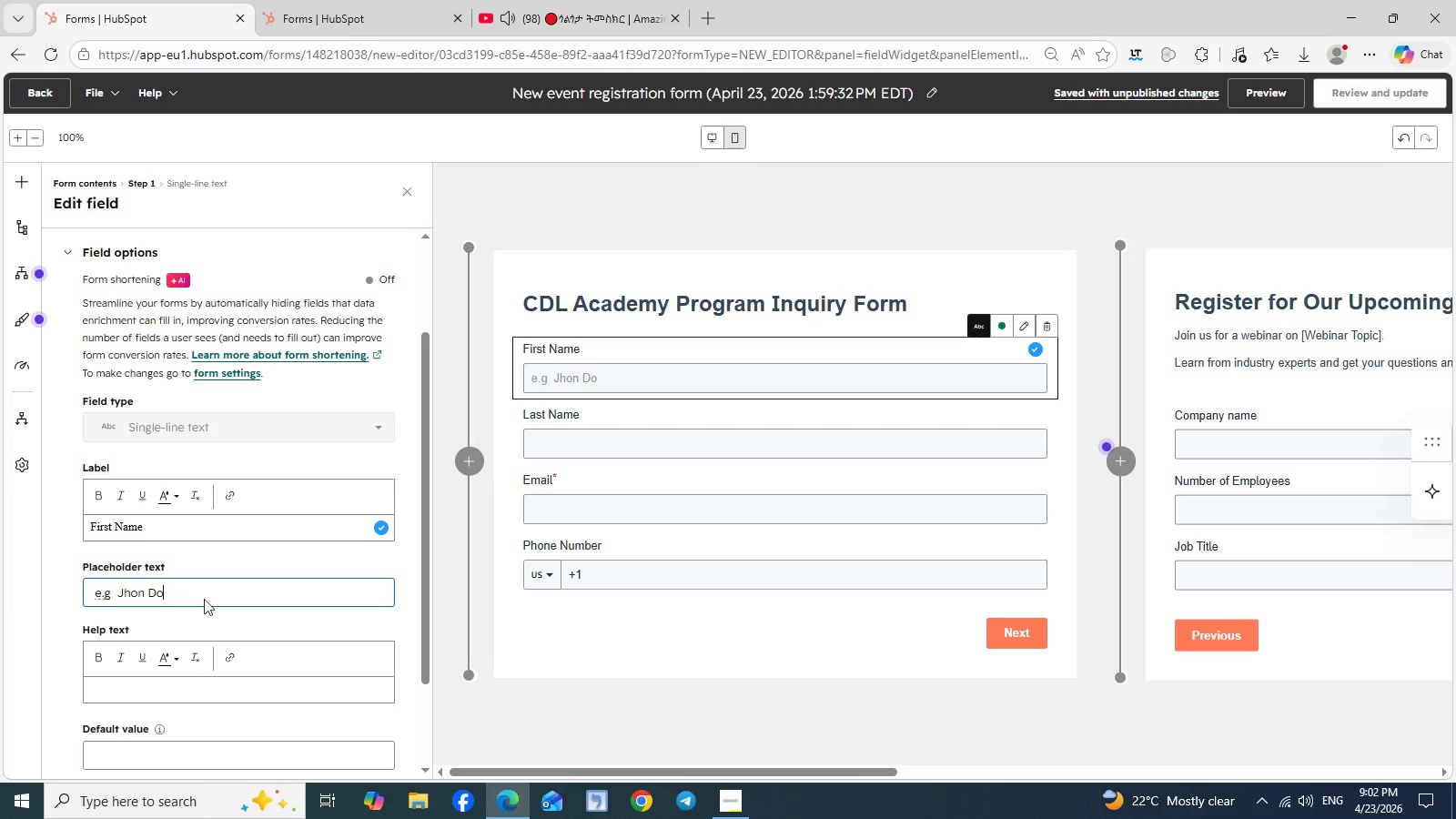 
key(Backspace)
 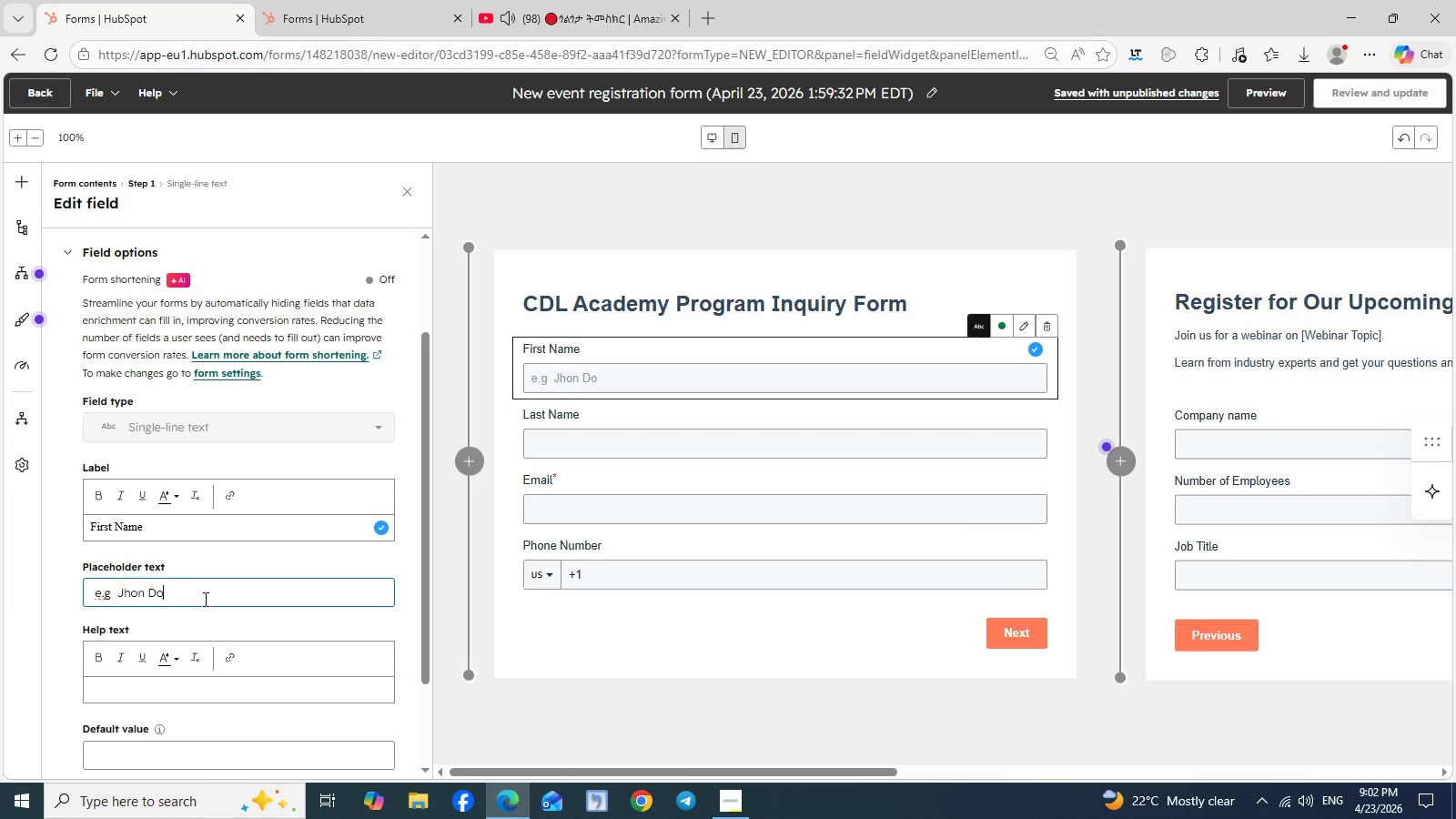 
key(Backspace)
 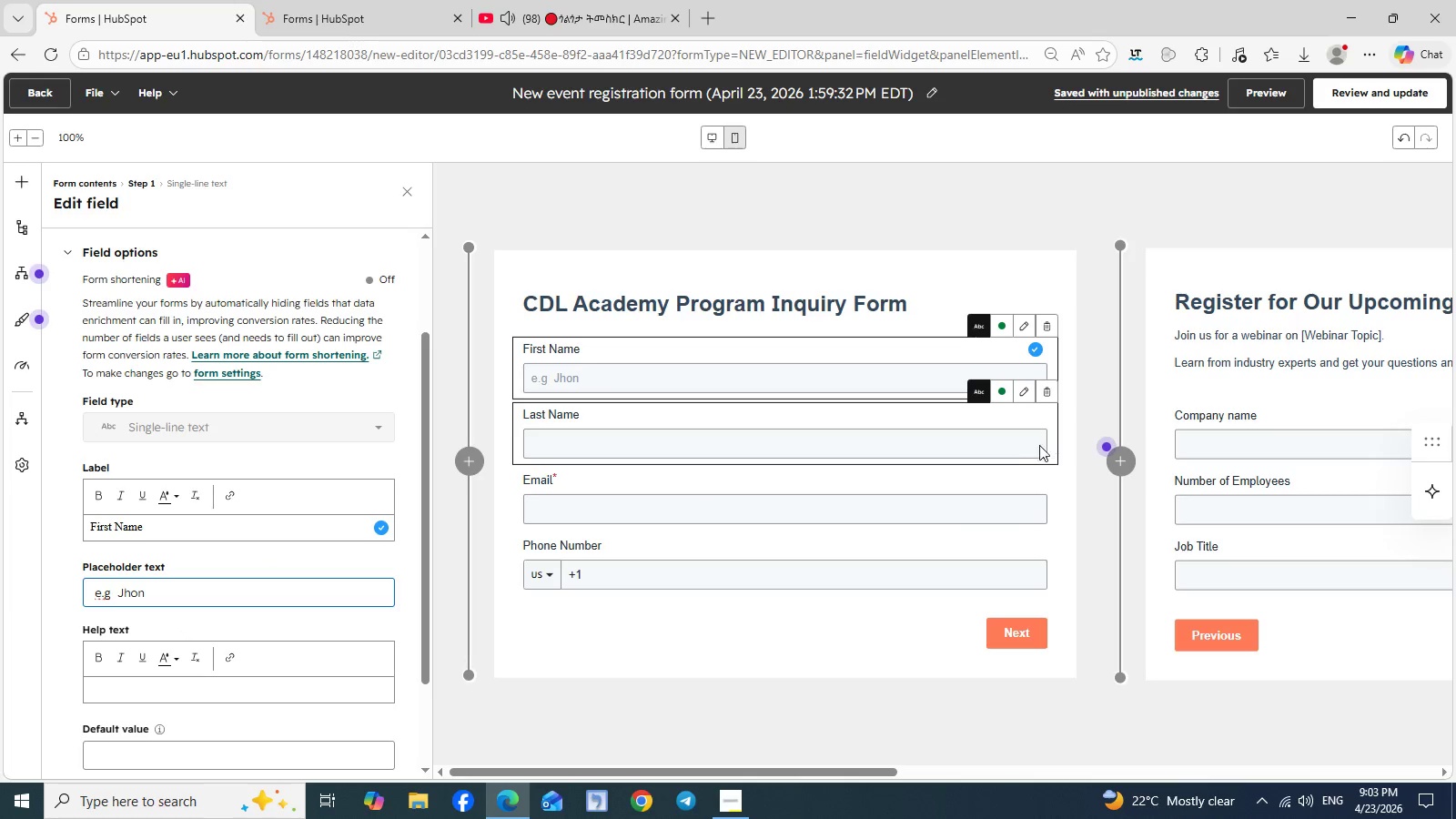 
wait(5.52)
 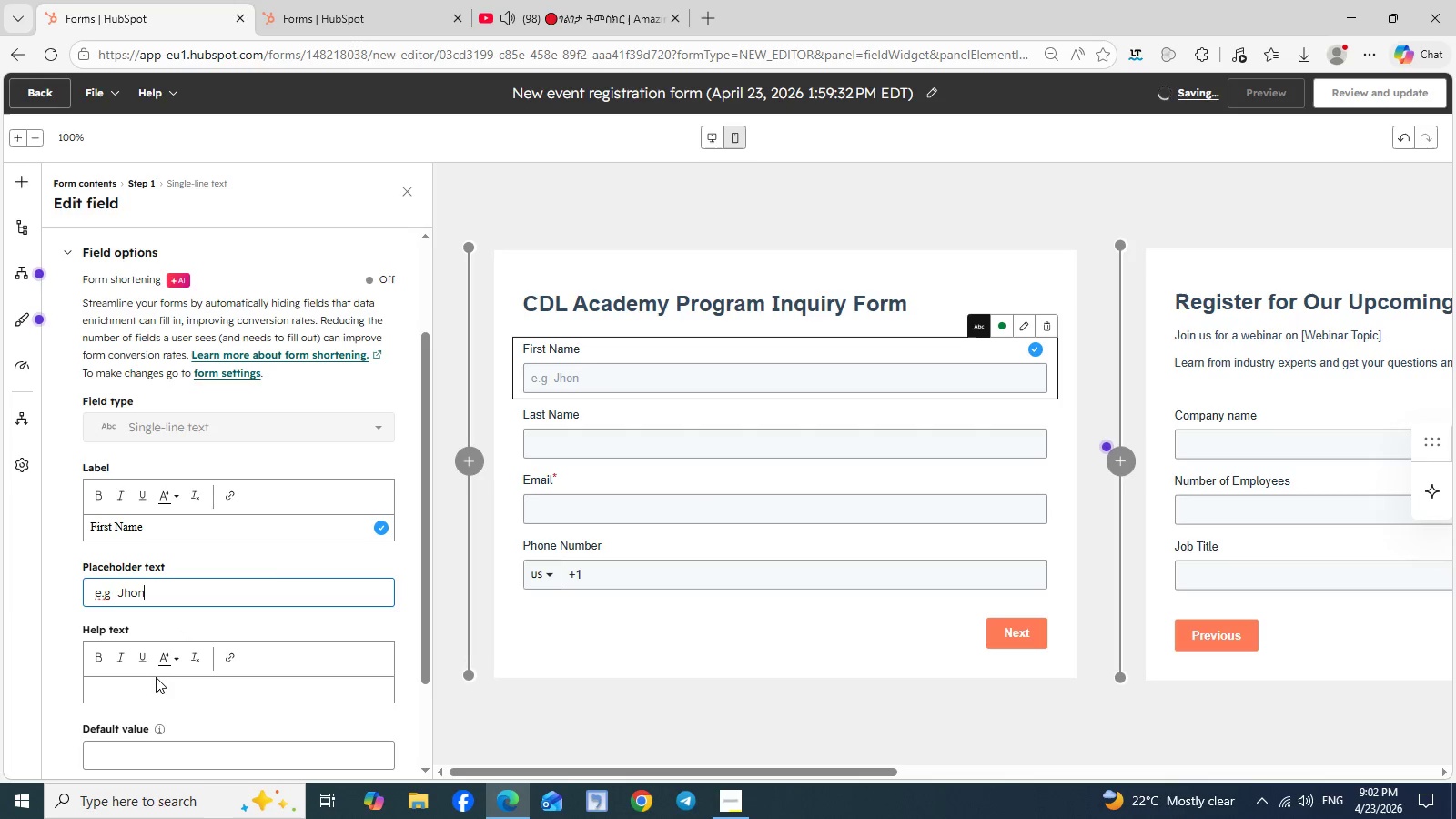 
left_click([1023, 394])
 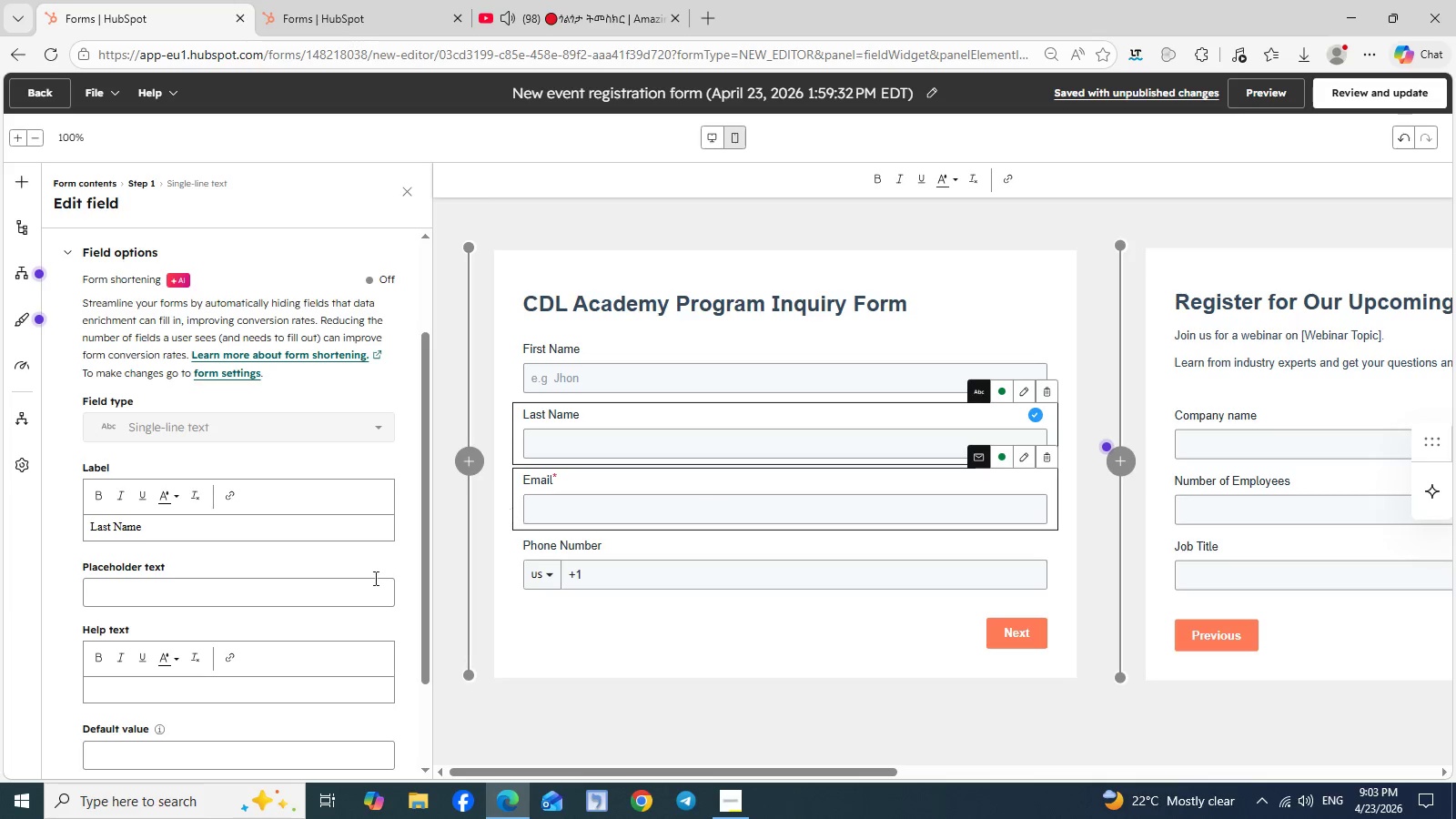 
left_click([199, 597])
 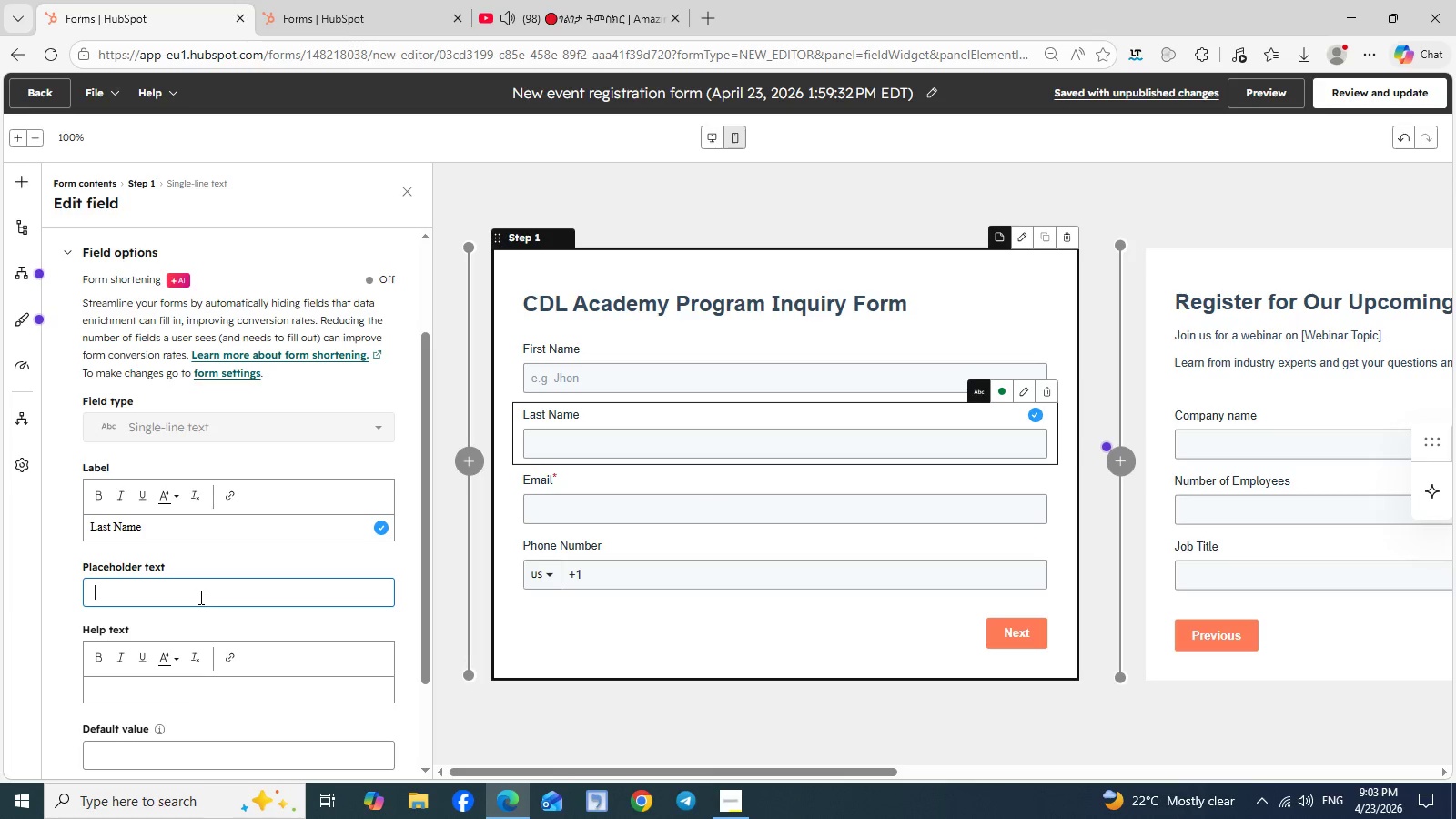 
type(e.g Doe)
 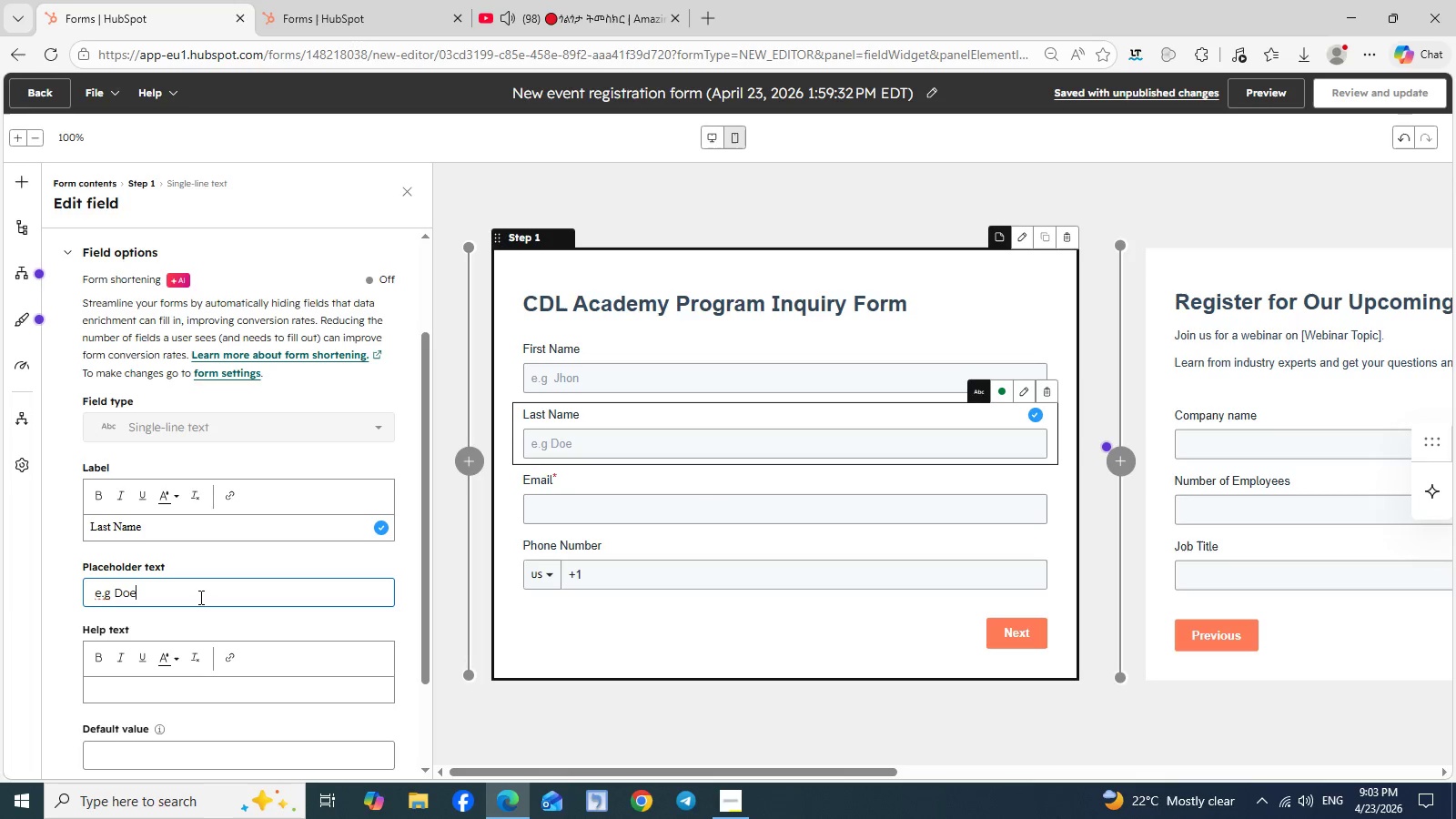 
wait(6.95)
 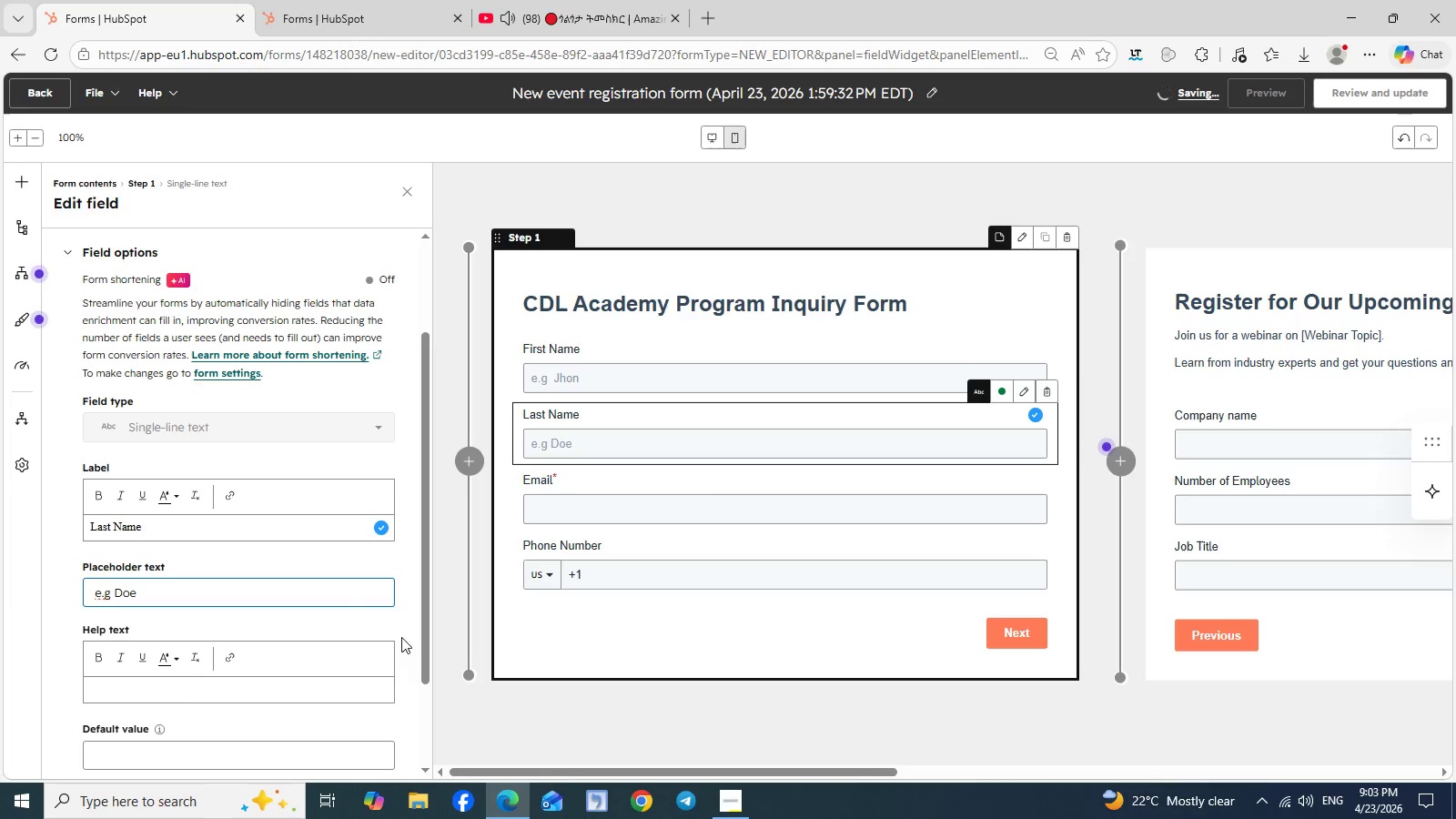 
left_click([1023, 526])
 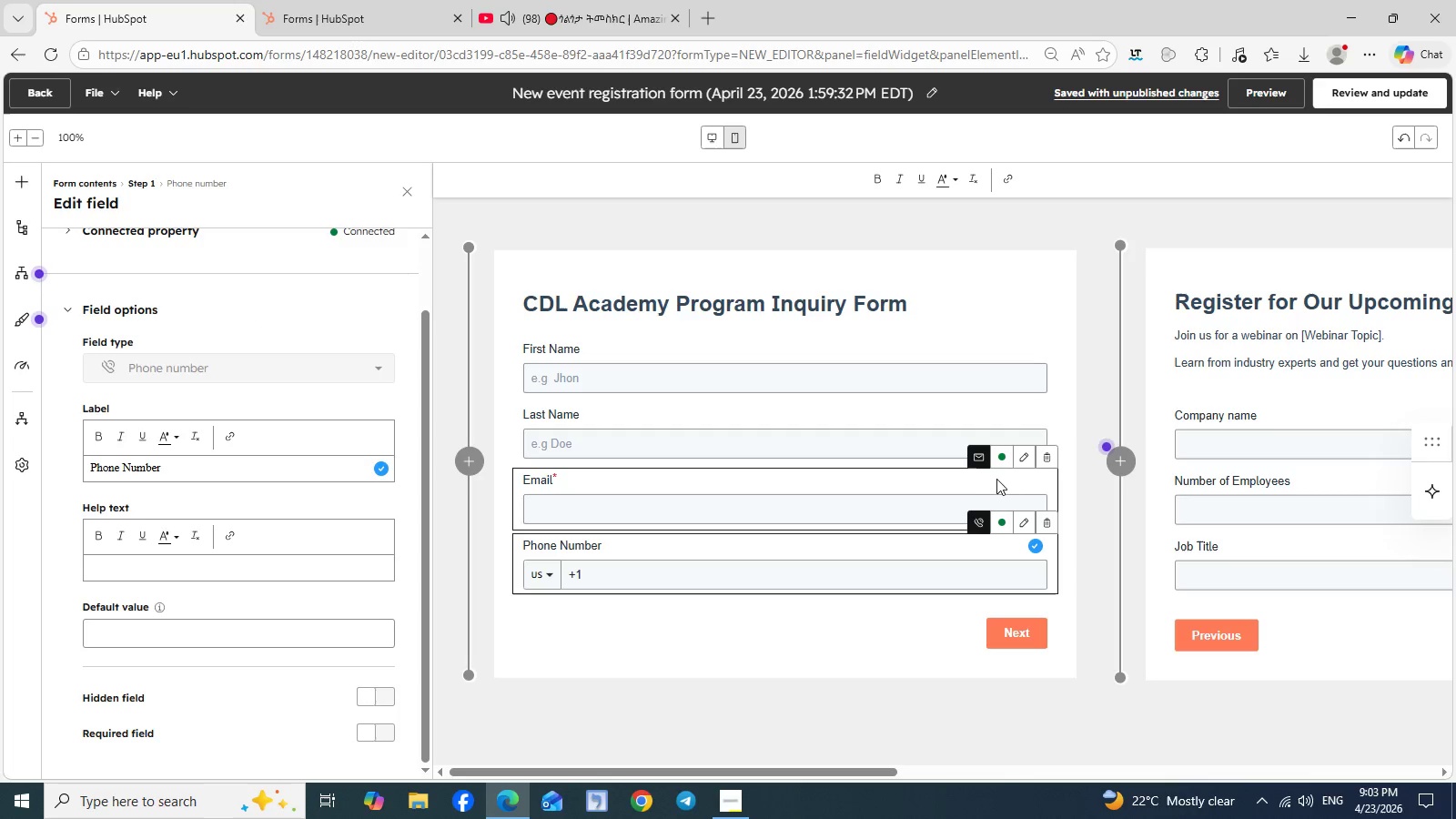 
wait(5.64)
 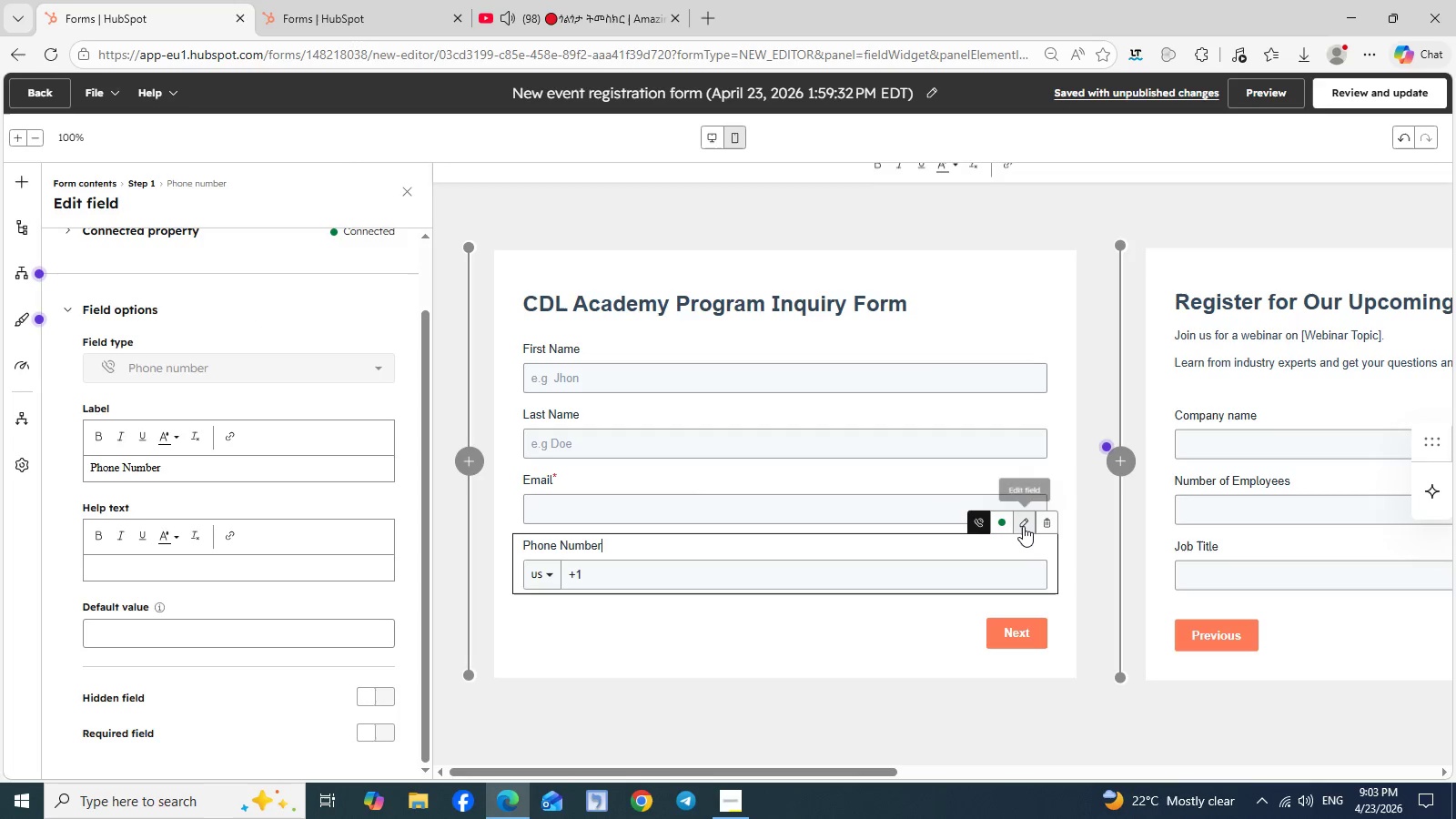 
left_click([1025, 456])
 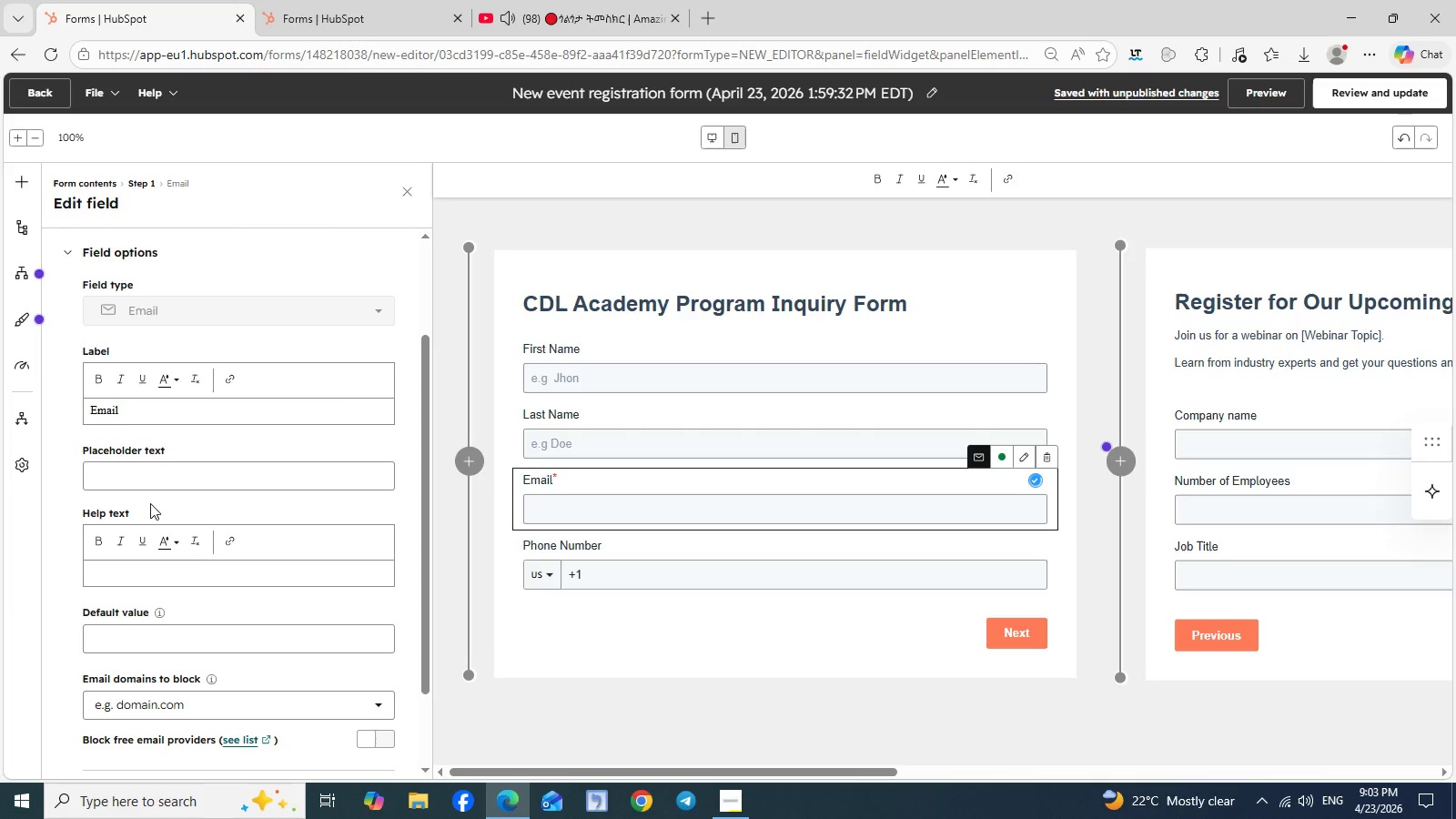 
left_click([146, 476])
 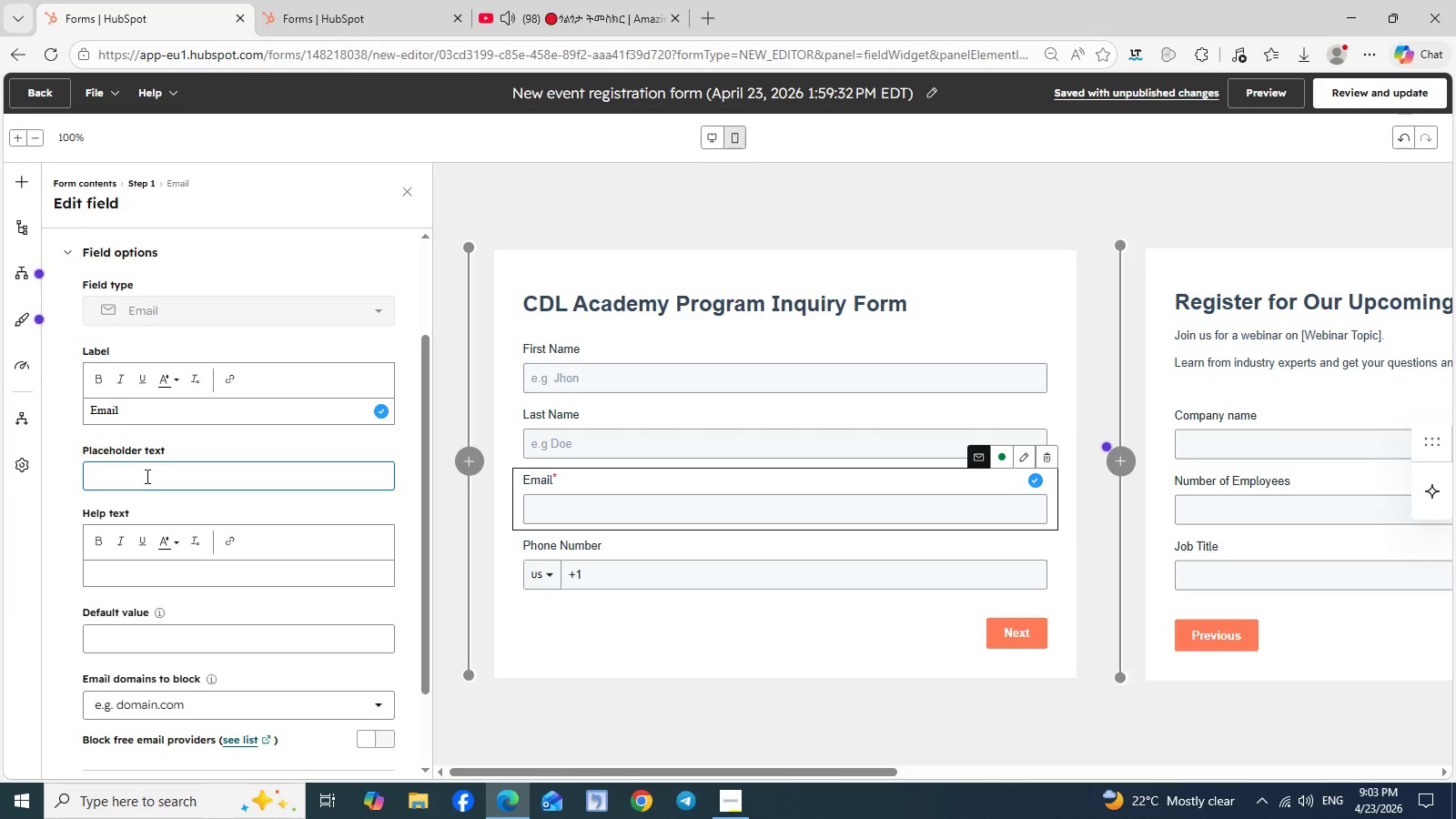 
wait(12.31)
 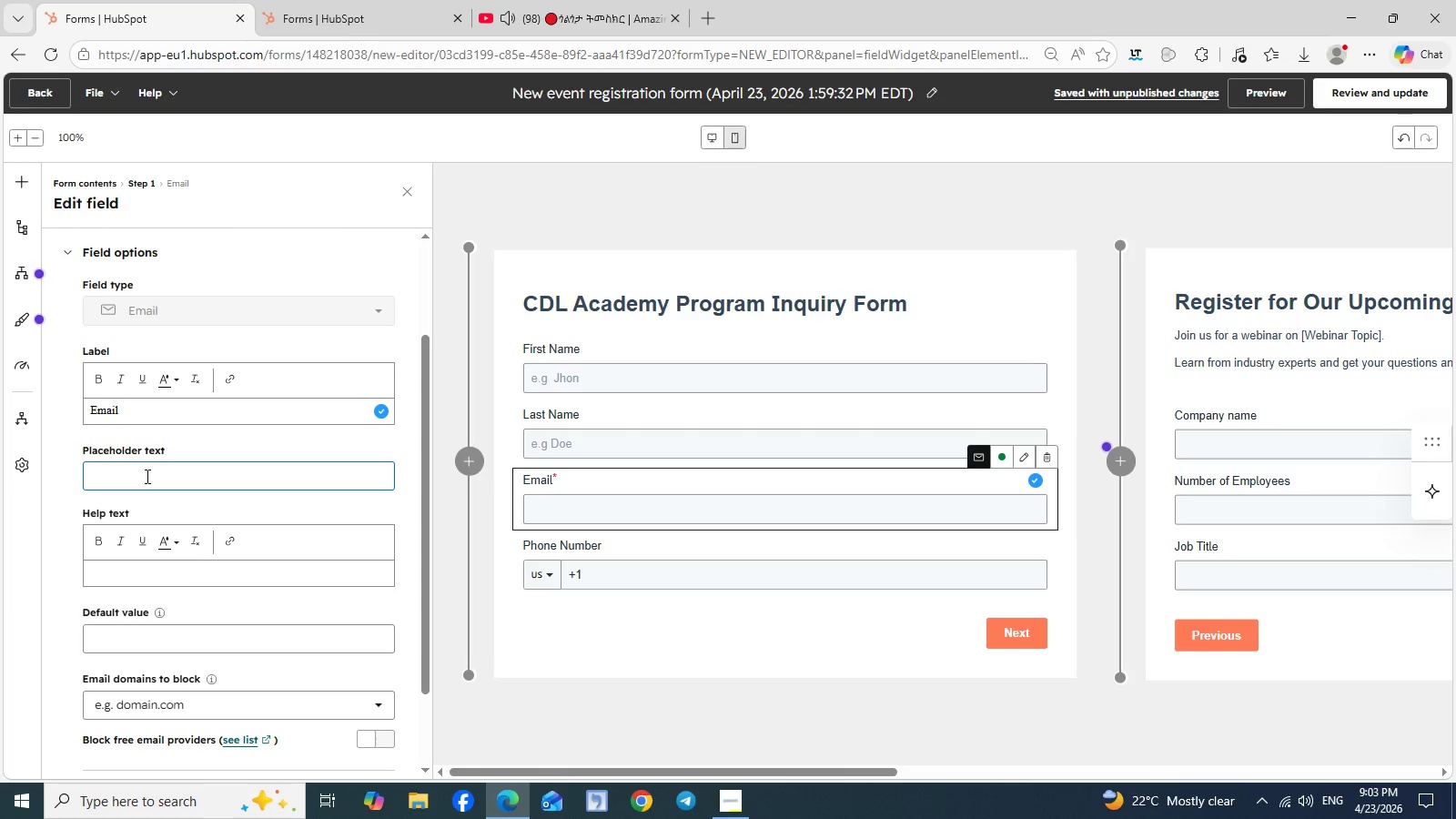 
type(name)
 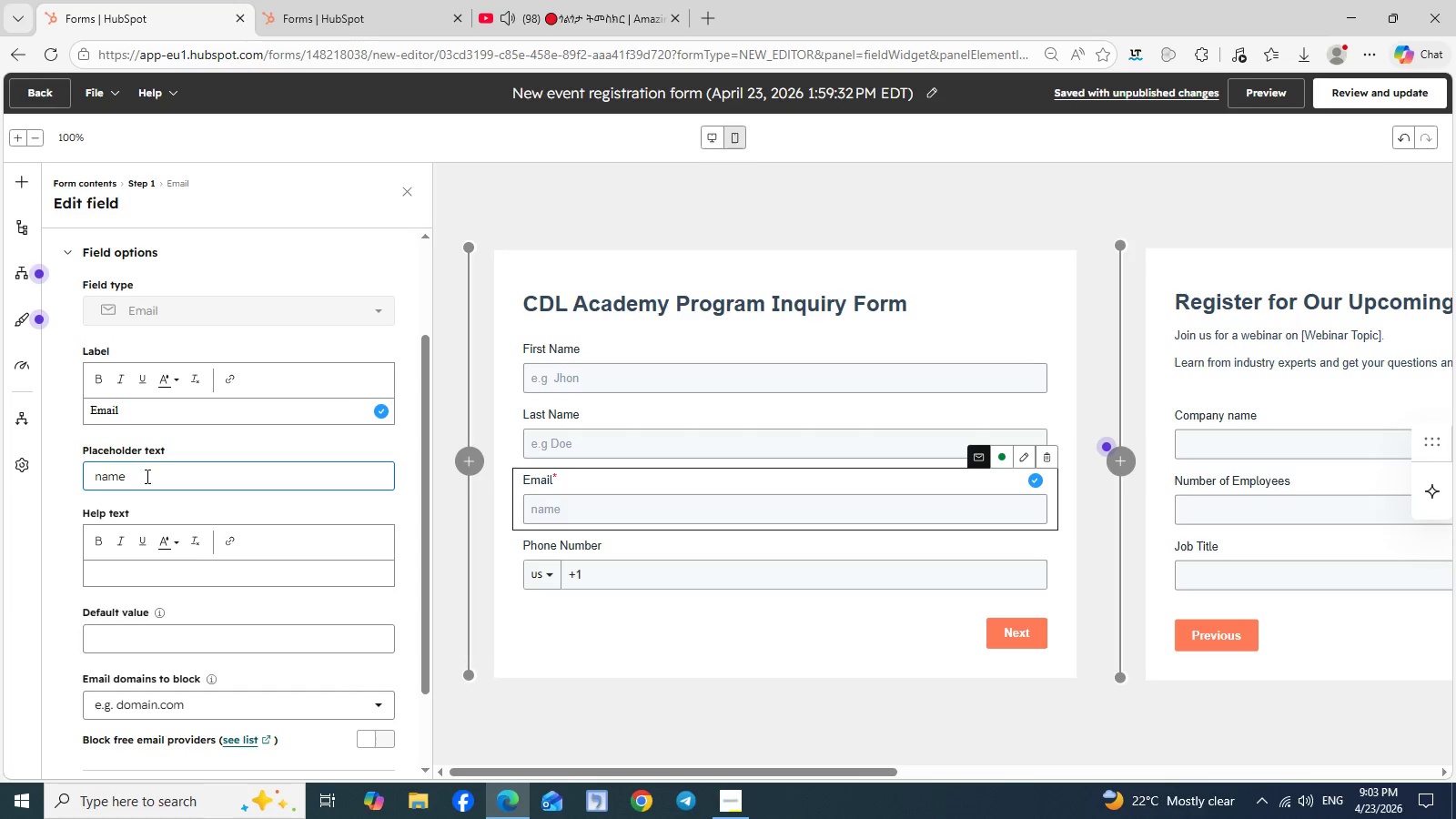 
type(@example.com)
 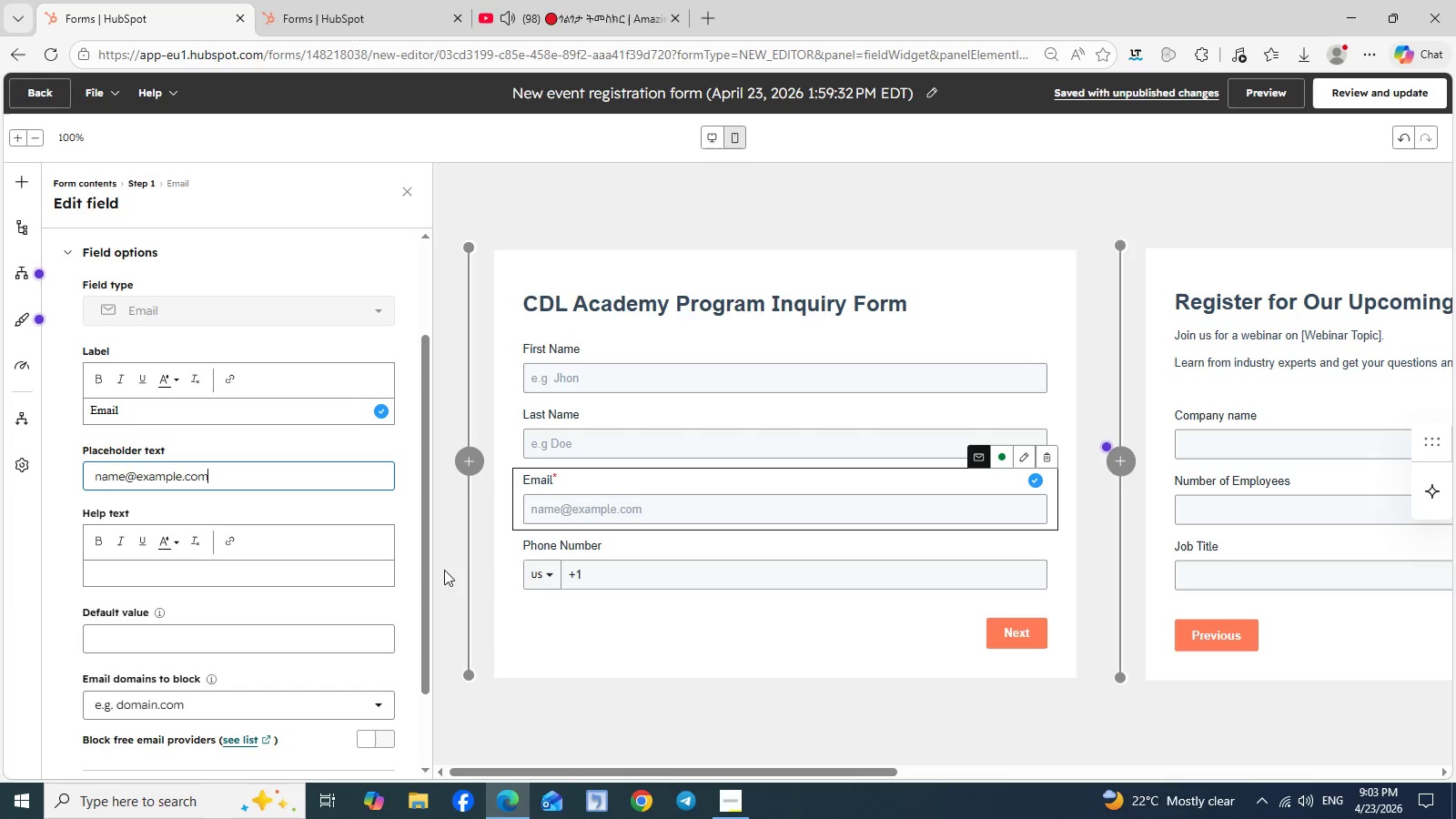 
left_click([552, 580])
 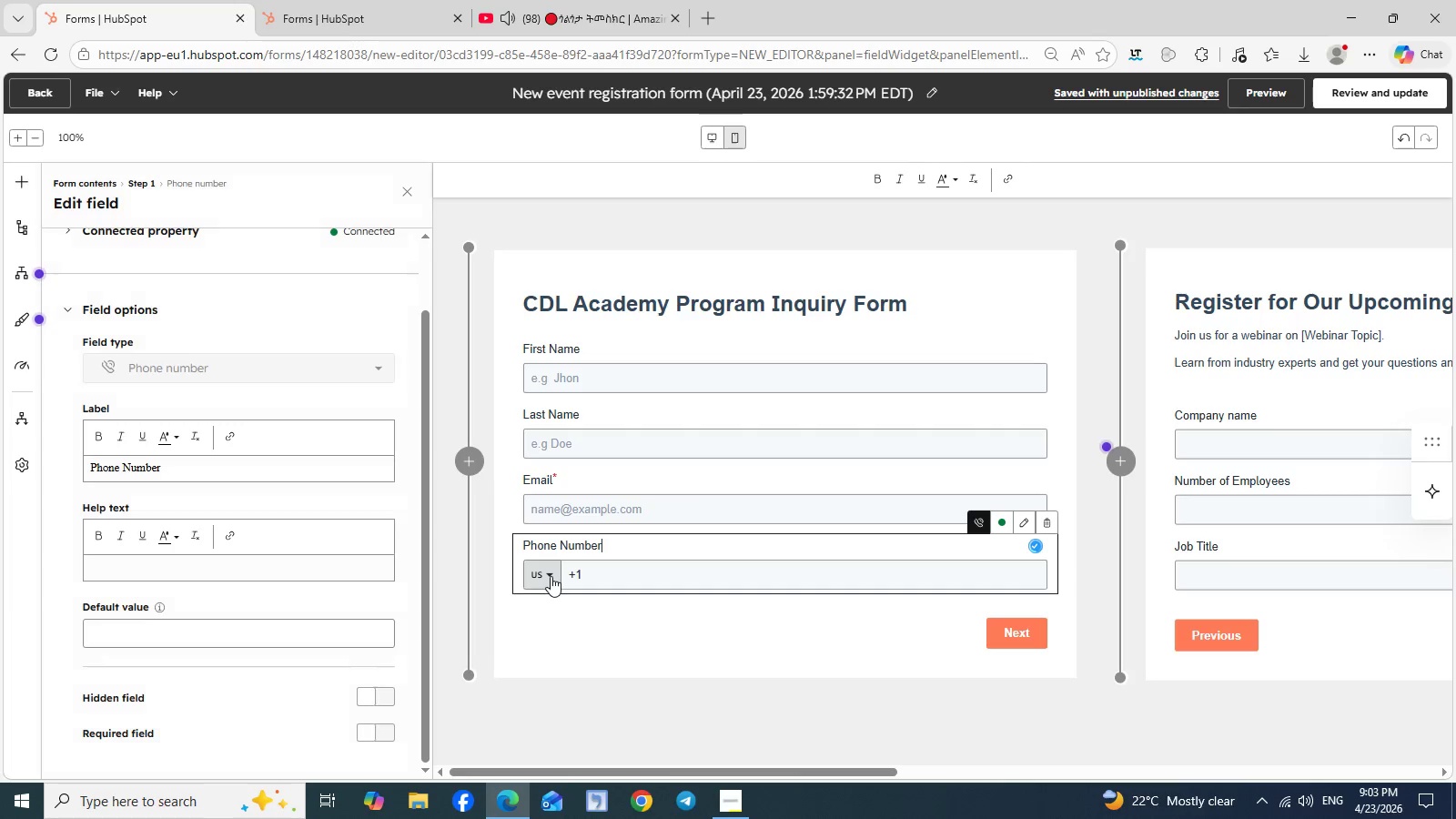 
left_click([551, 576])
 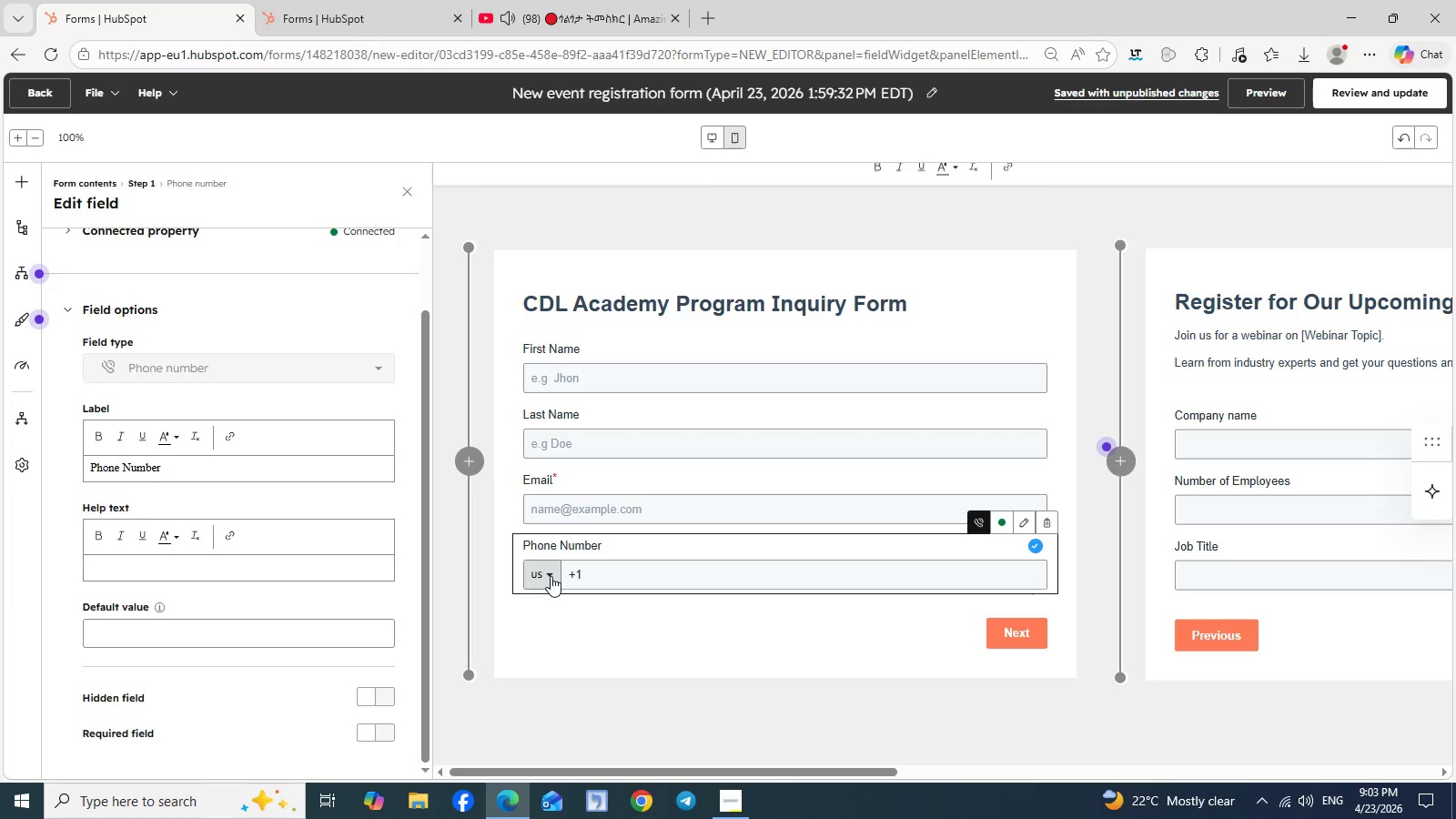 
left_click([551, 576])
 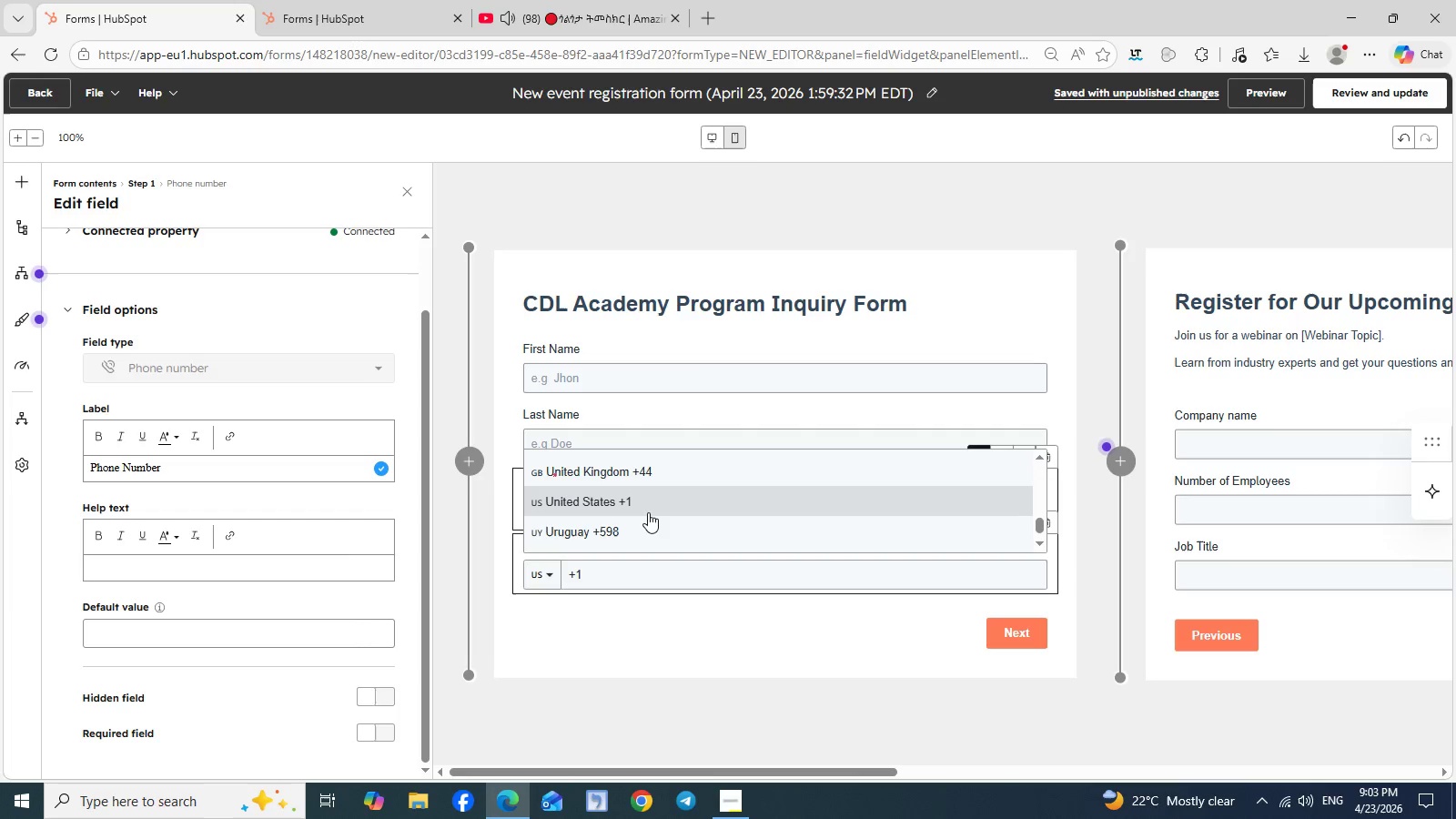 
scroll: coordinate [649, 507], scroll_direction: down, amount: 1.0
 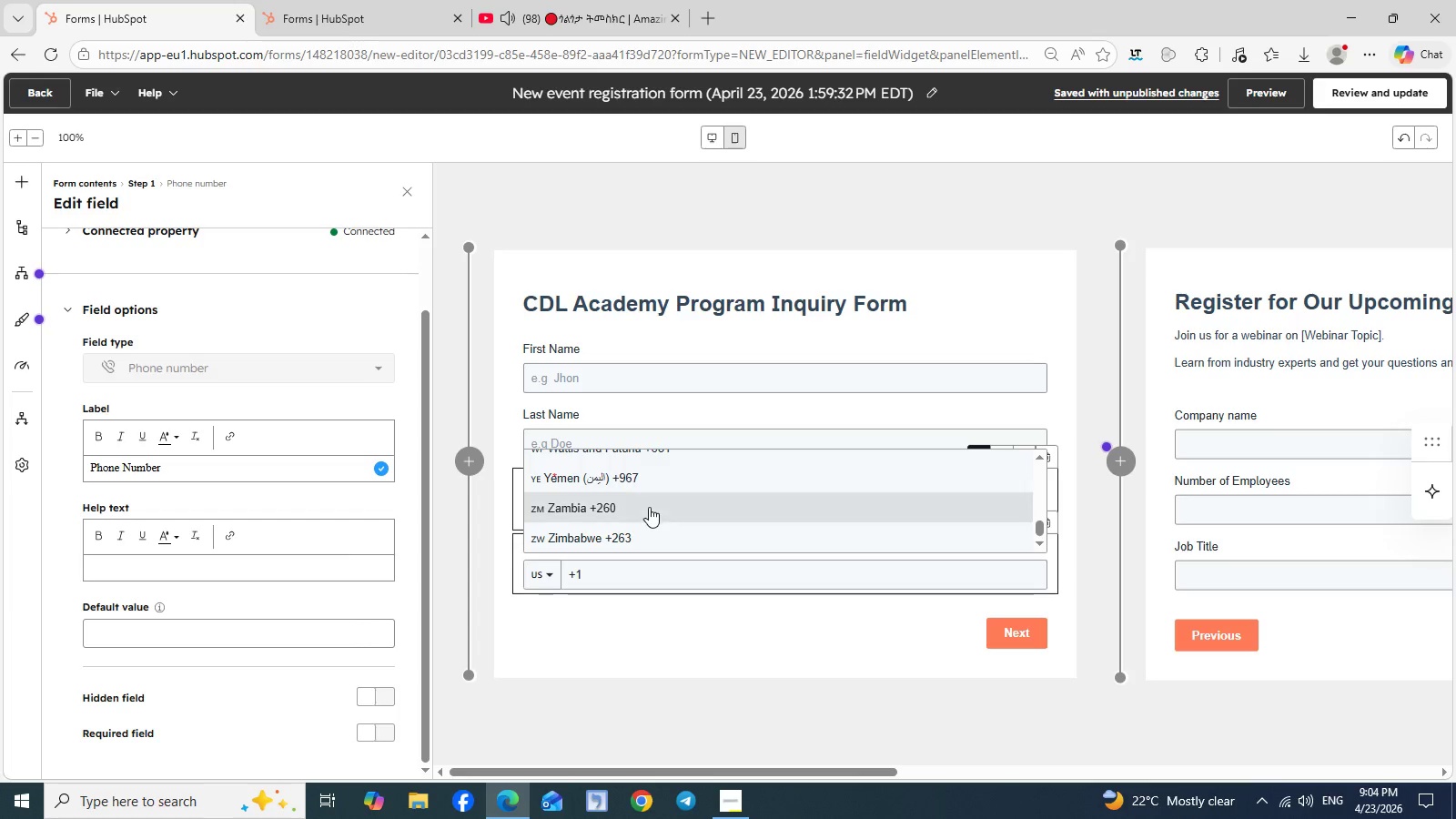 
scroll: coordinate [593, 543], scroll_direction: up, amount: 17.0
 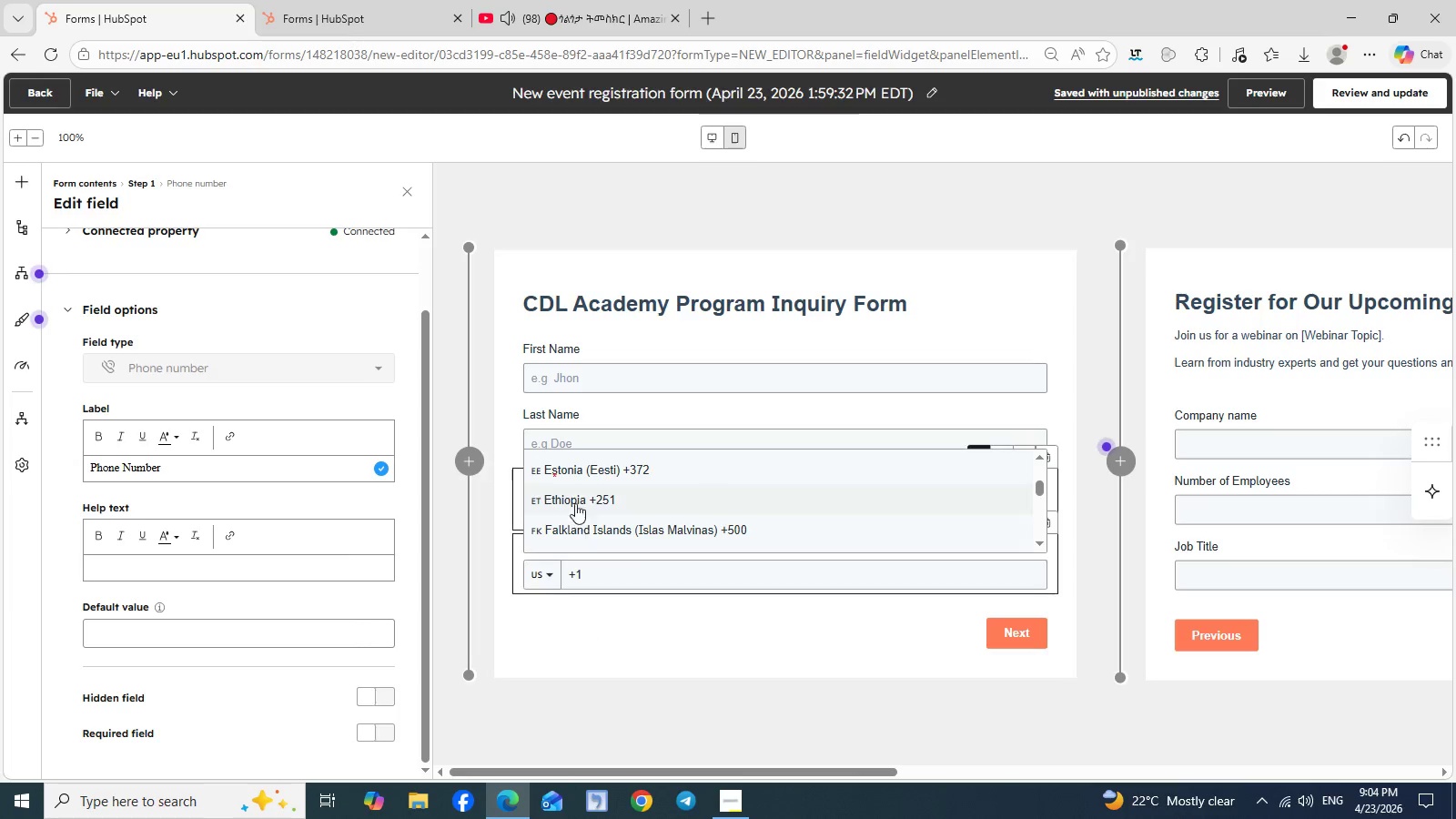 
left_click([575, 499])
 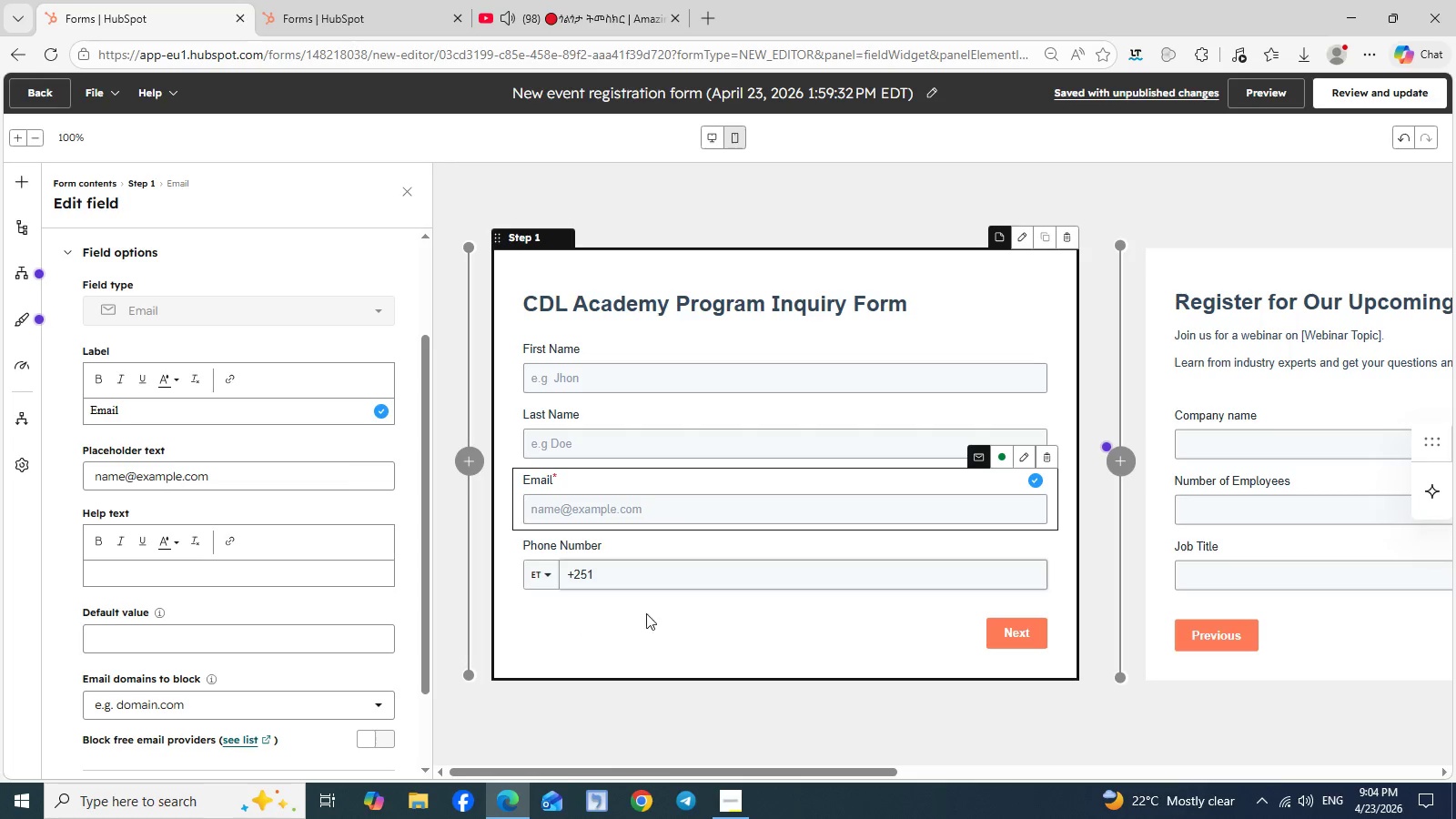 
wait(9.61)
 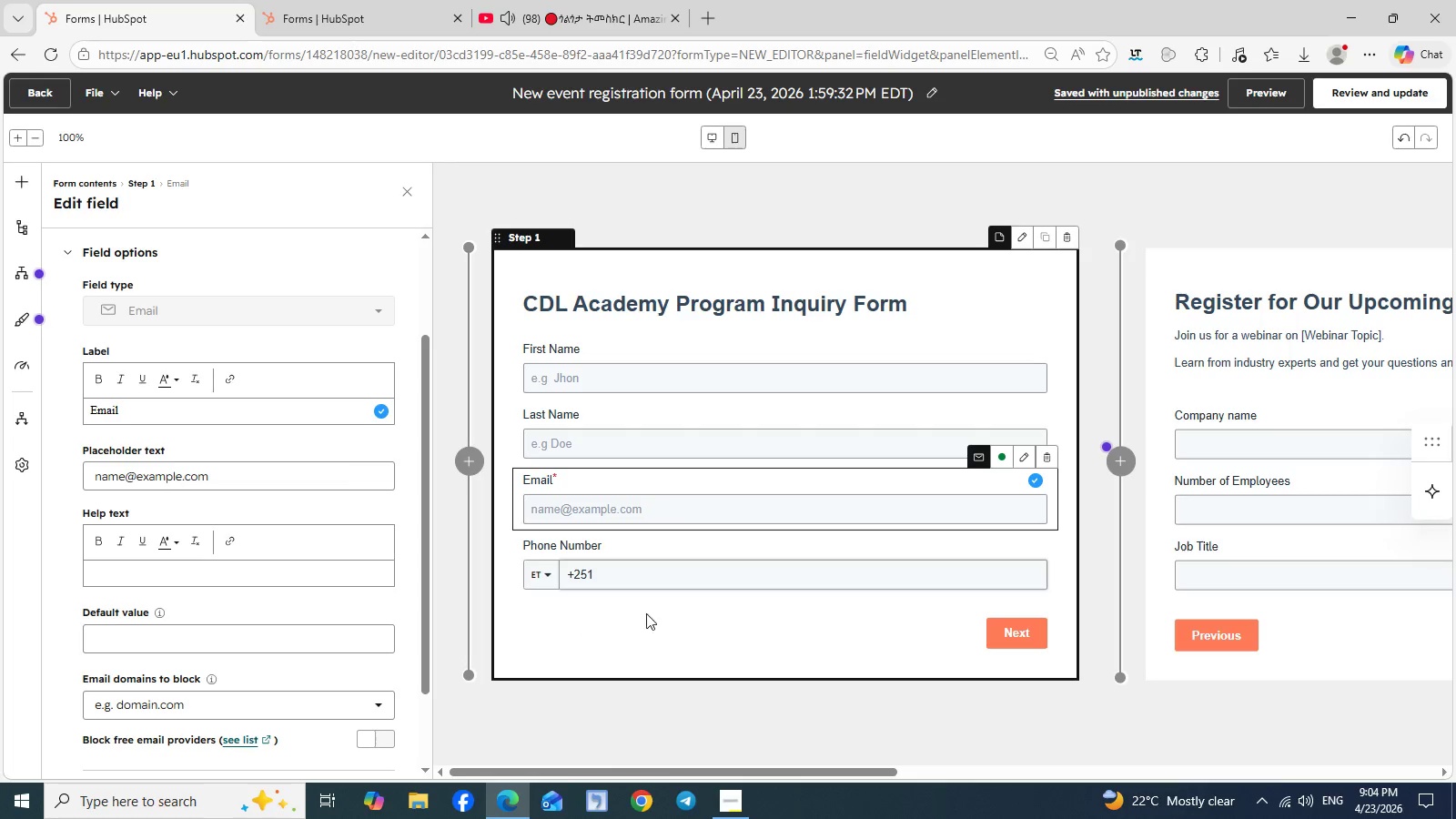 
left_click([680, 778])
 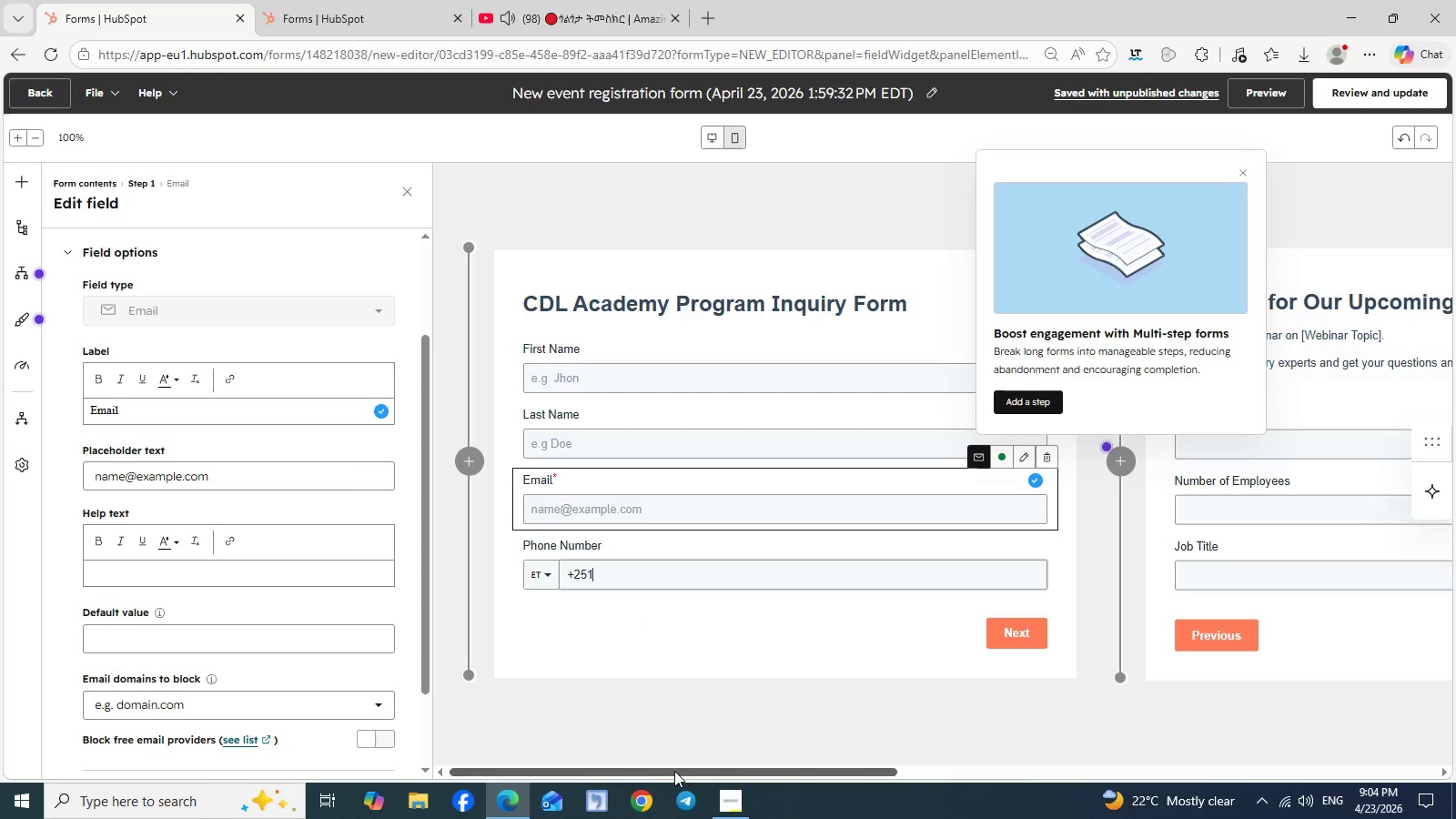 
left_click_drag(start_coordinate=[674, 771], to_coordinate=[778, 771])
 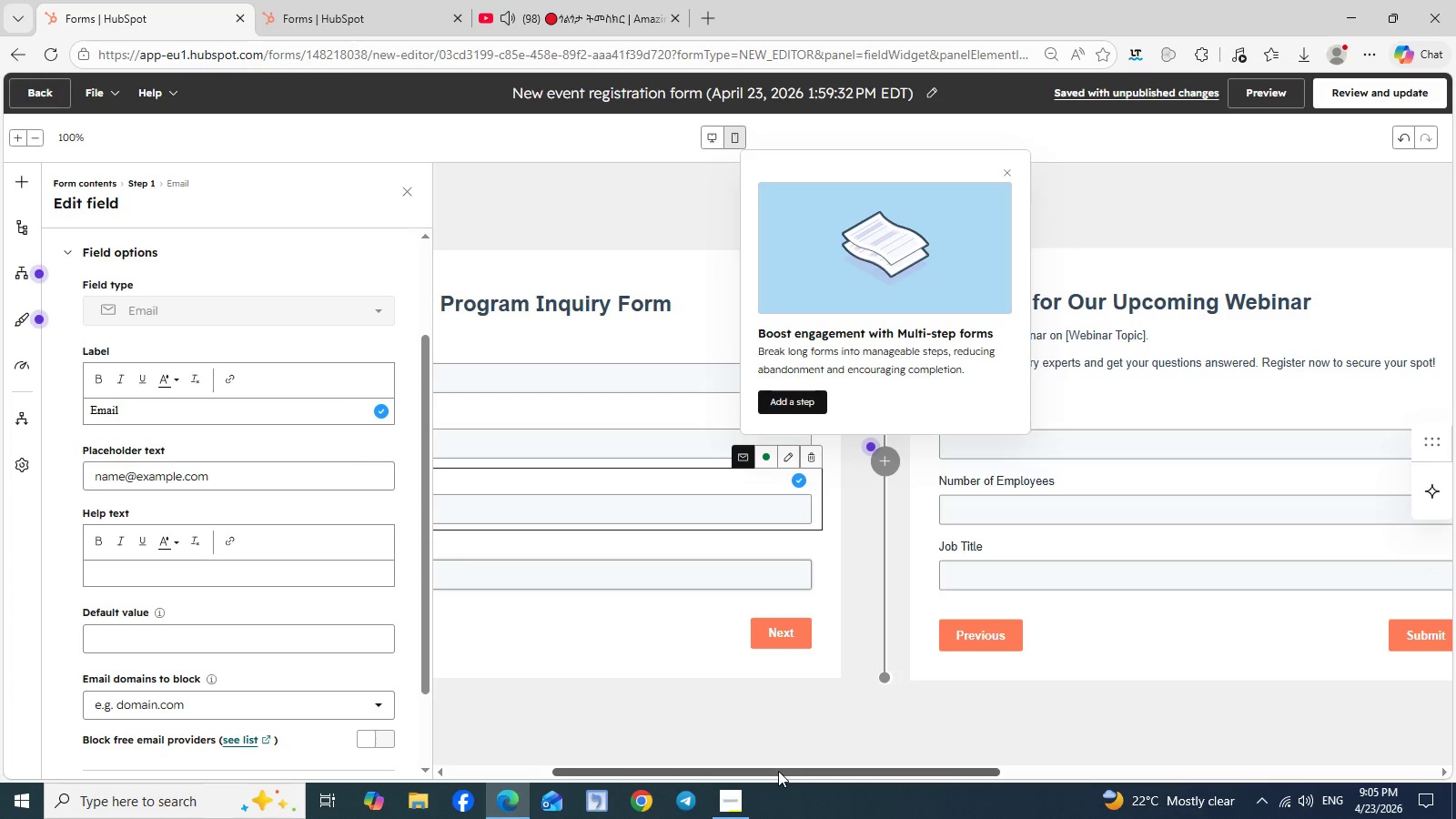 
wait(14.89)
 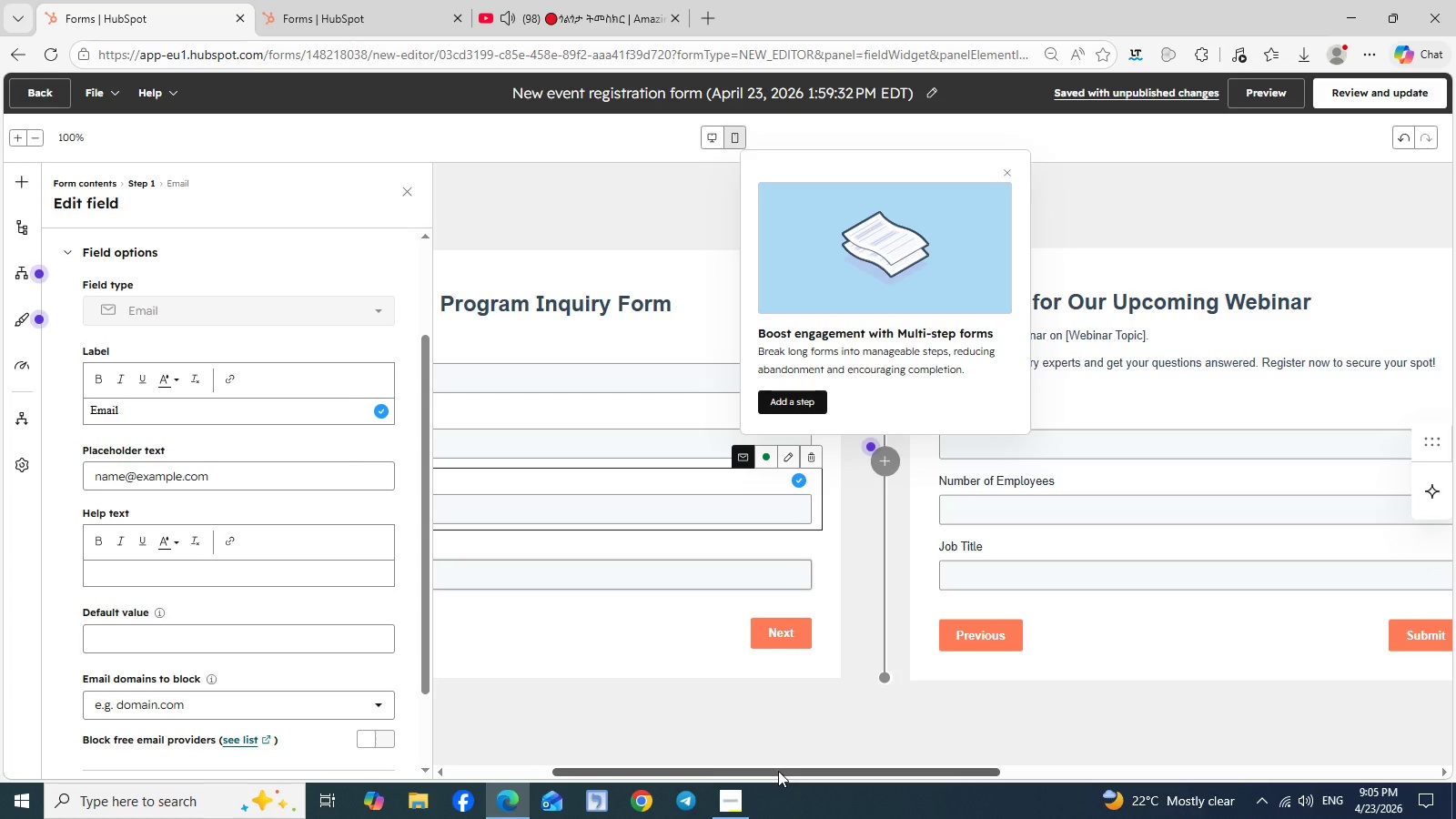 
left_click_drag(start_coordinate=[900, 771], to_coordinate=[1124, 747])
 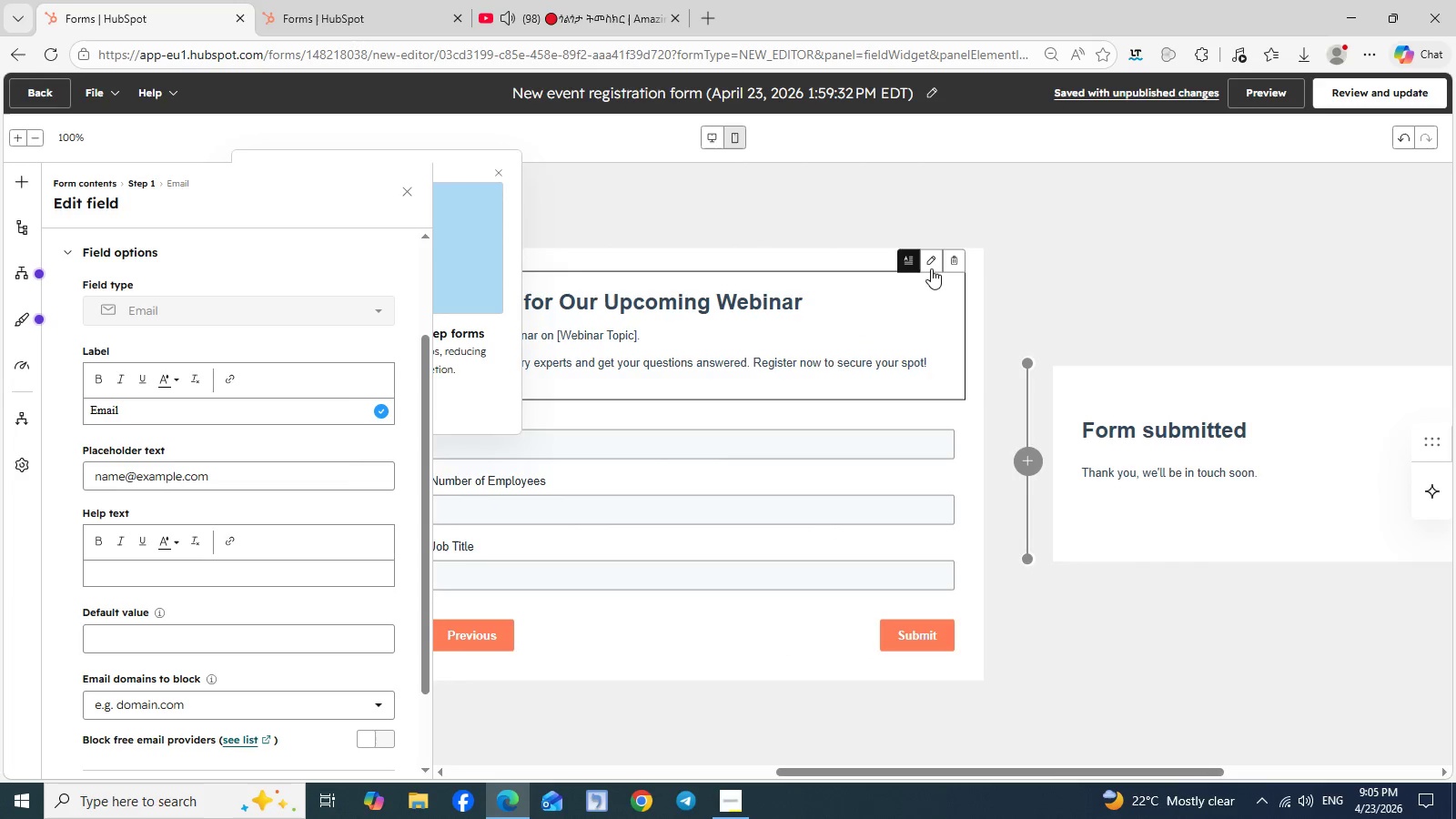 
left_click([931, 266])
 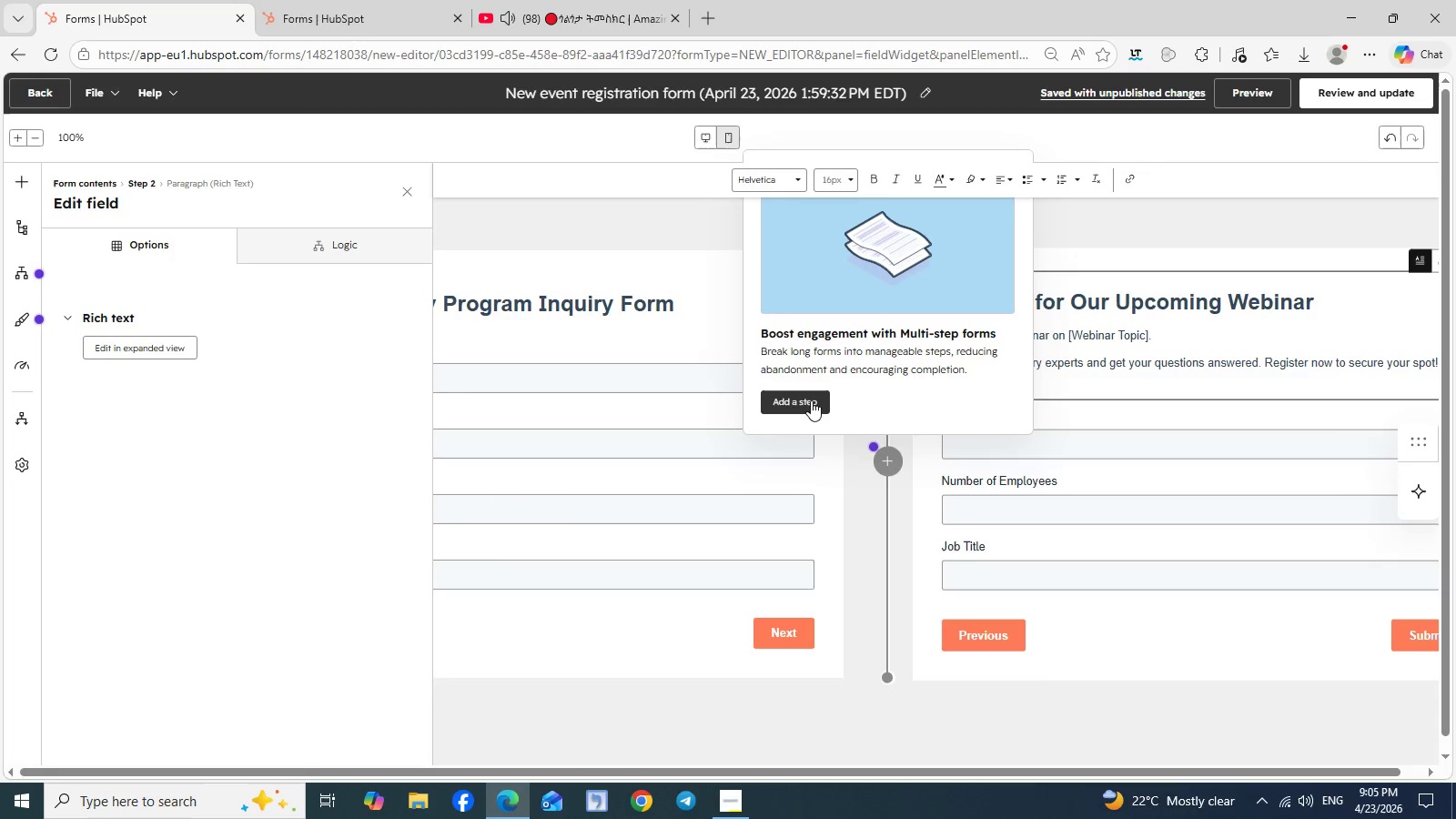 
left_click([811, 400])
 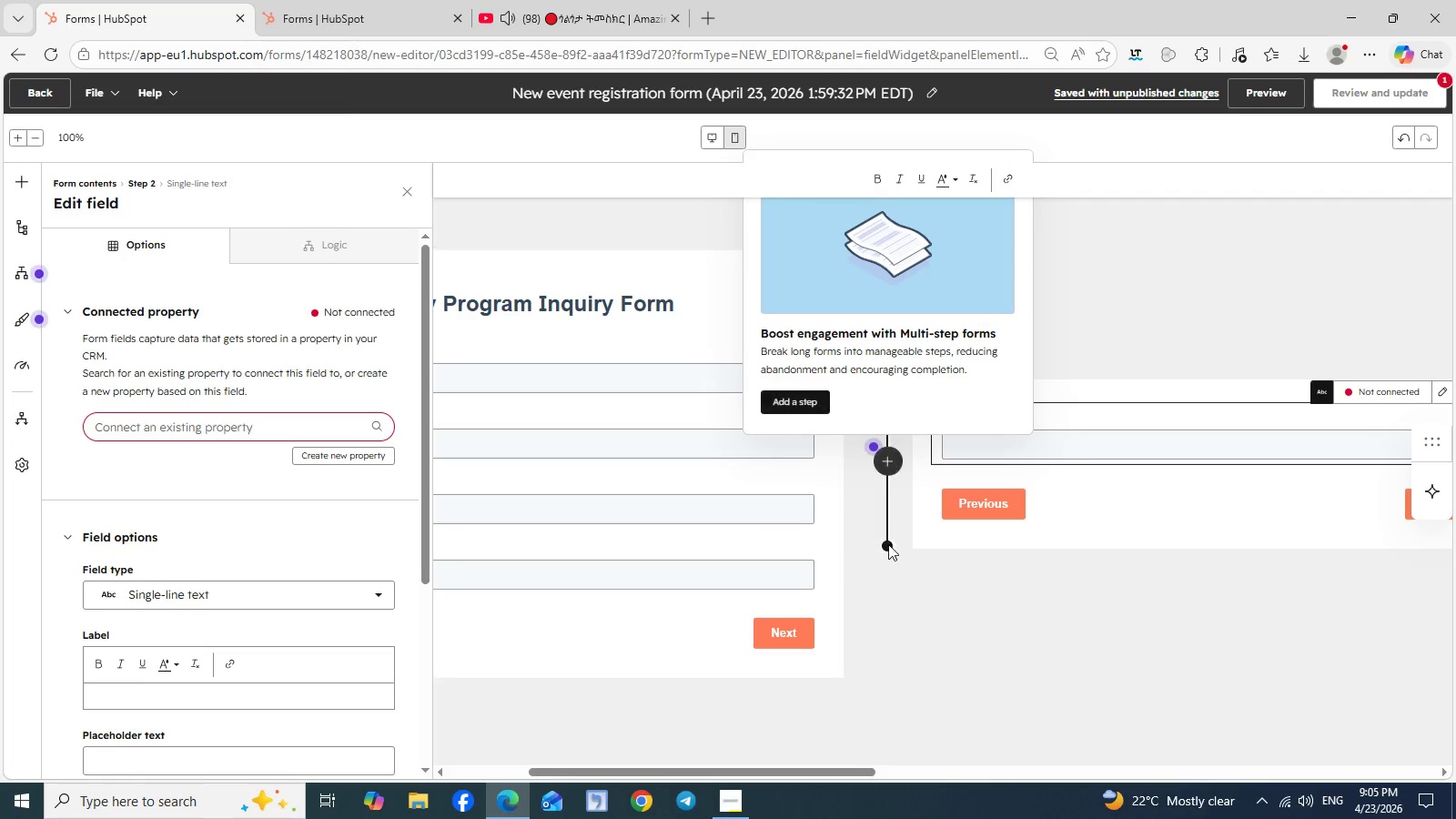 
wait(7.39)
 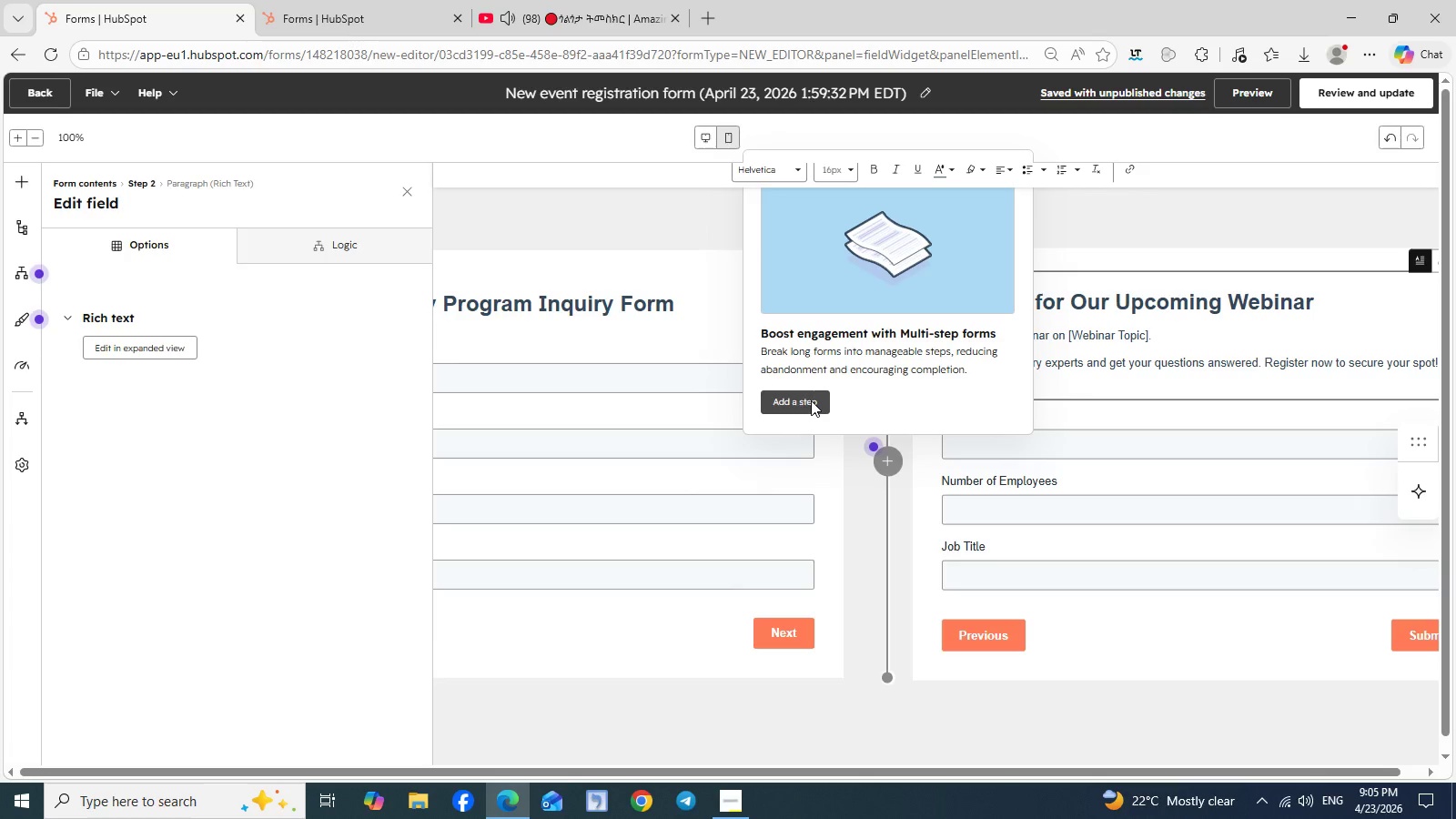 
left_click([948, 636])
 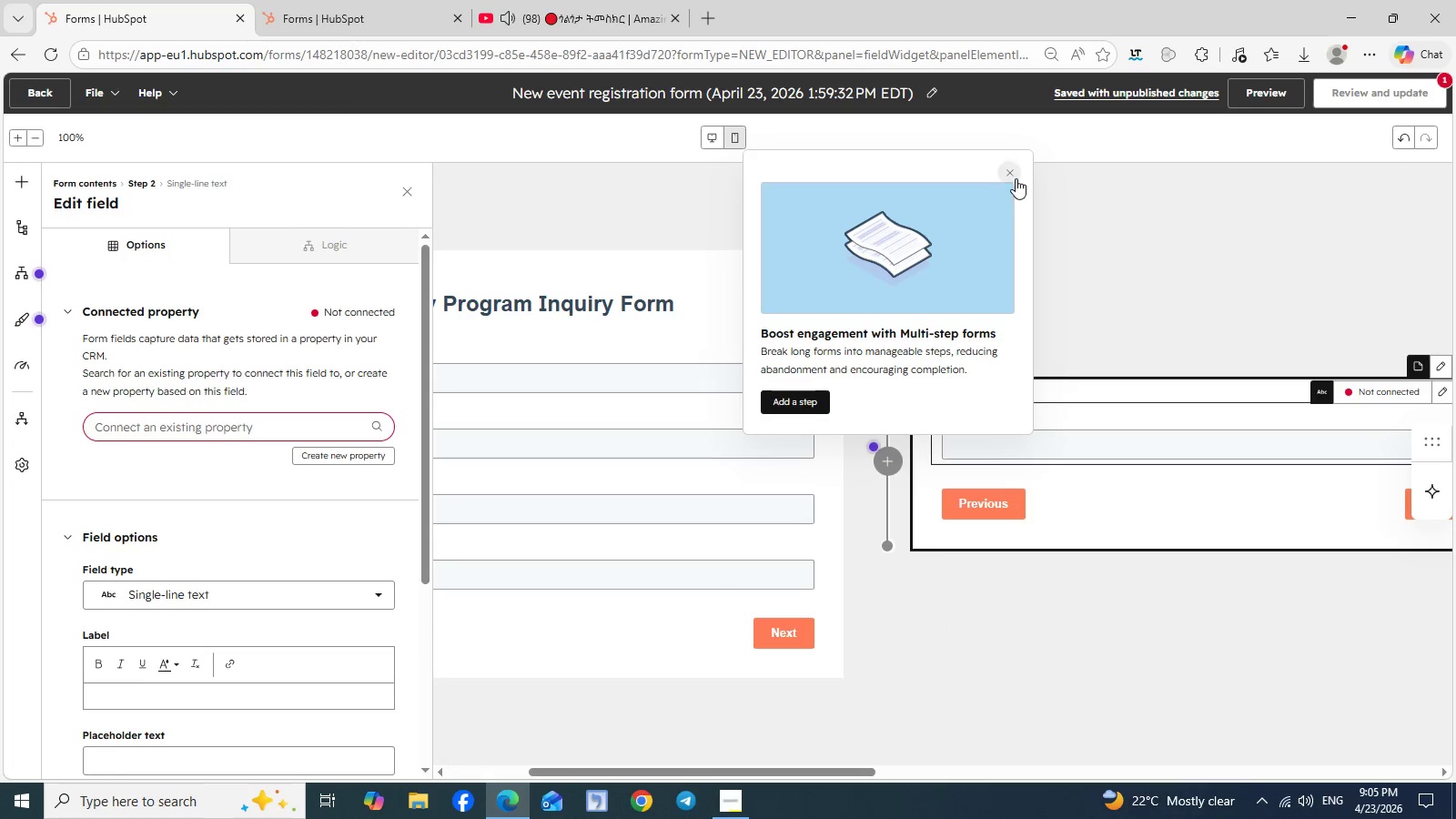 
double_click([1015, 177])
 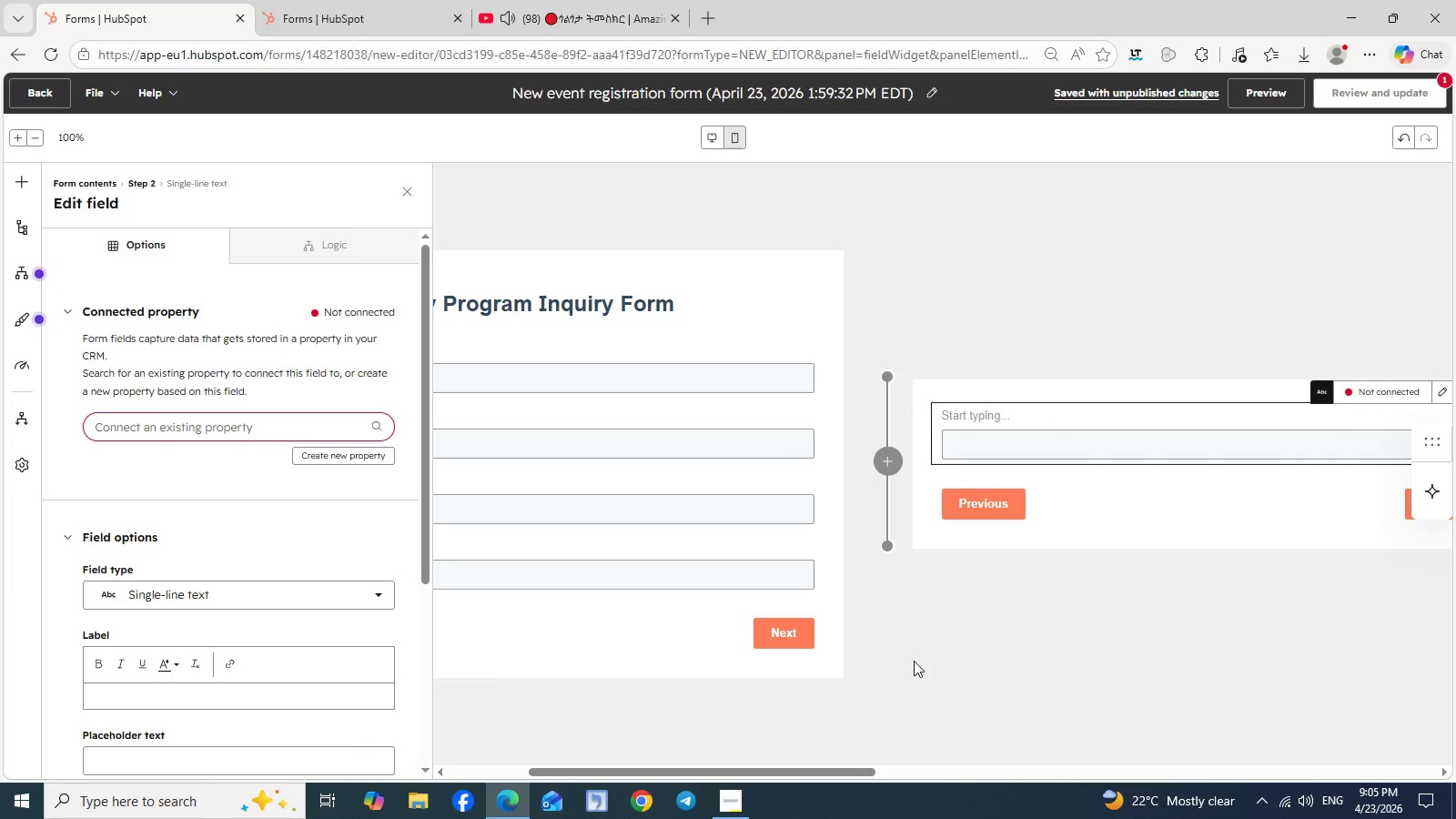 
wait(7.09)
 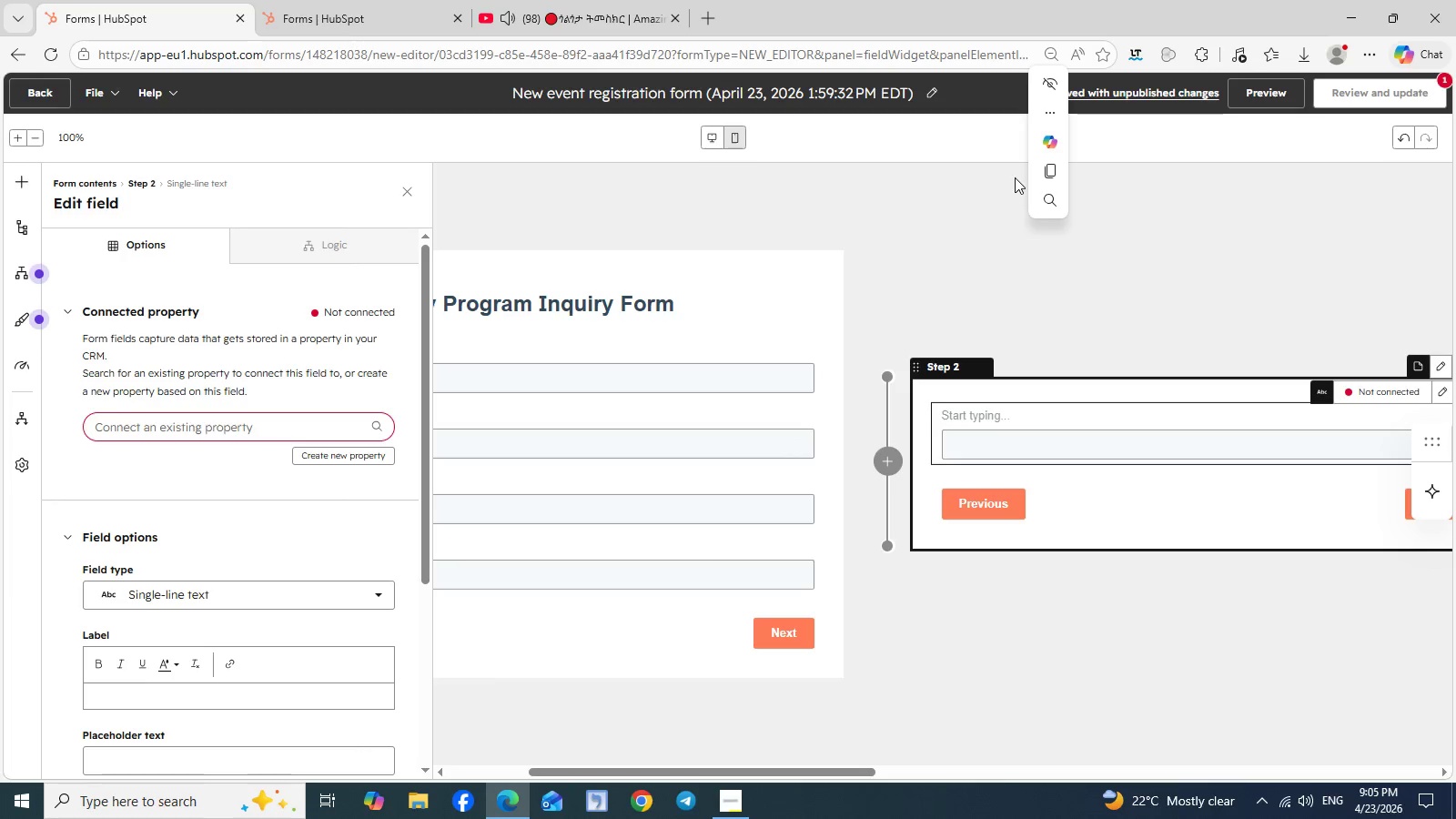 
left_click_drag(start_coordinate=[727, 766], to_coordinate=[859, 769])
 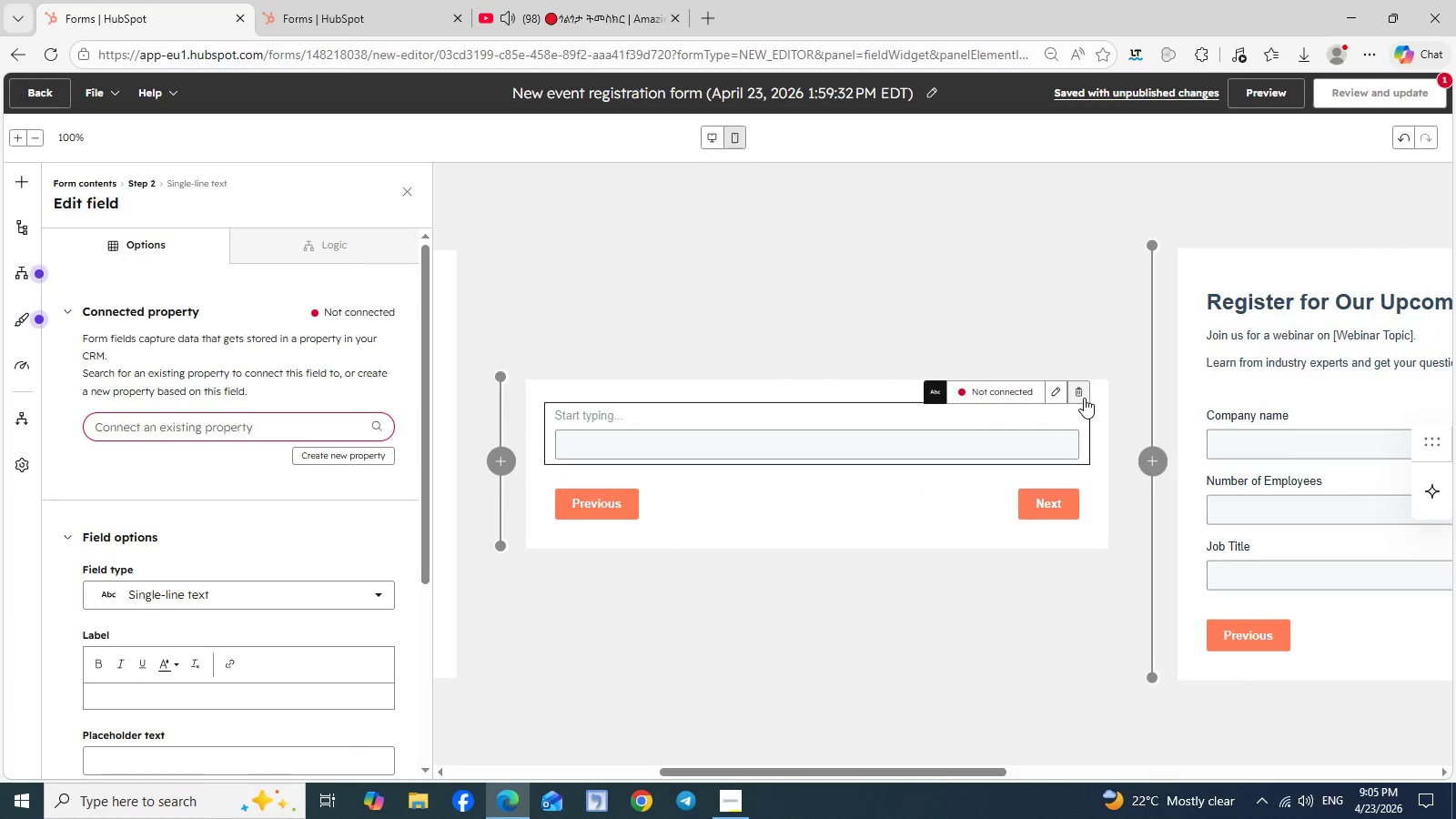 
left_click([1086, 398])
 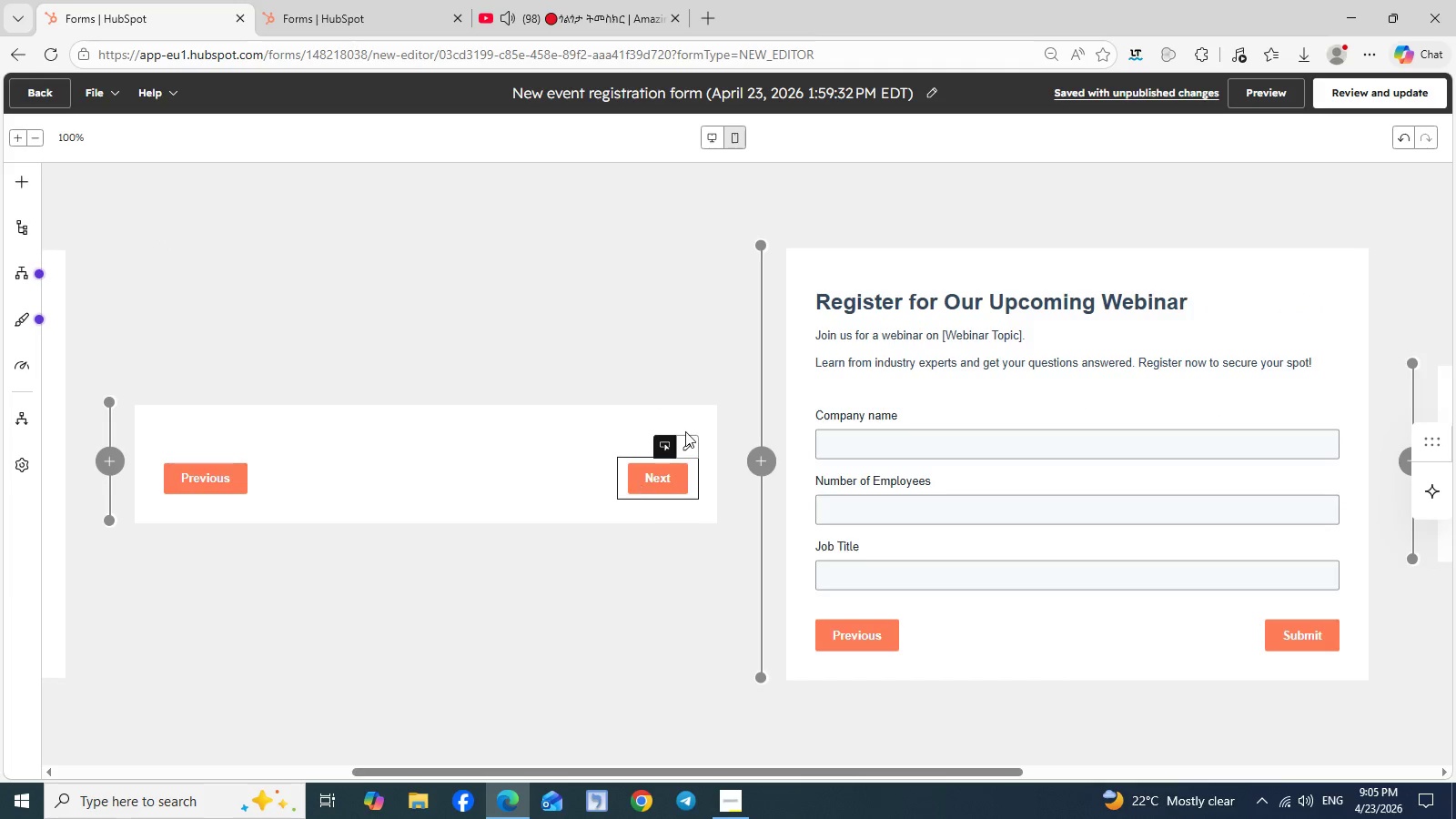 
wait(5.78)
 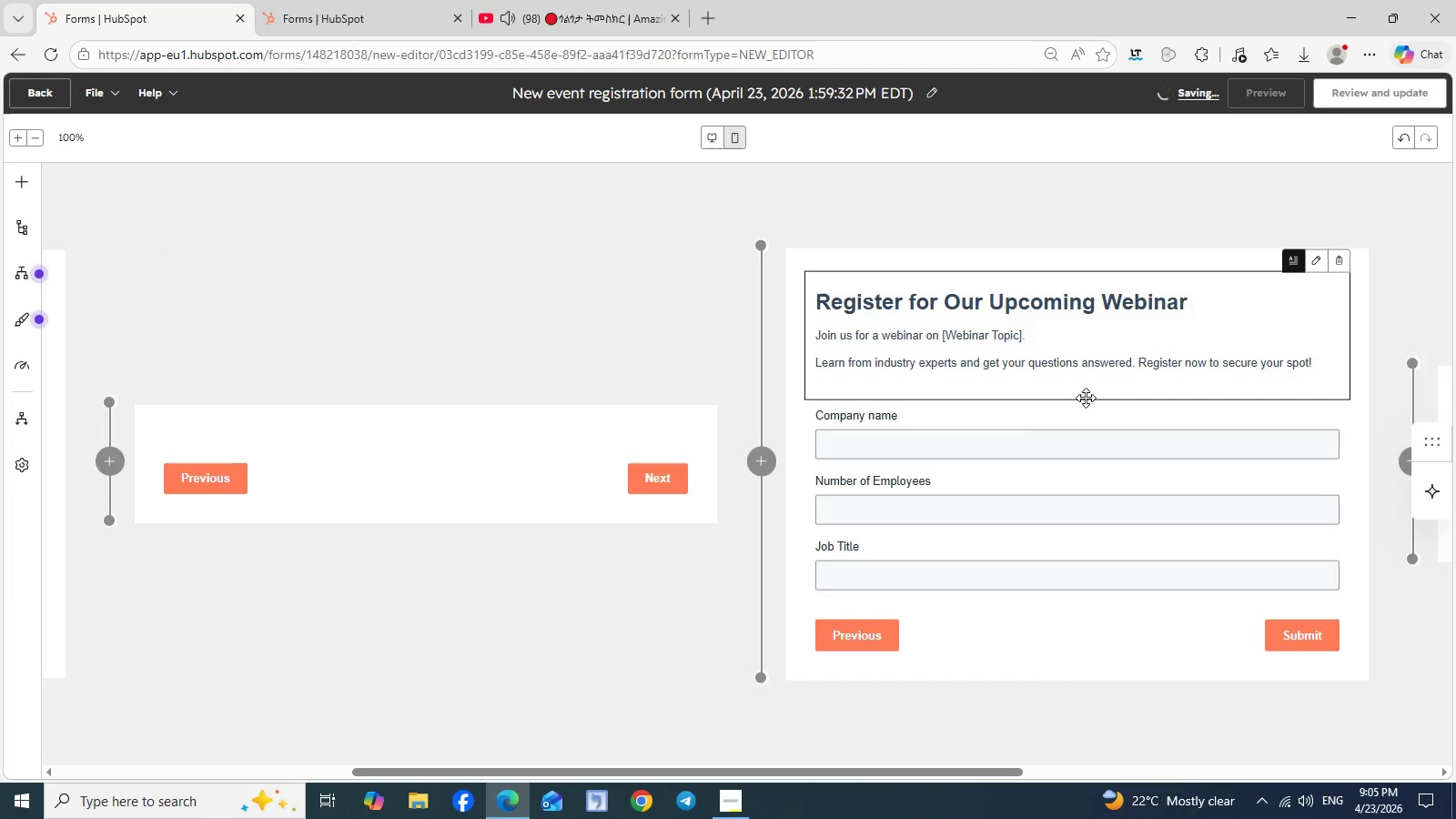 
left_click([709, 393])
 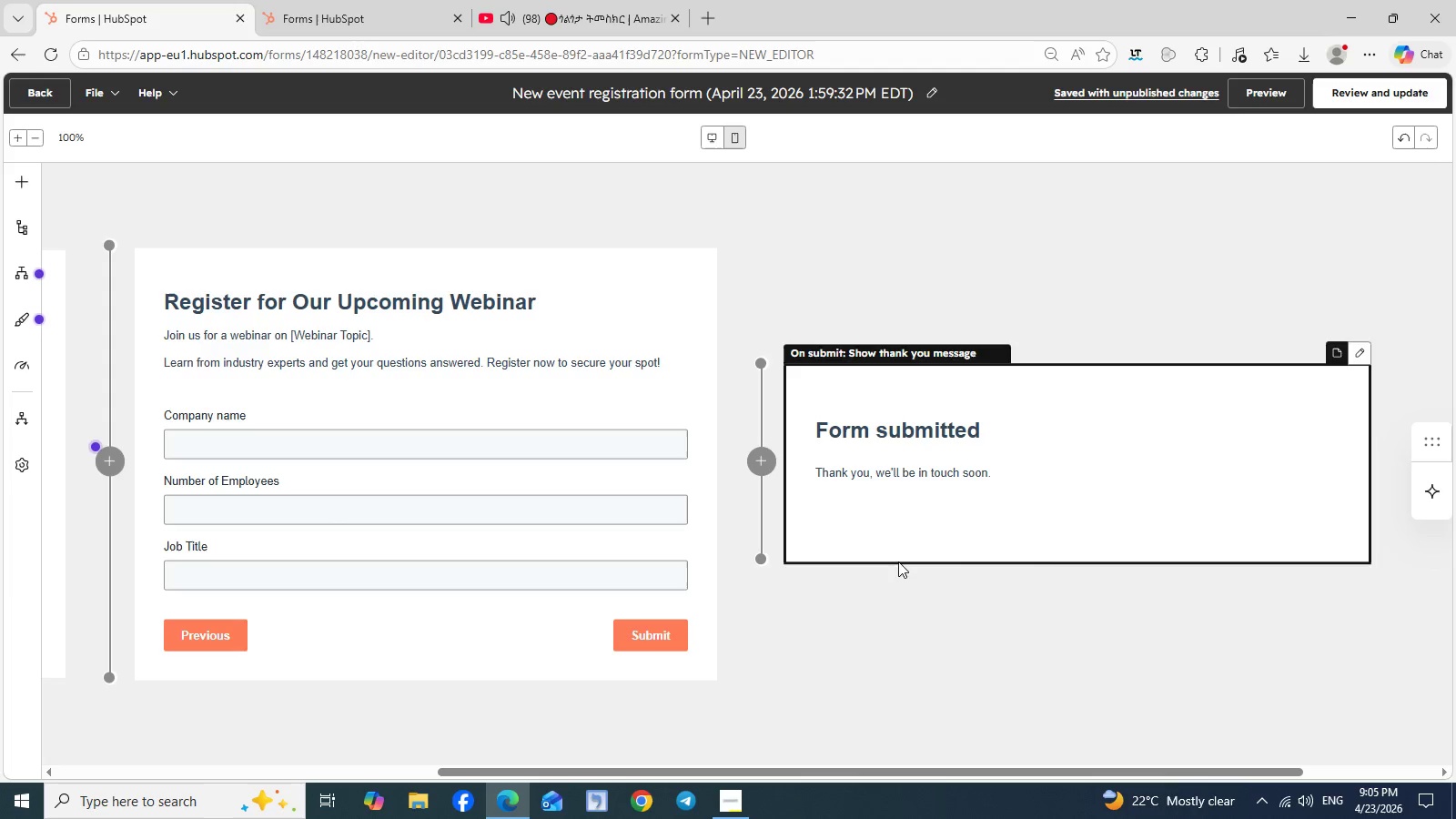 
wait(5.61)
 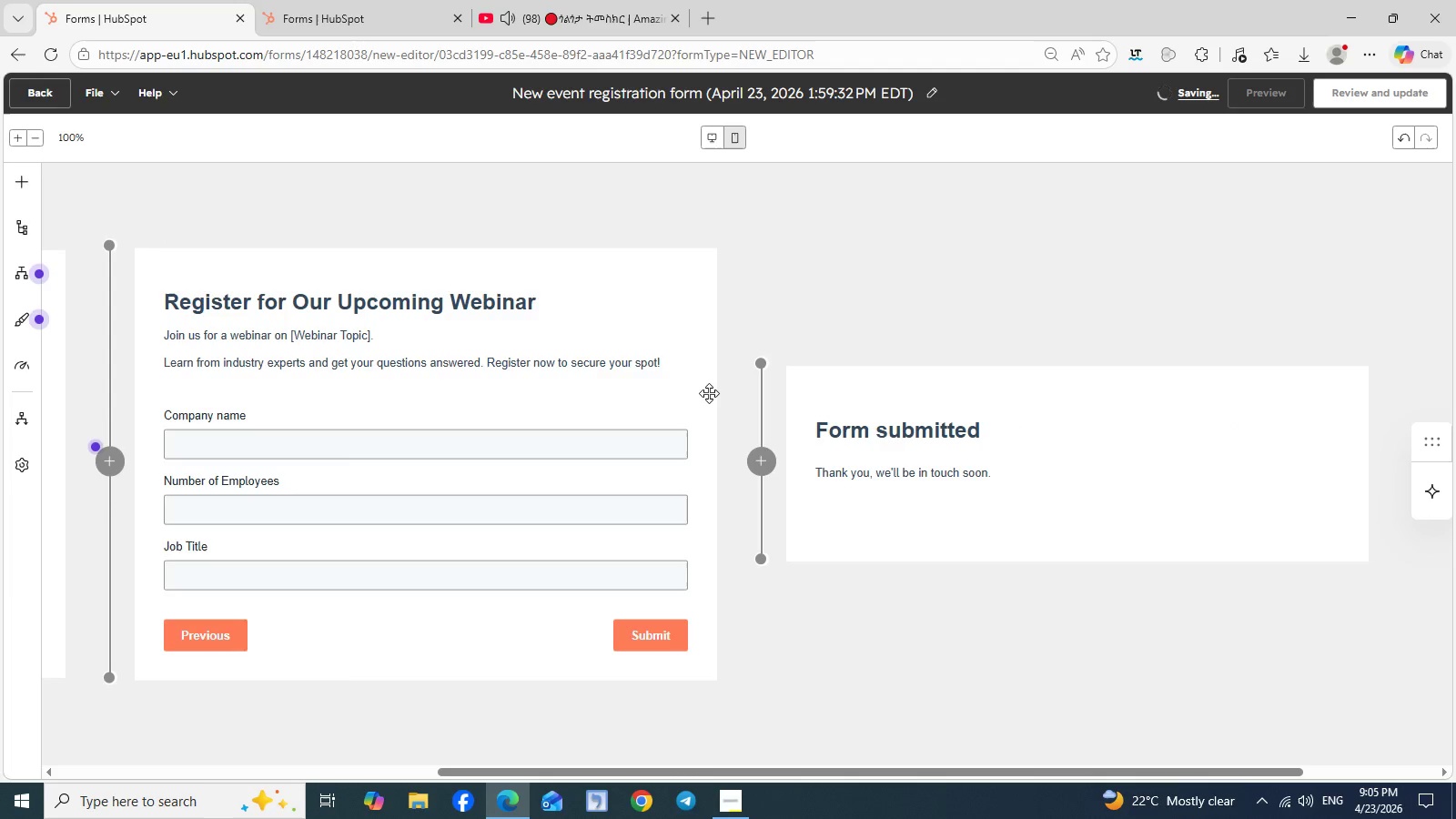 
left_click_drag(start_coordinate=[823, 765], to_coordinate=[630, 777])
 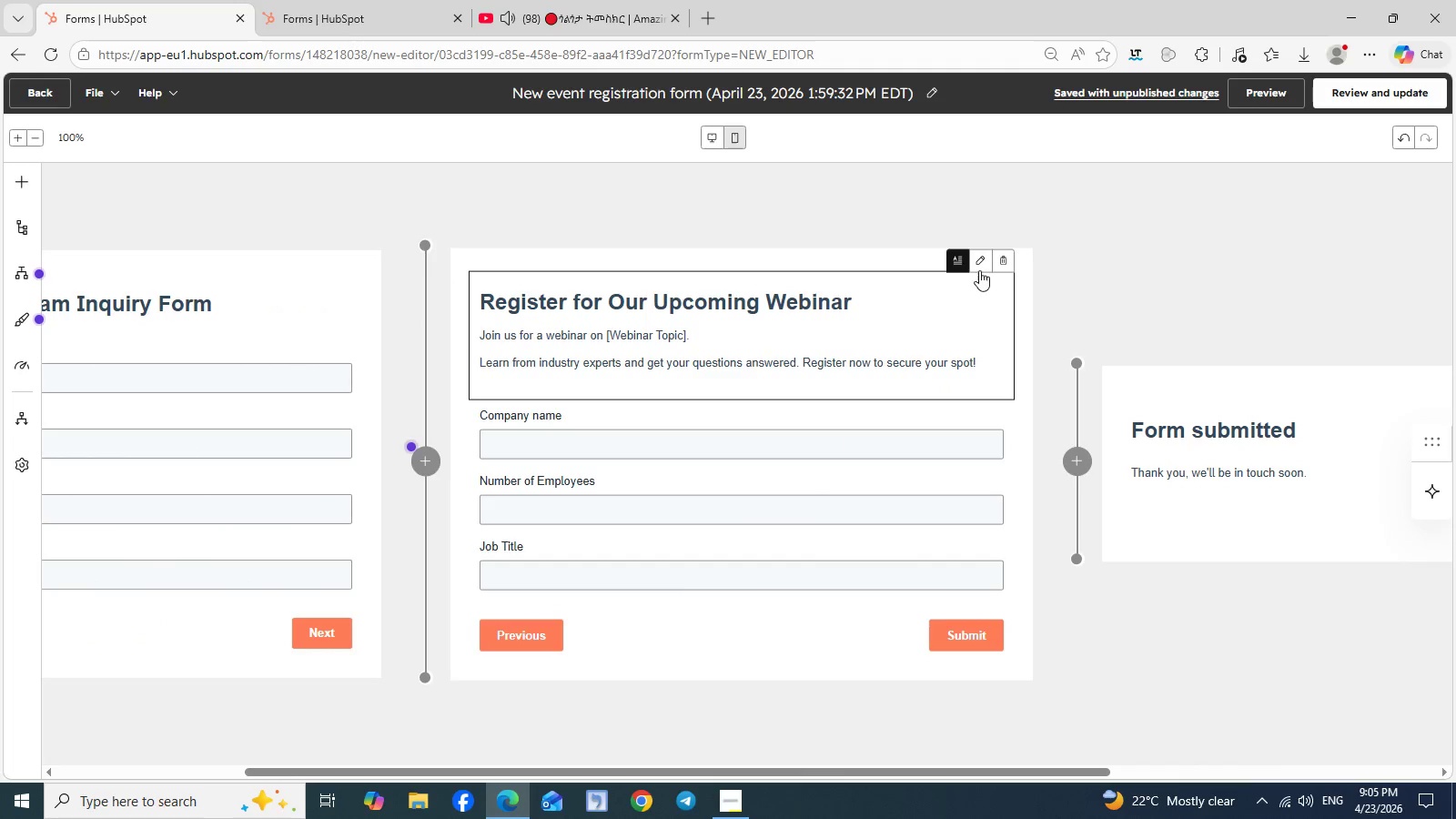 
left_click([983, 269])
 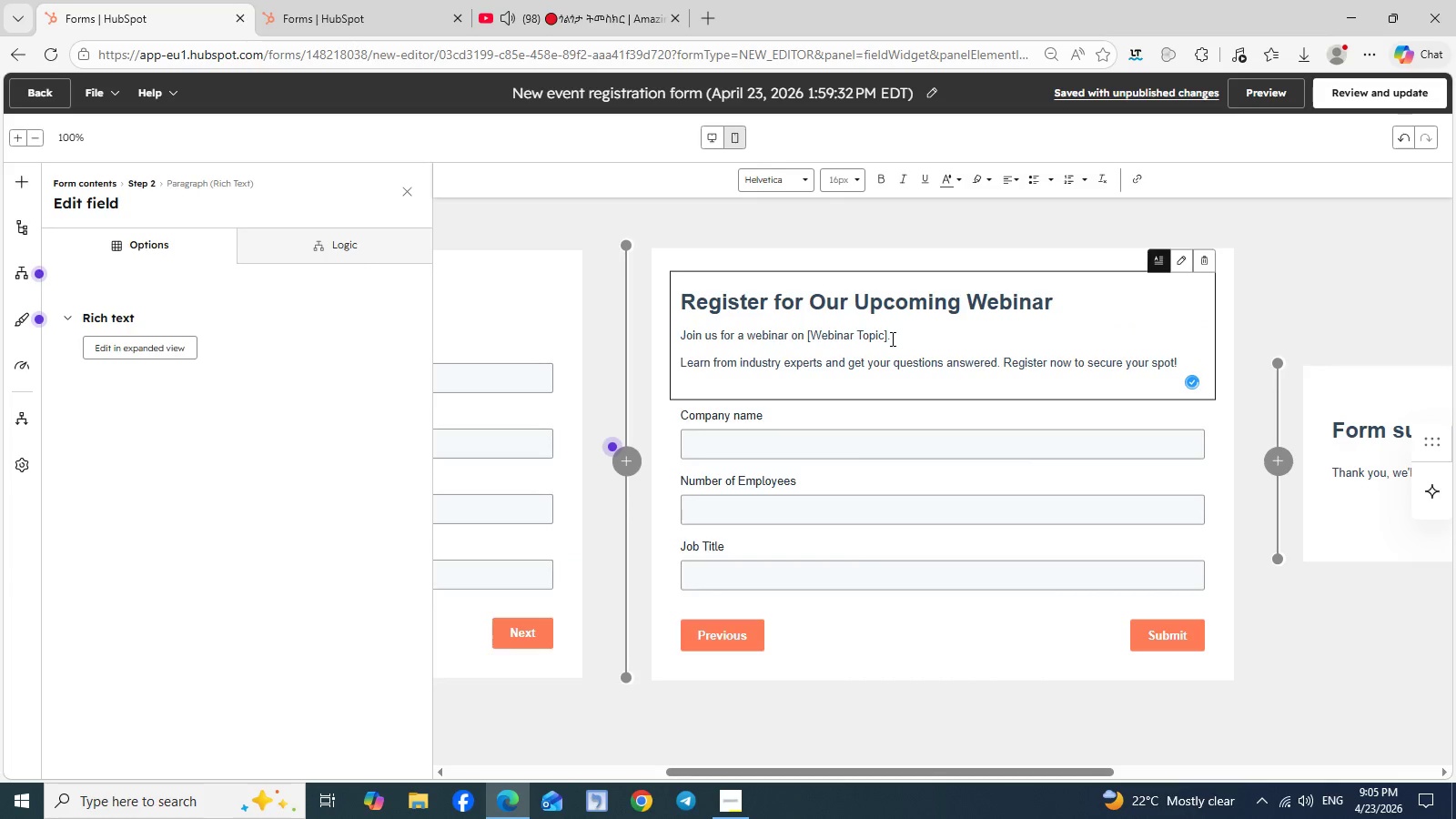 
double_click([882, 345])
 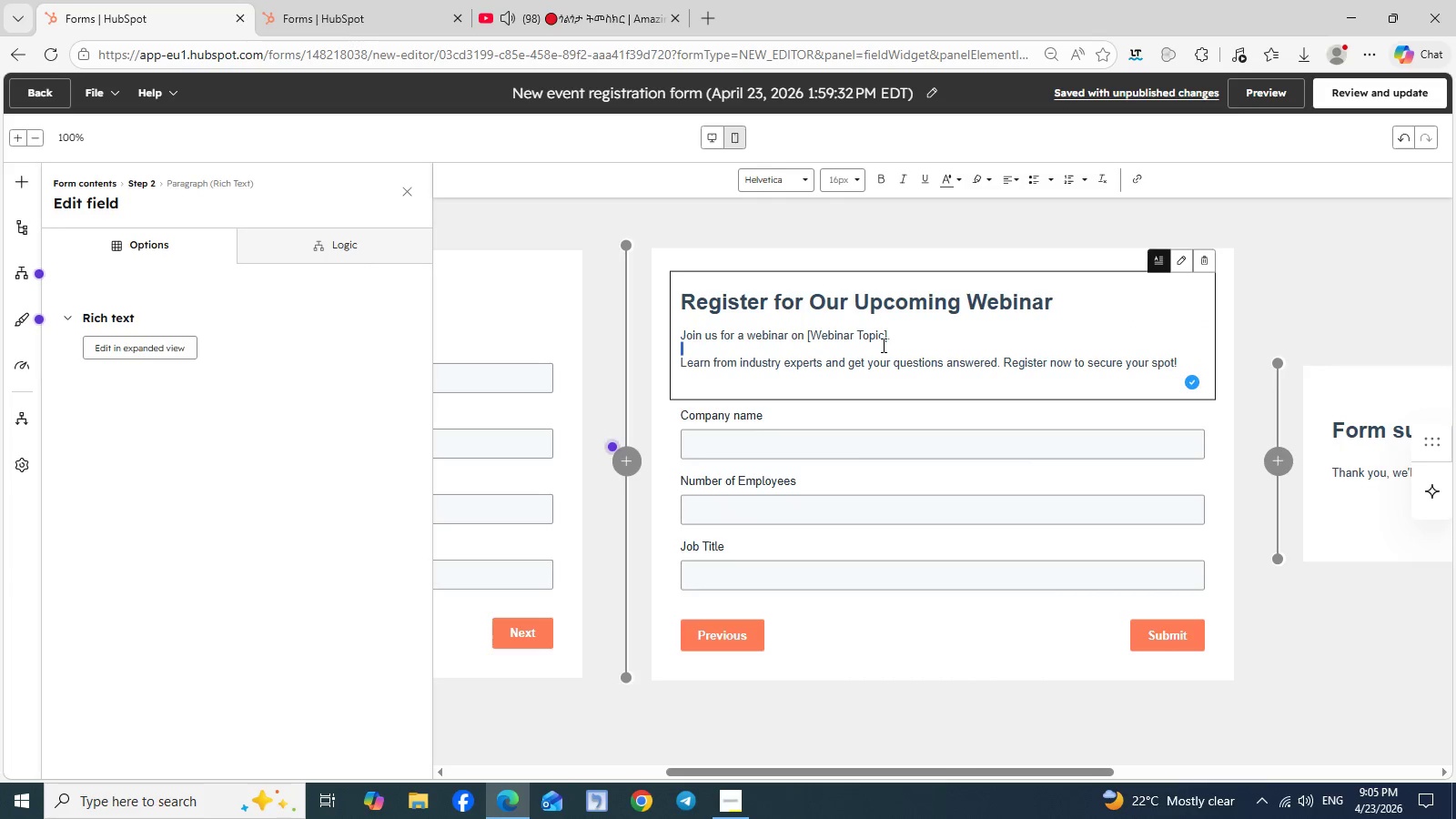 
key(Control+A)
 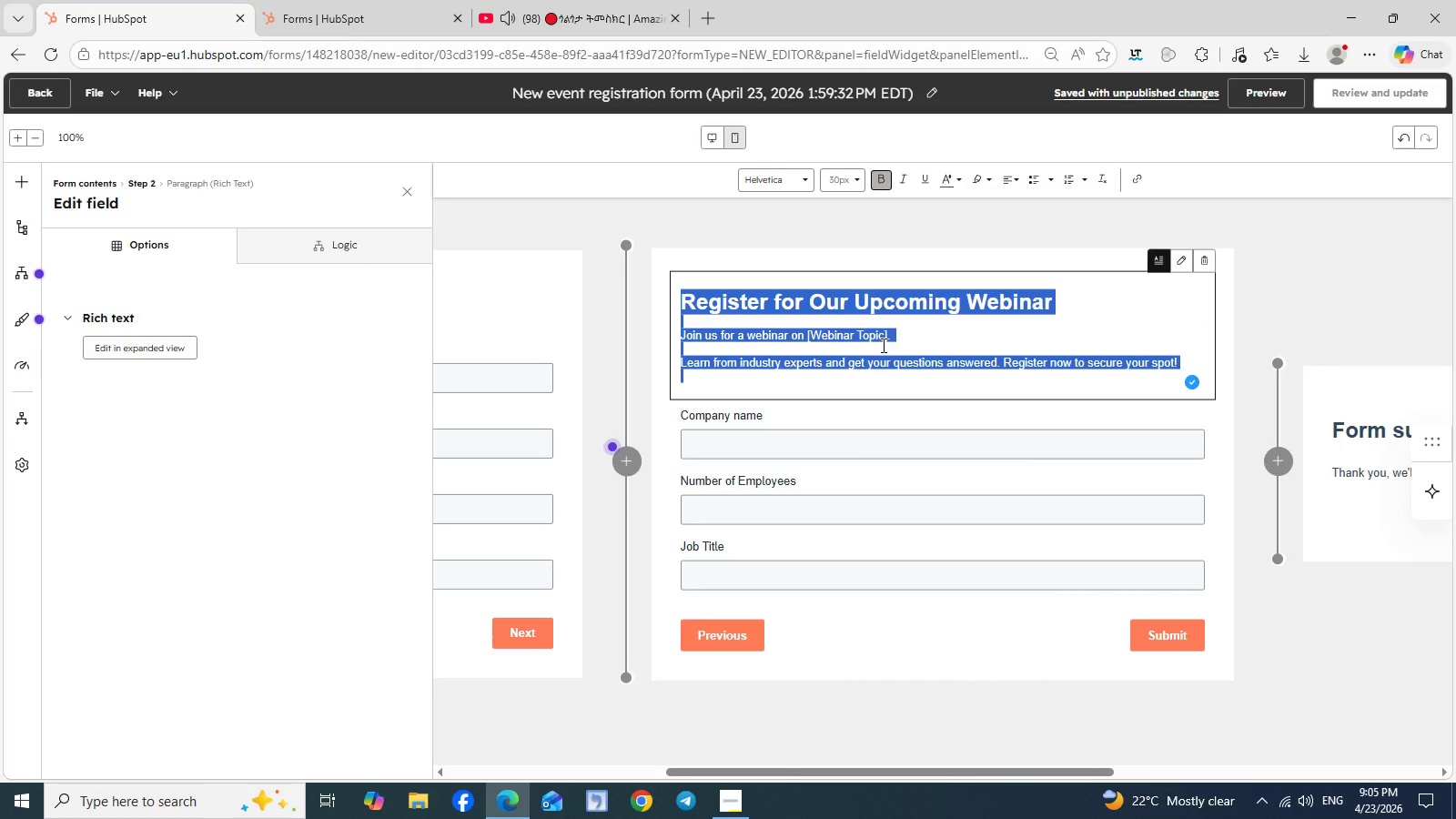 
type(CDL Academy Program Inquiry Form)
 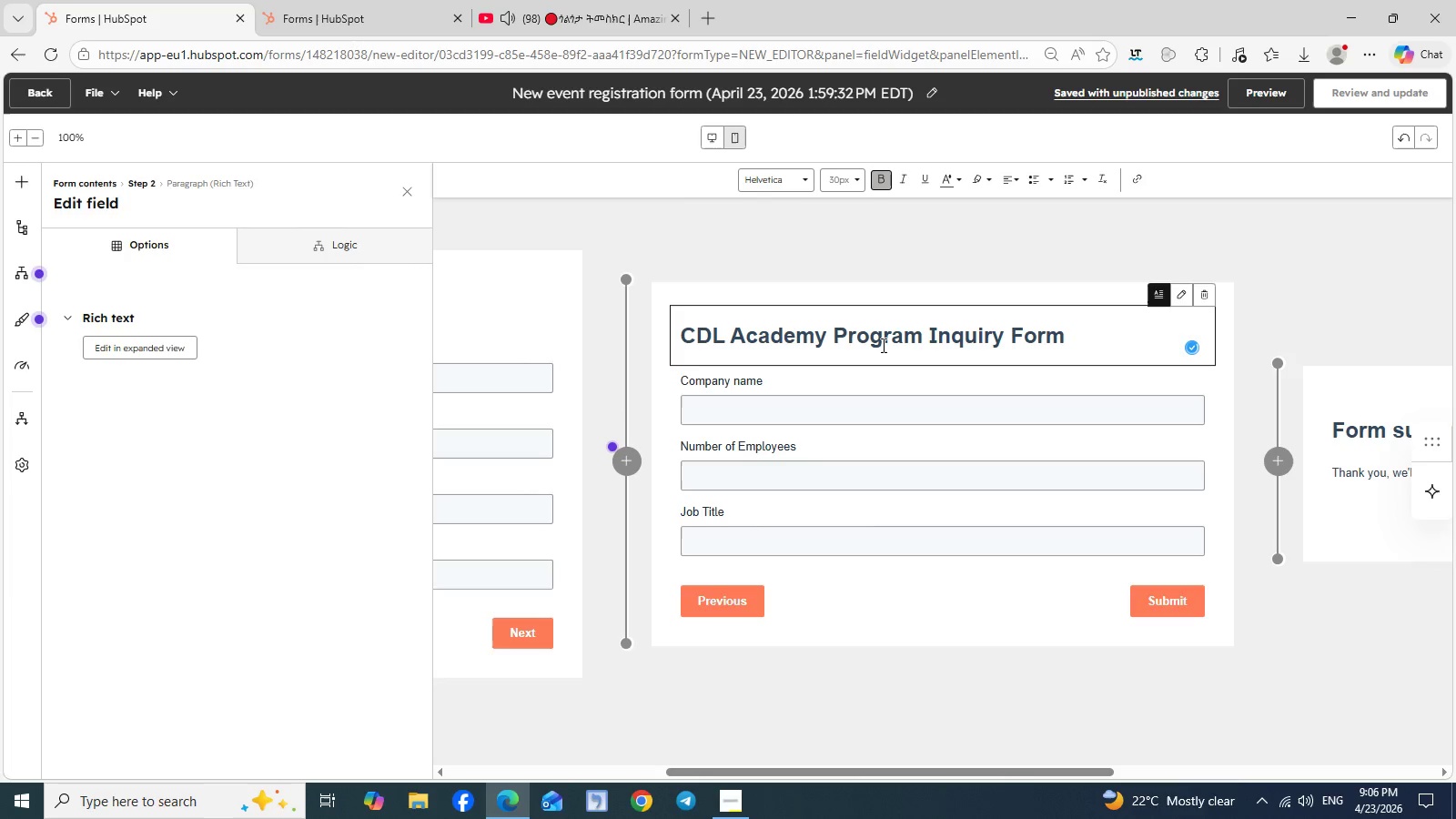 
left_click([1181, 364])
 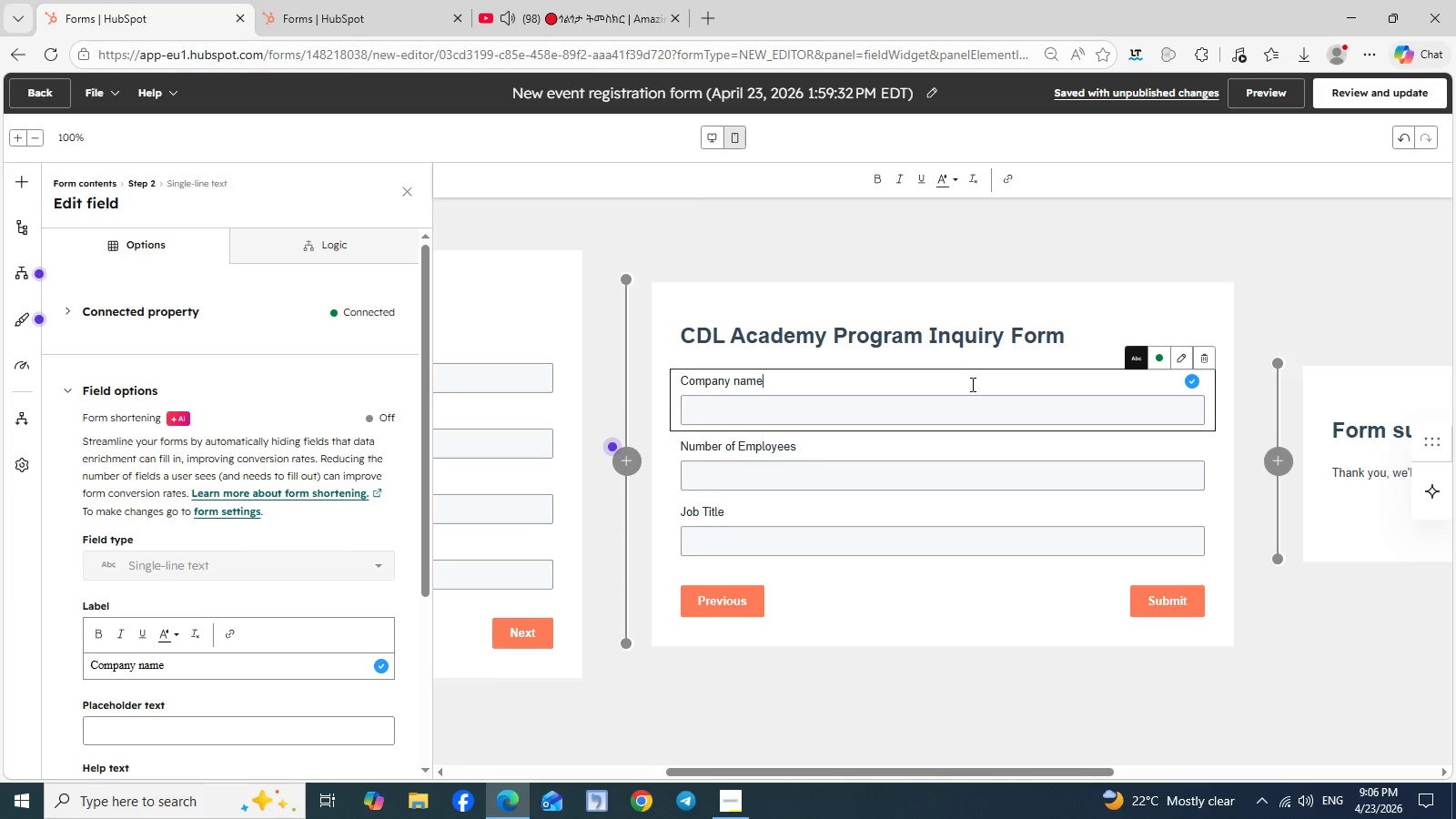 
wait(7.56)
 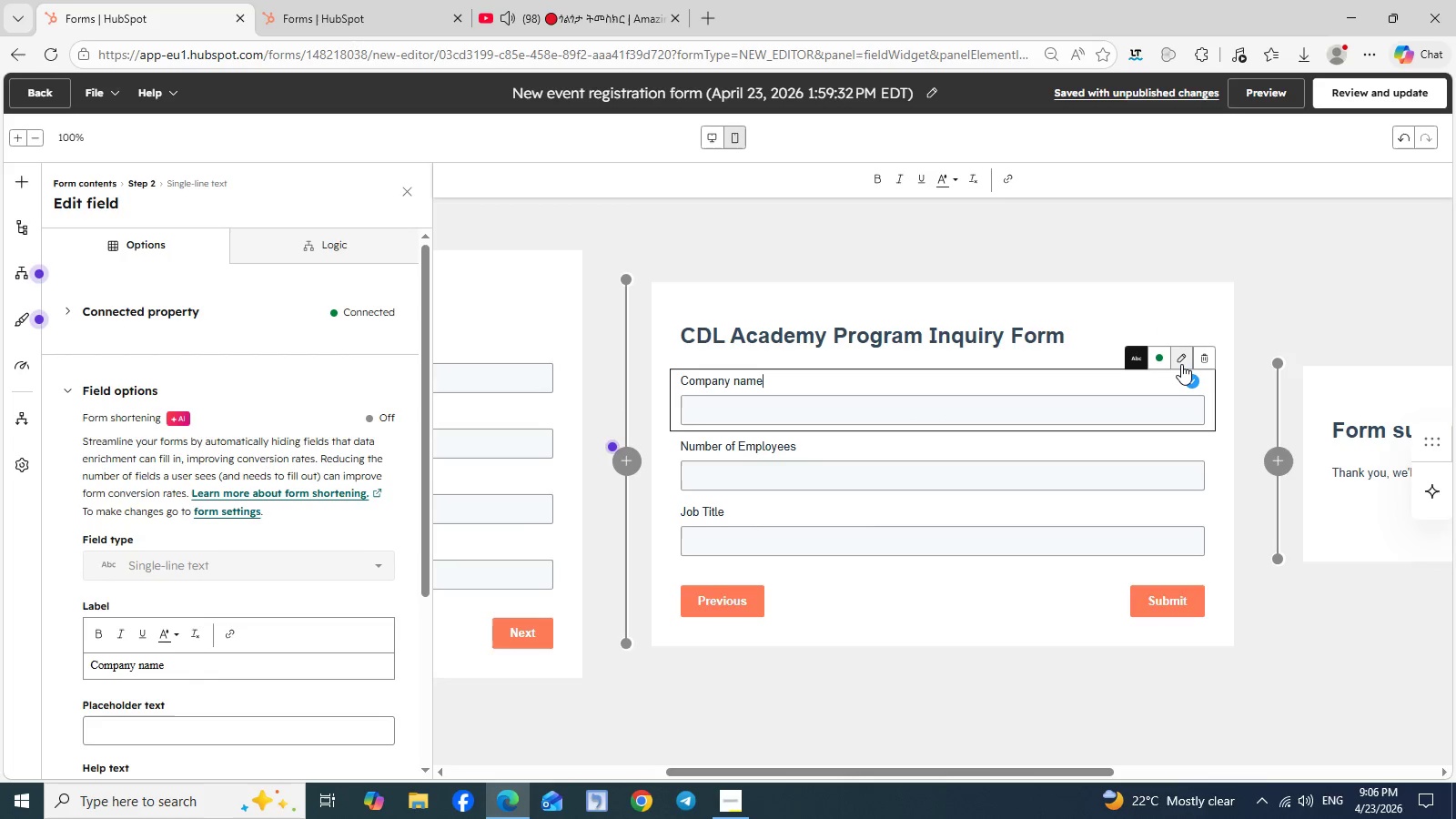 
key(Backspace)
key(Backspace)
type(Preferred)
 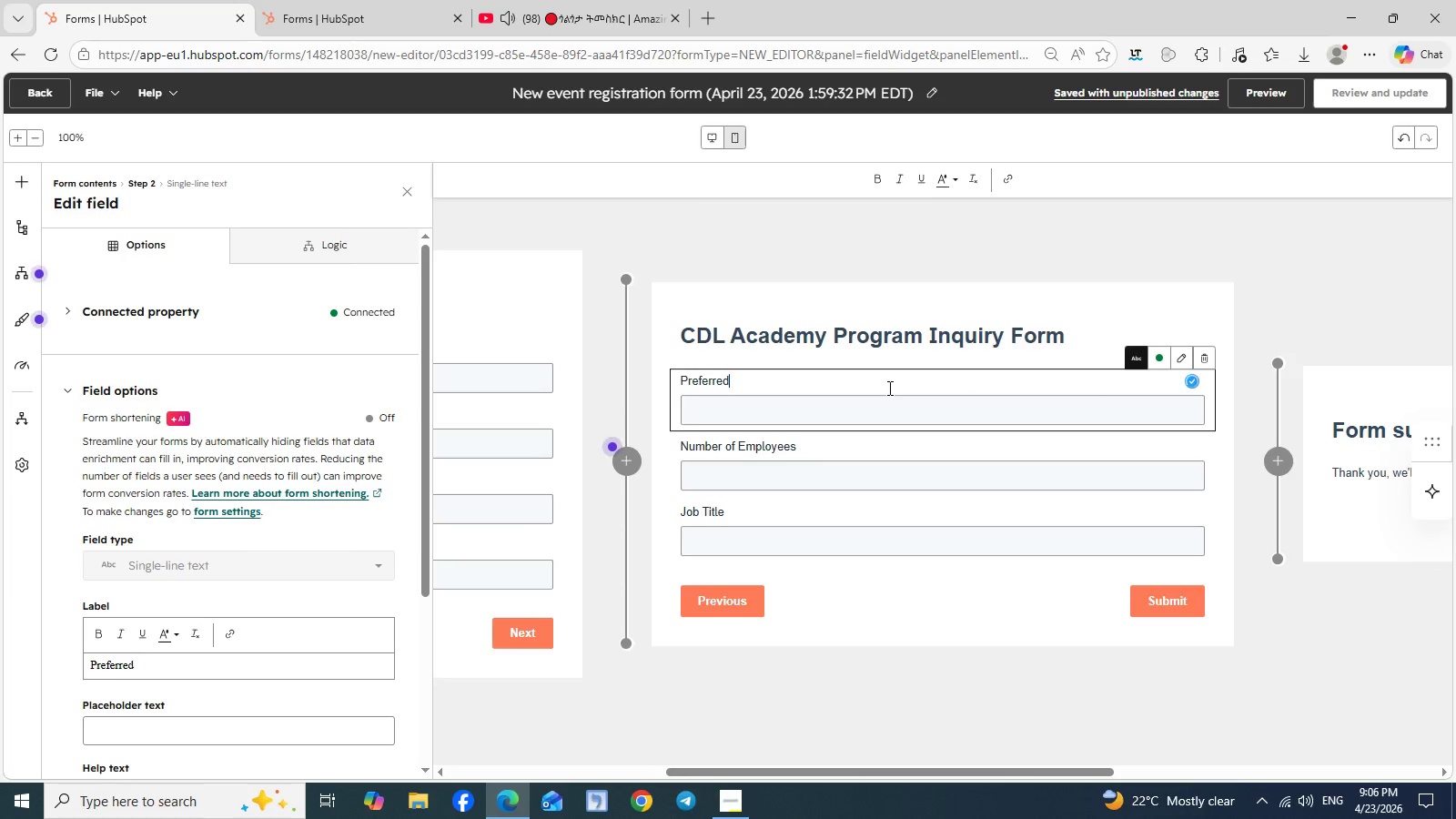 
type( Campus)
 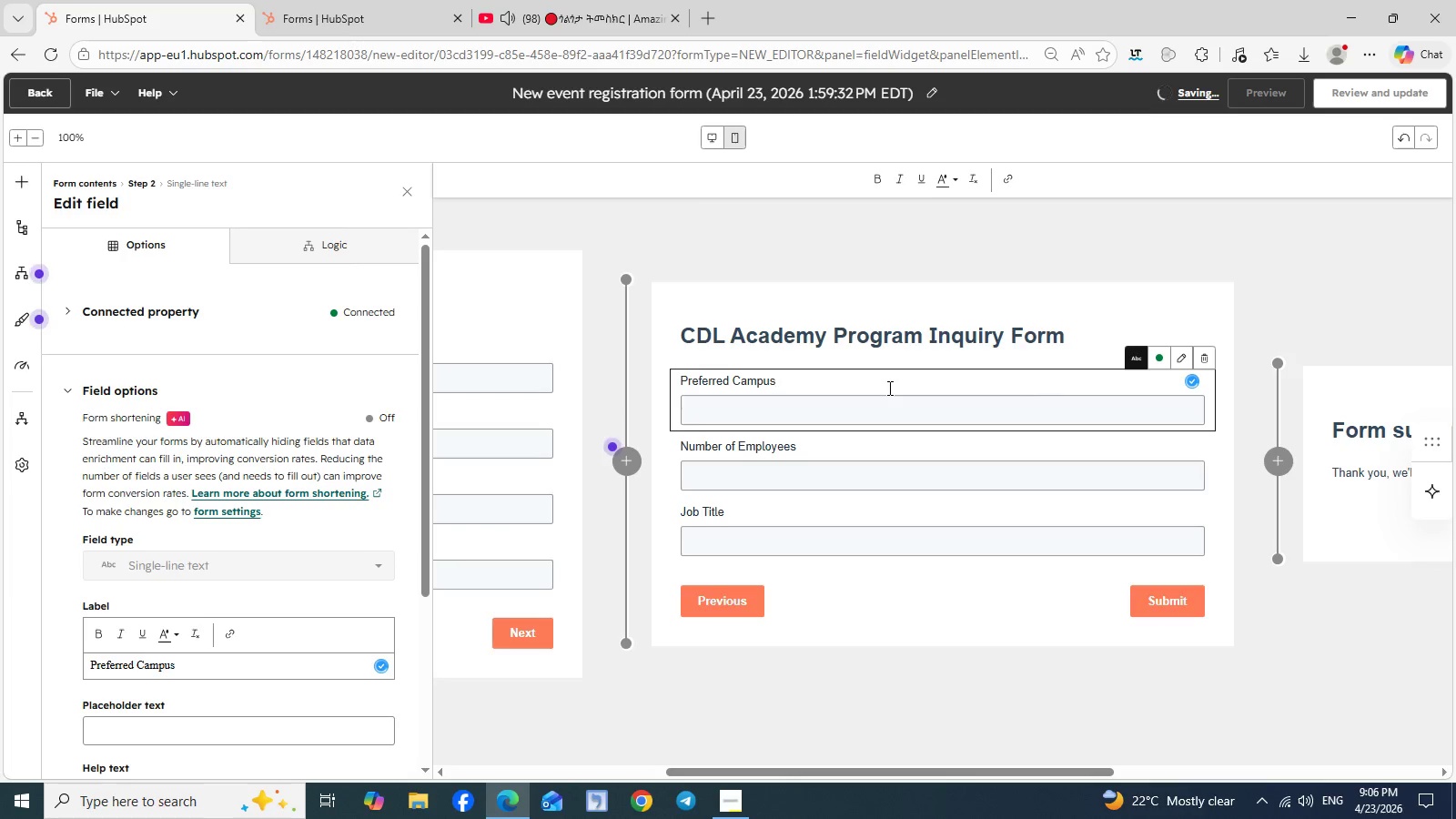 
scroll: coordinate [231, 698], scroll_direction: up, amount: 8.0
 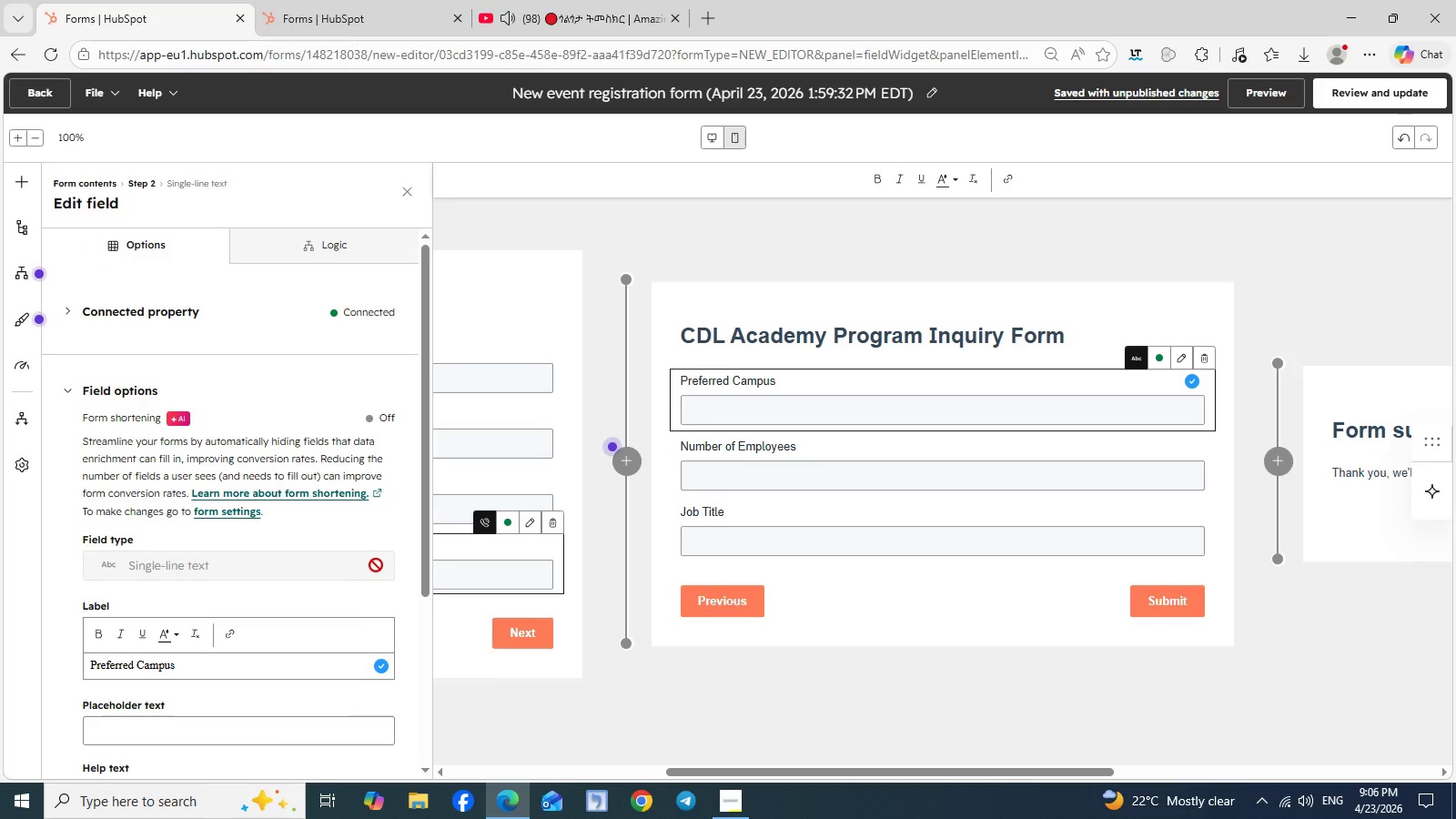 
left_click([376, 565])
 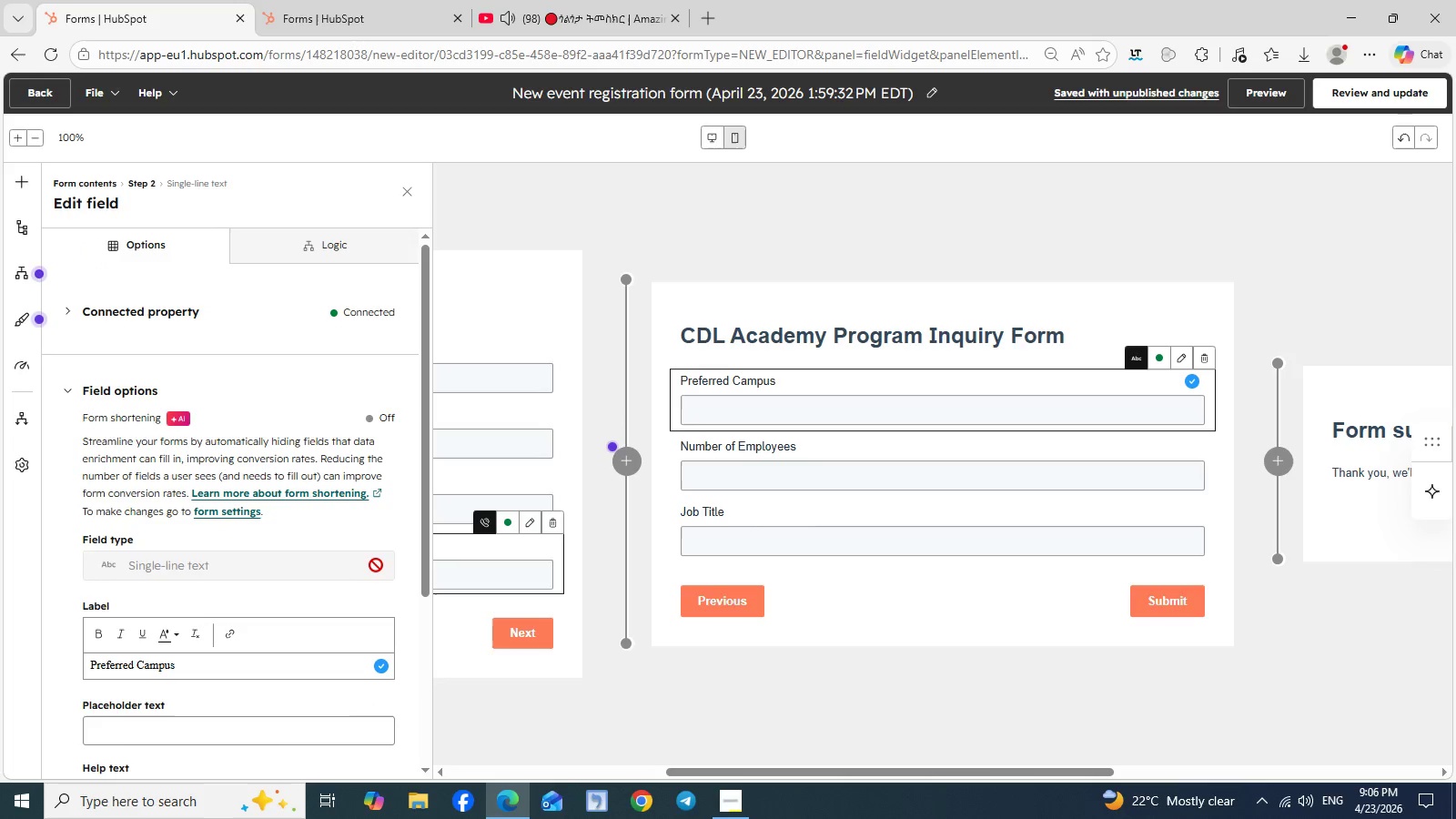 
left_click([376, 565])
 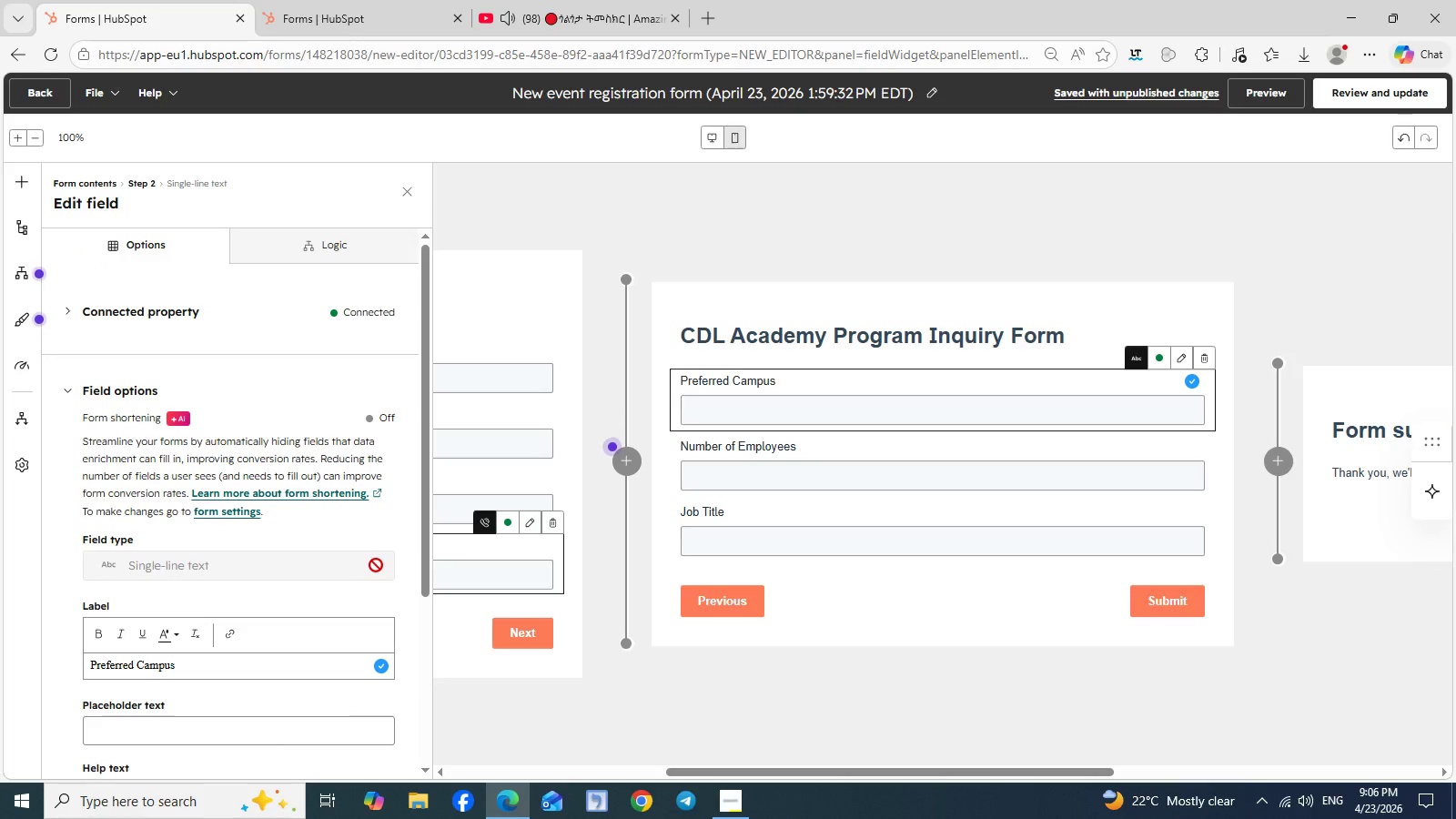 
double_click([376, 565])
 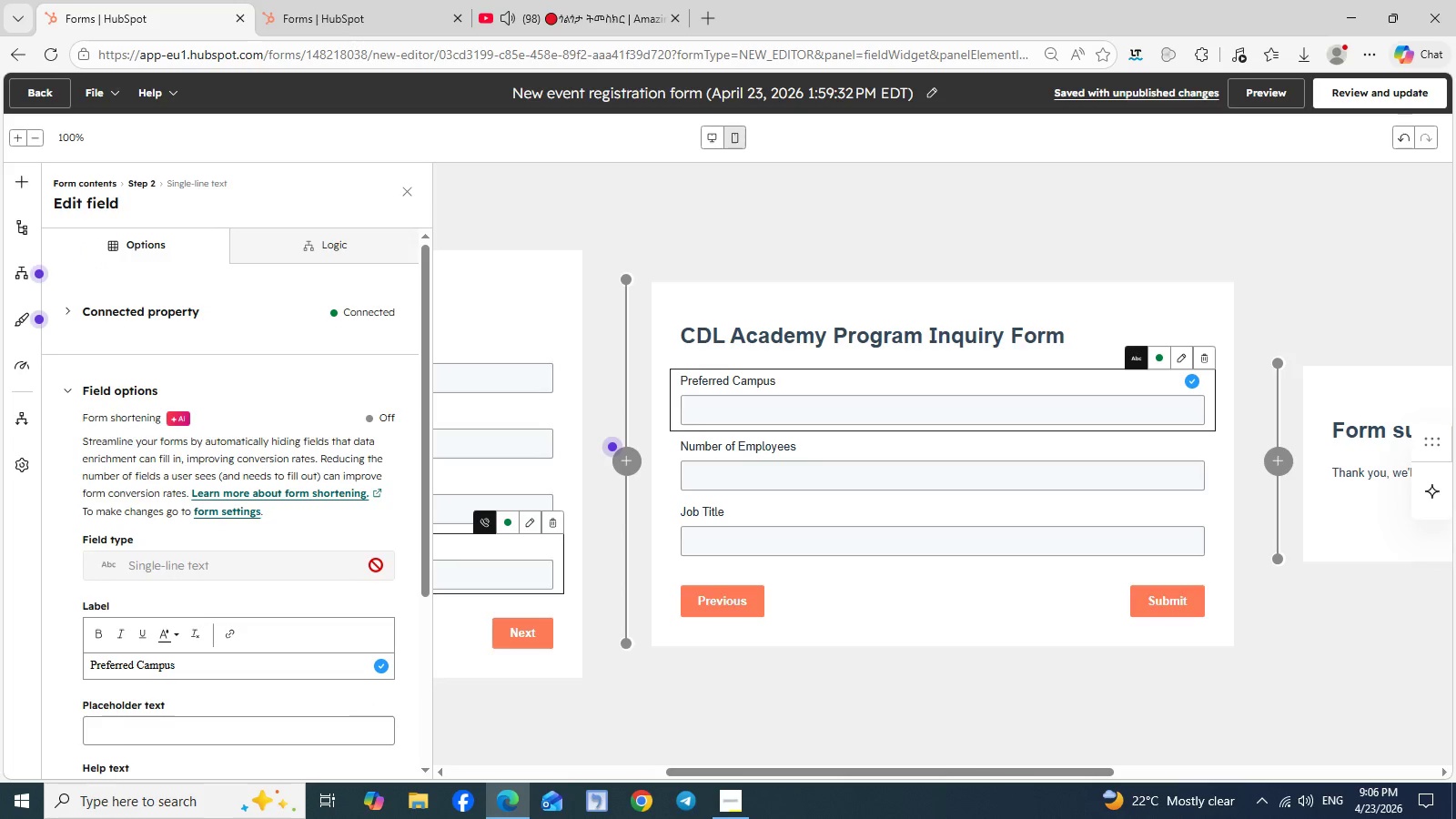 
triple_click([376, 565])
 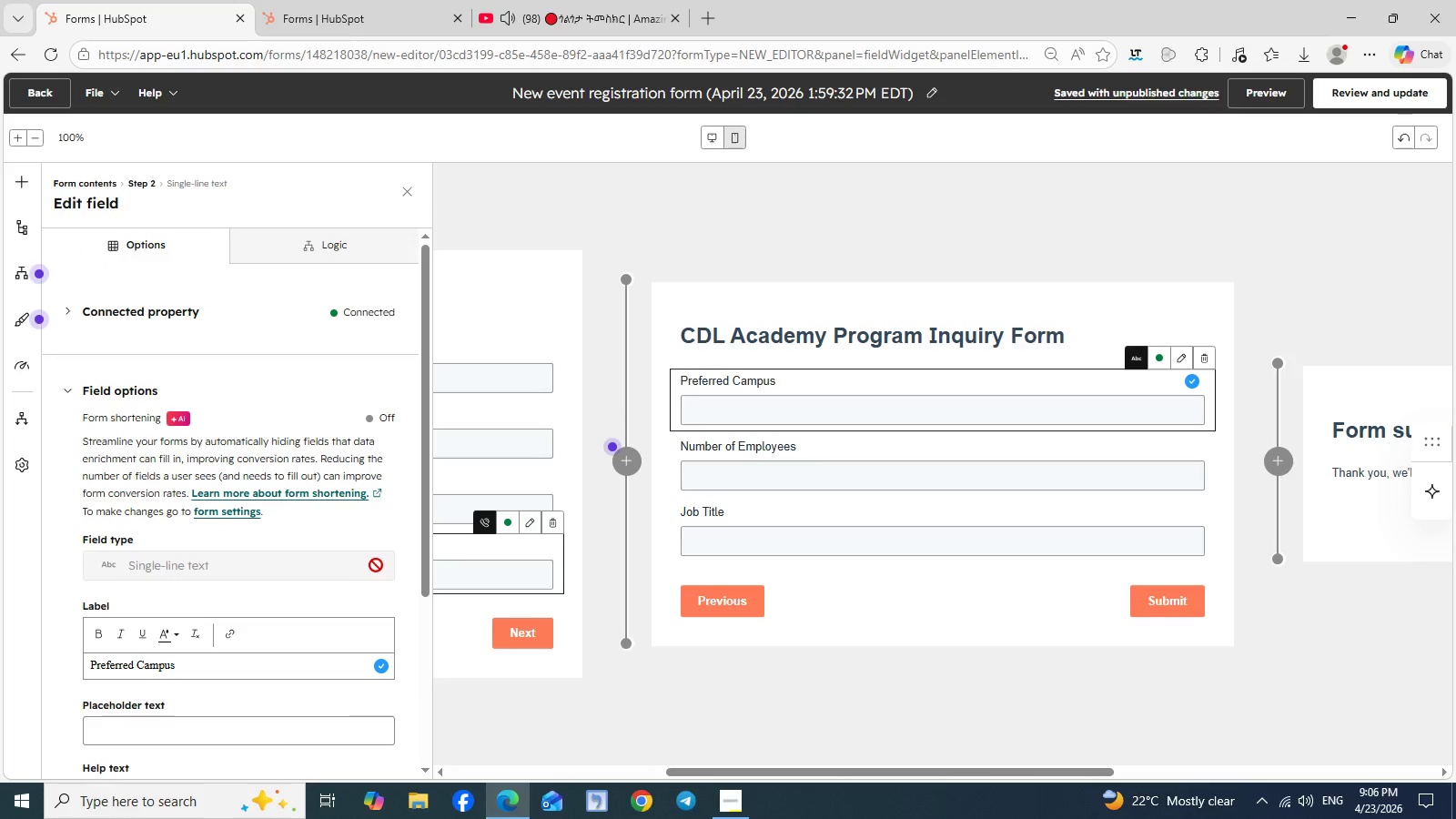 
triple_click([376, 565])
 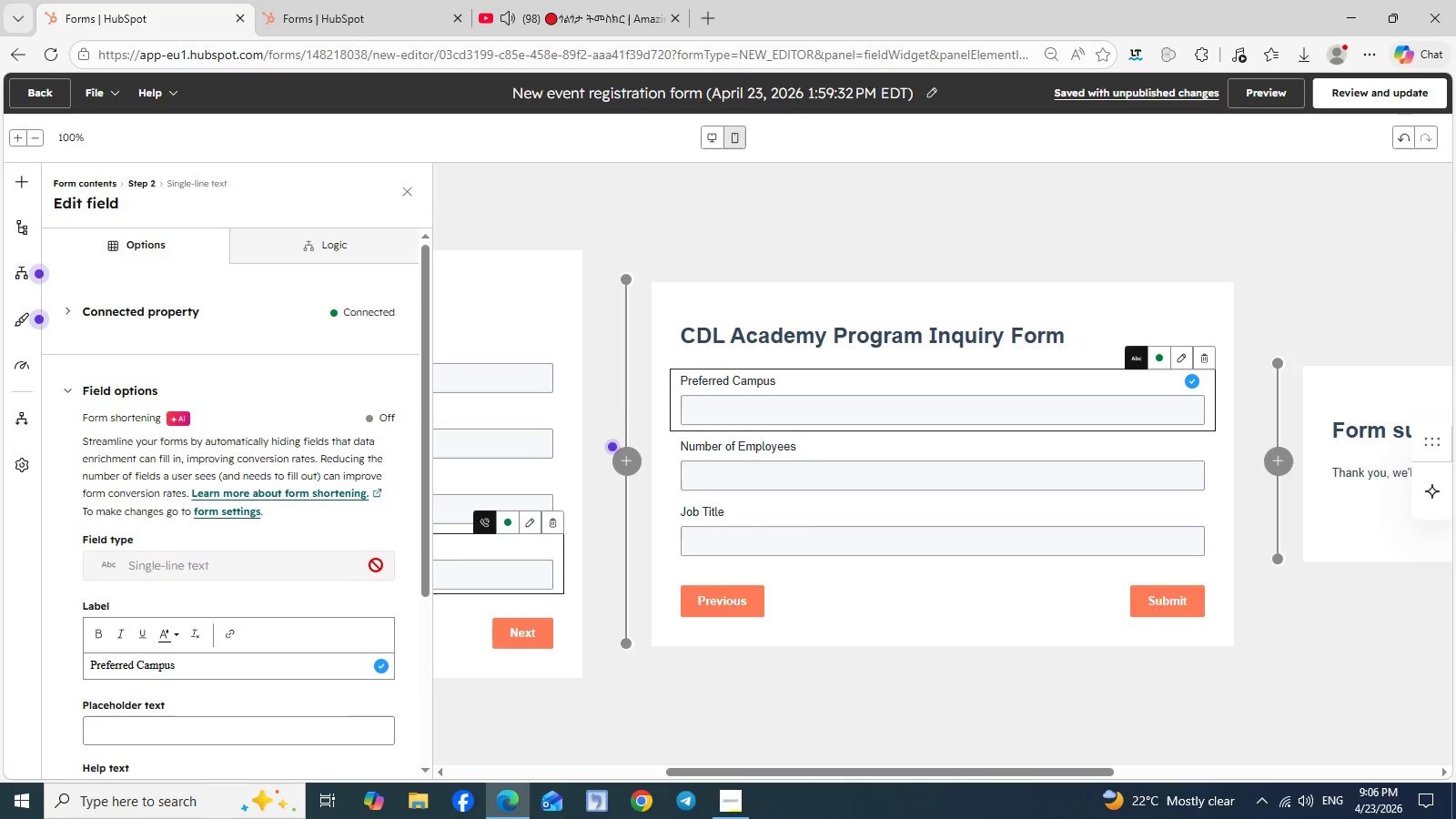 
triple_click([376, 565])
 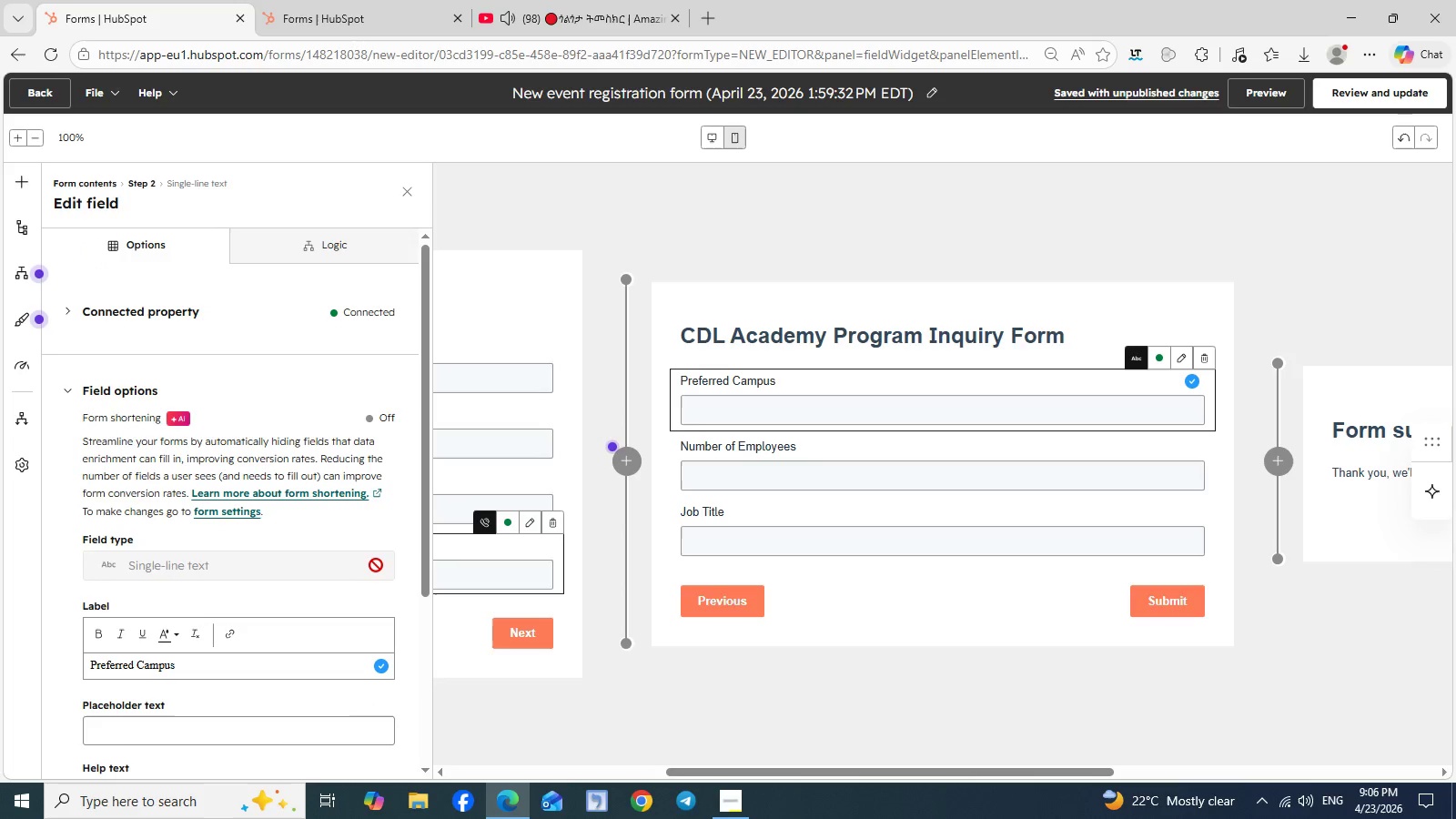 
triple_click([376, 565])
 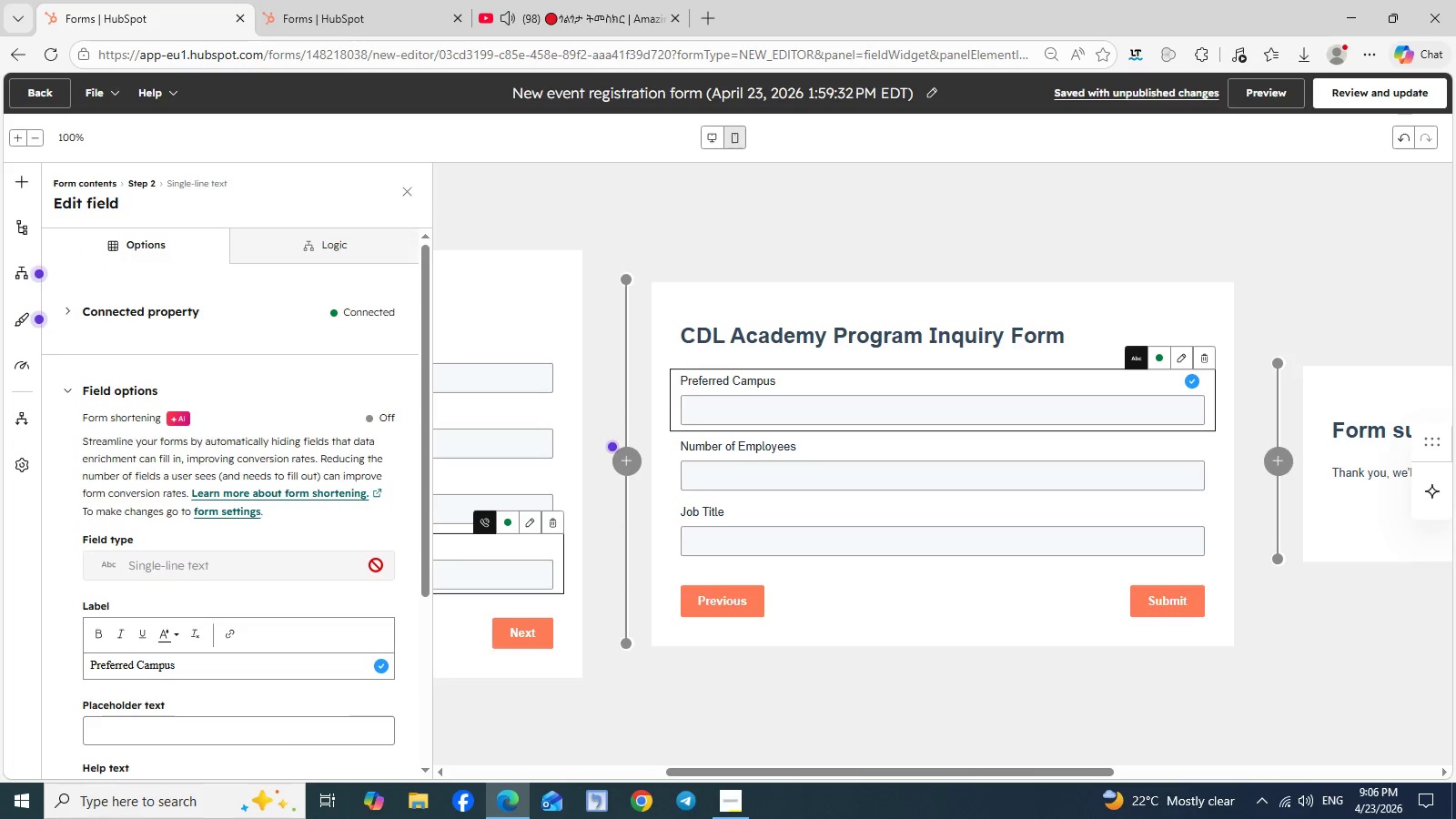 
triple_click([376, 565])
 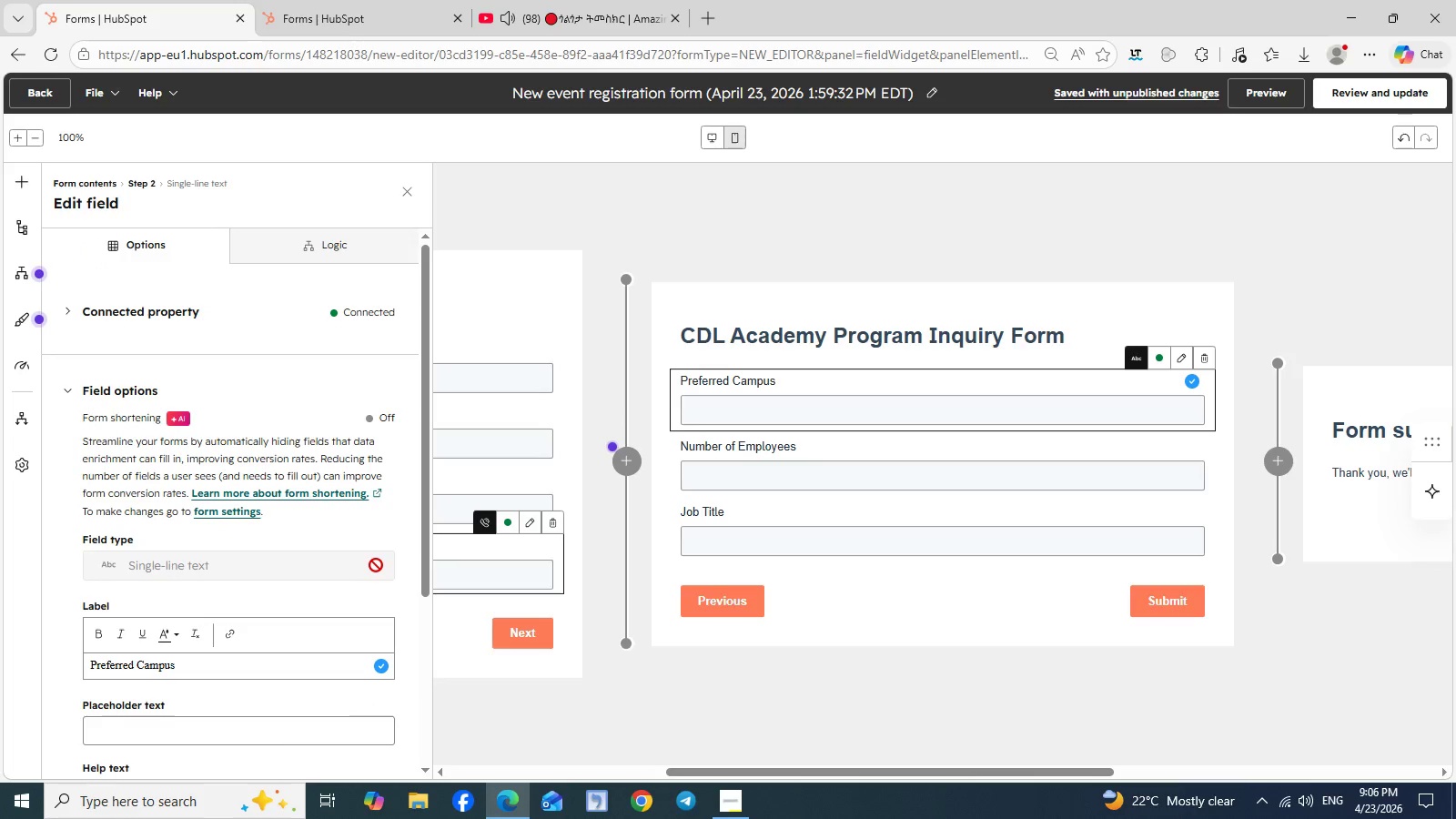 
triple_click([376, 565])
 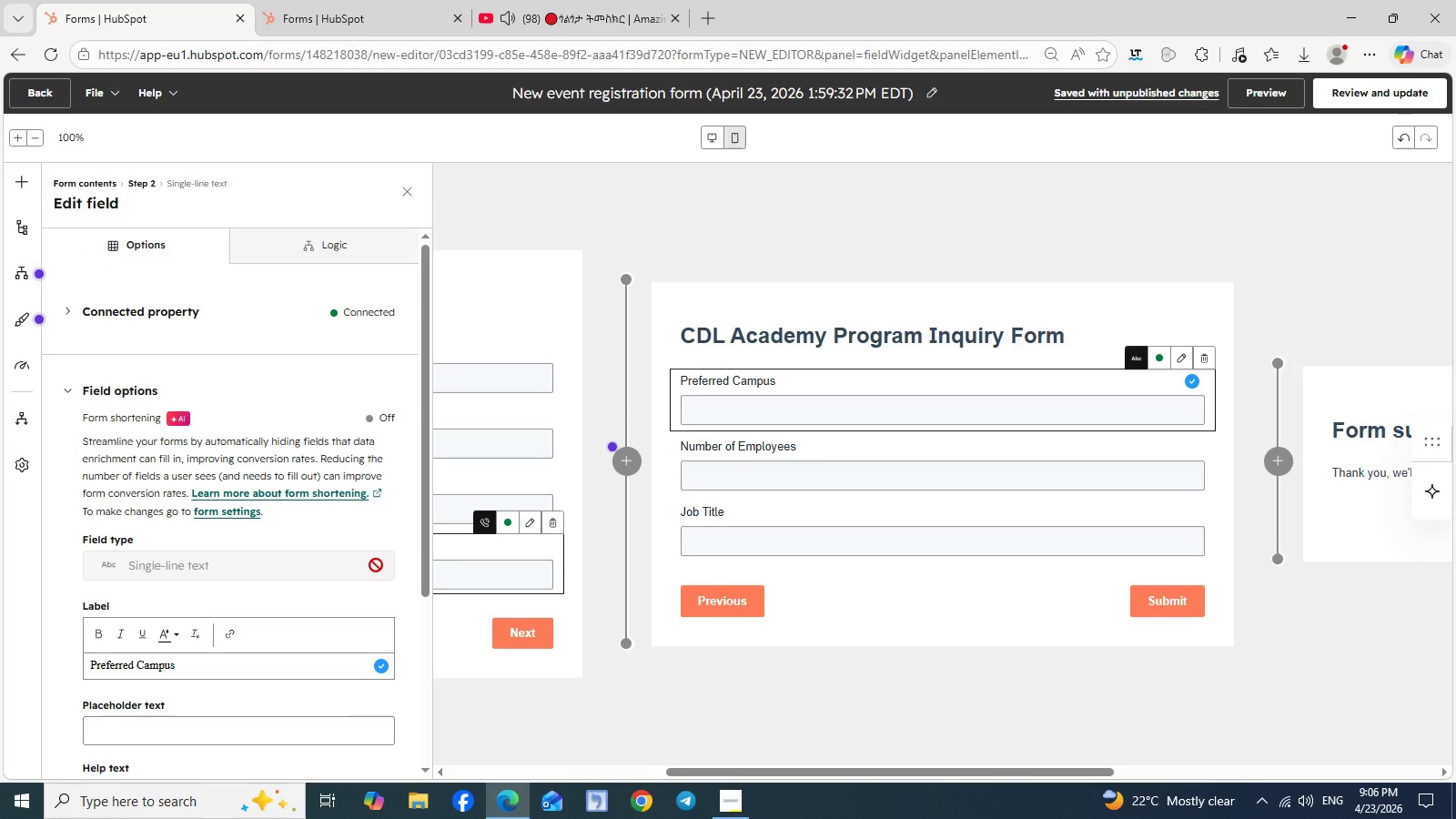 
triple_click([376, 565])
 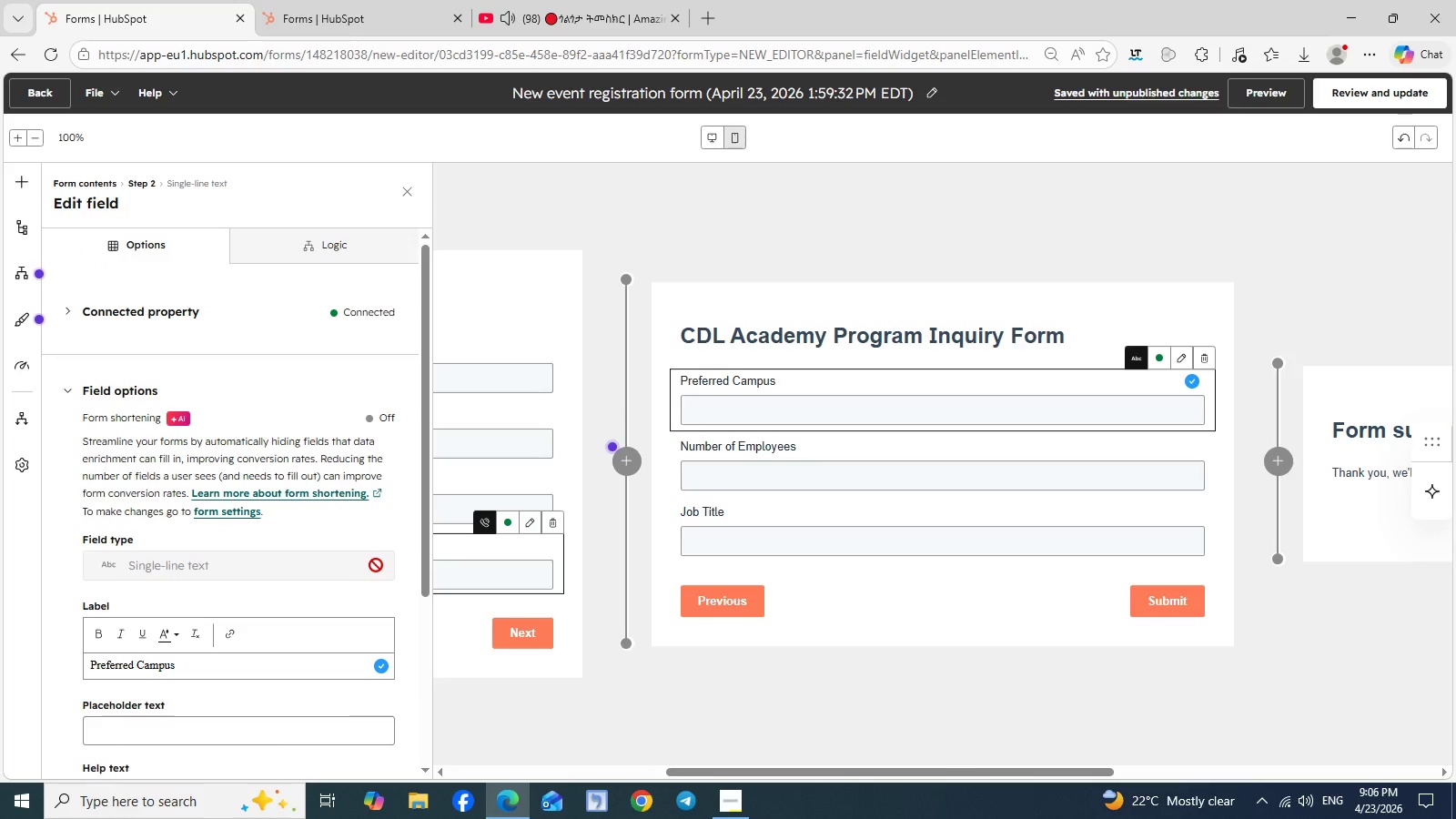 
triple_click([376, 565])
 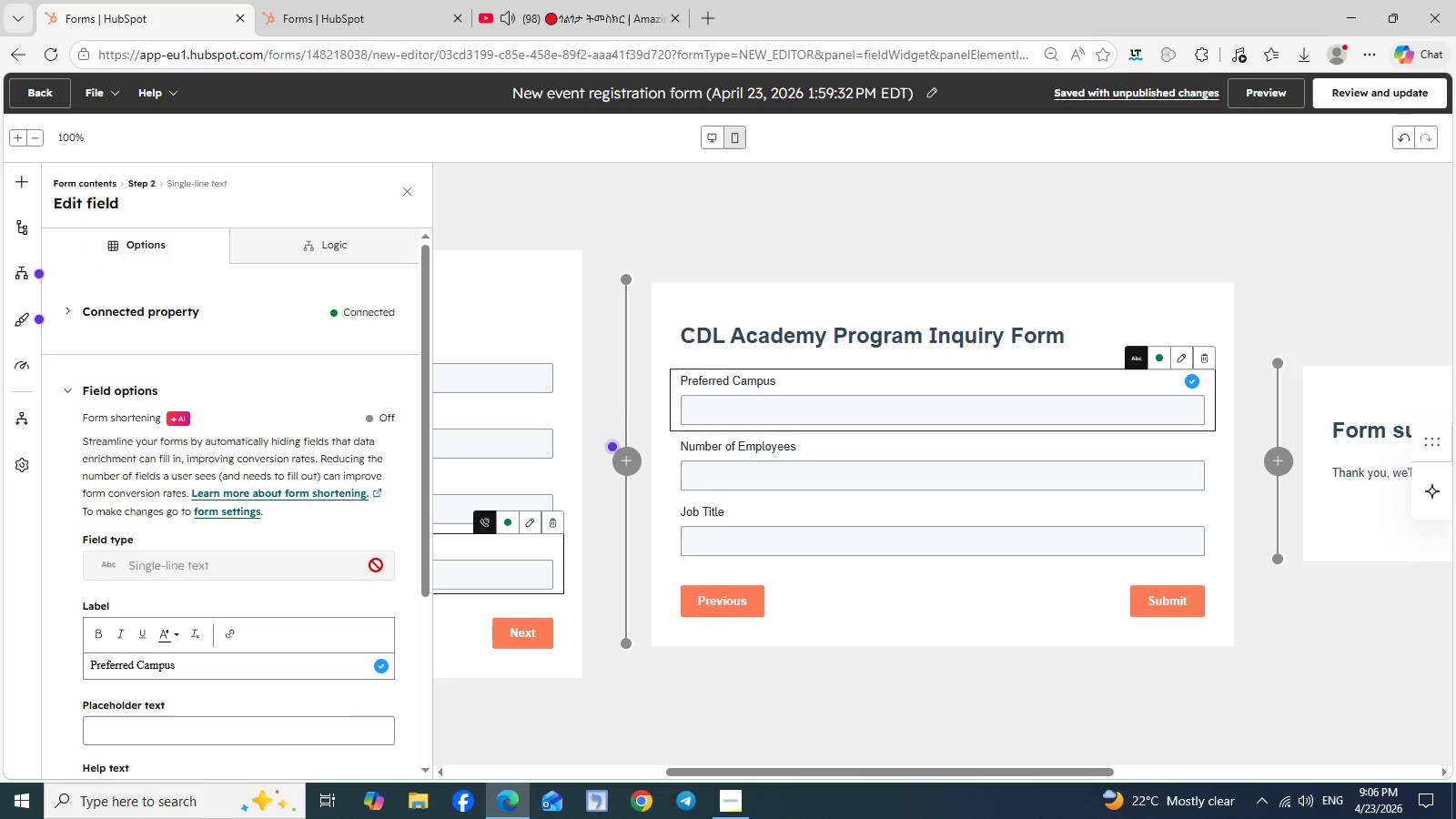 
triple_click([376, 565])
 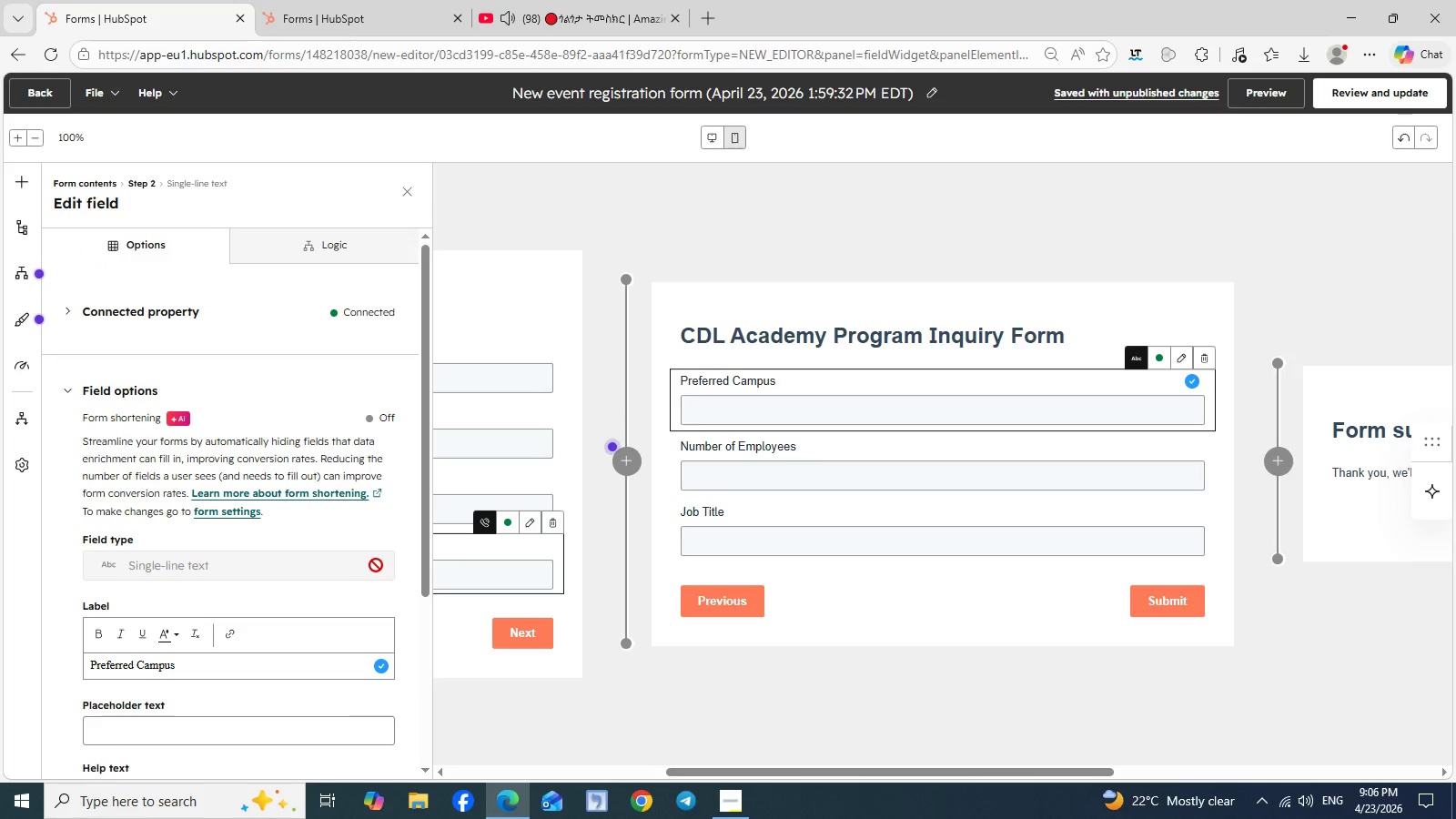 
triple_click([376, 565])
 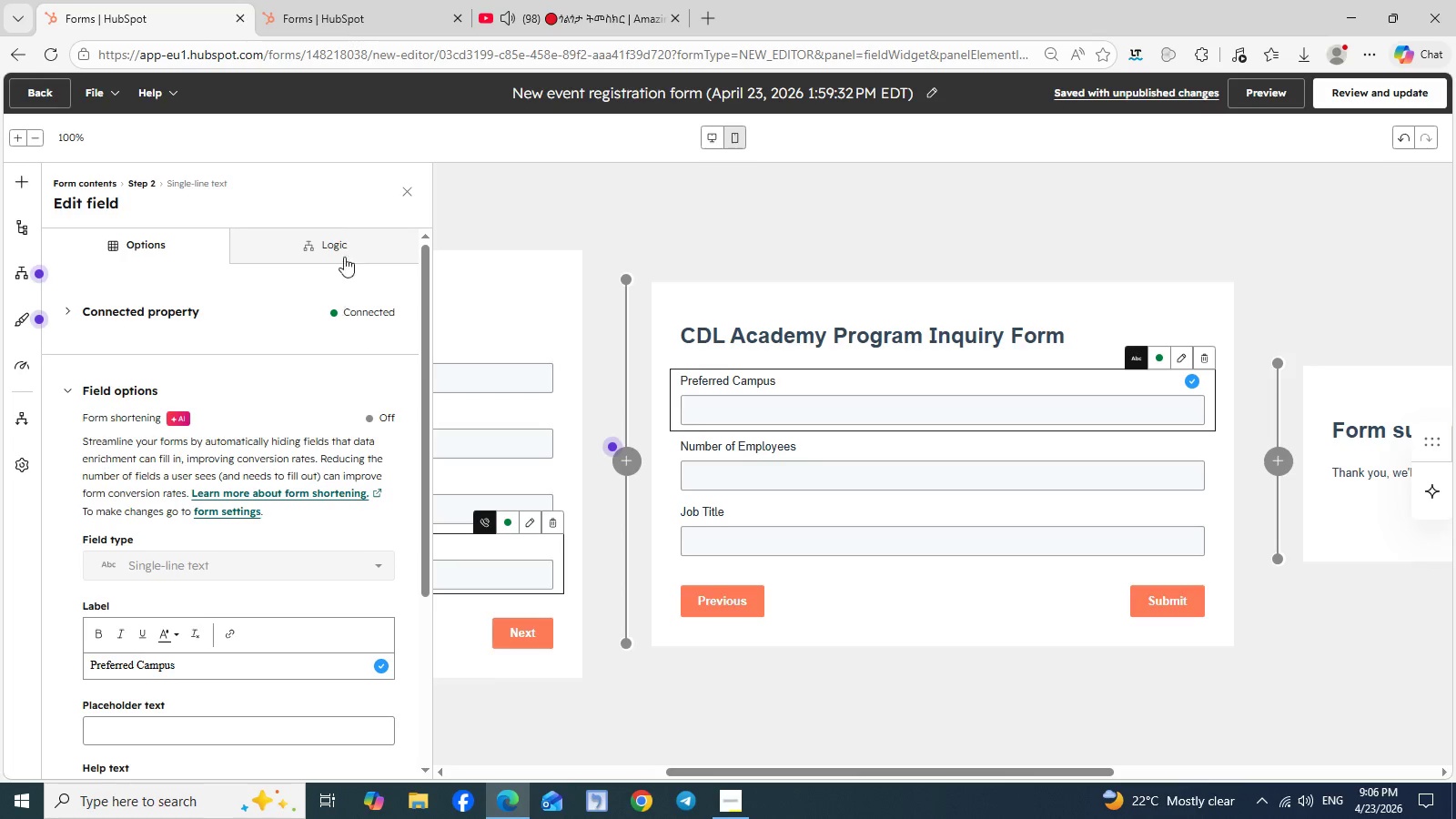 
left_click([346, 238])
 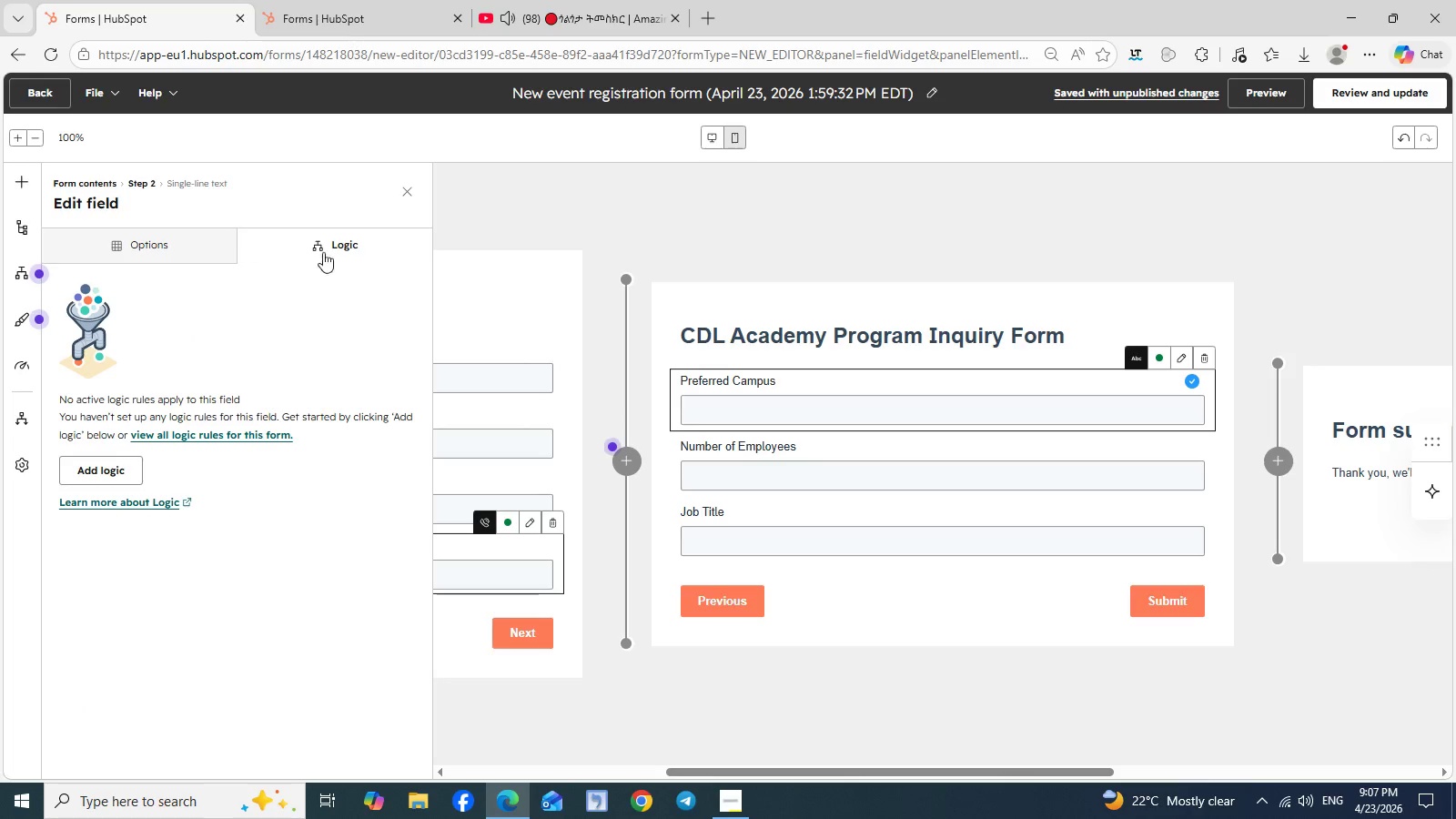 
left_click([197, 243])
 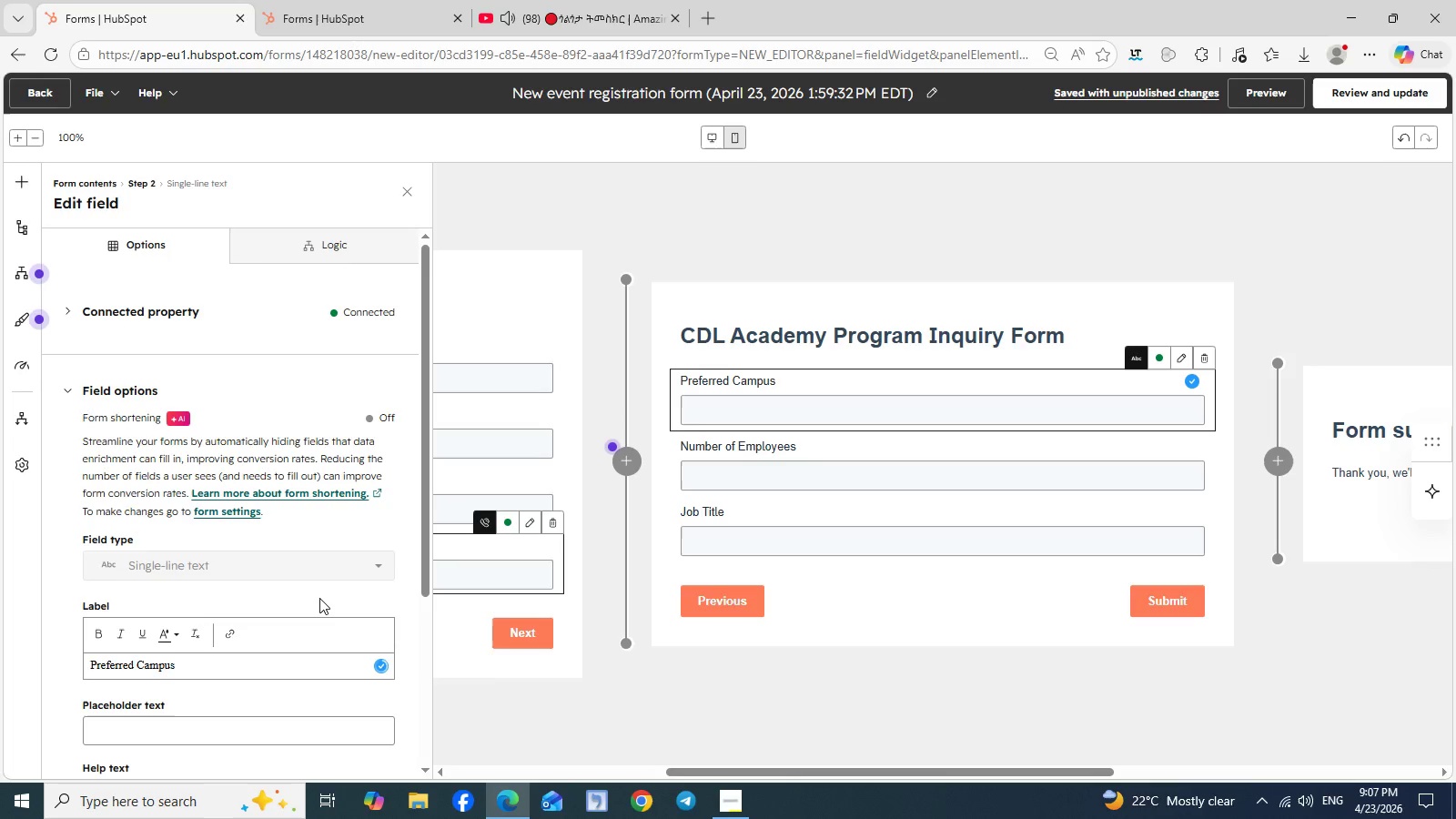 
left_click([368, 562])
 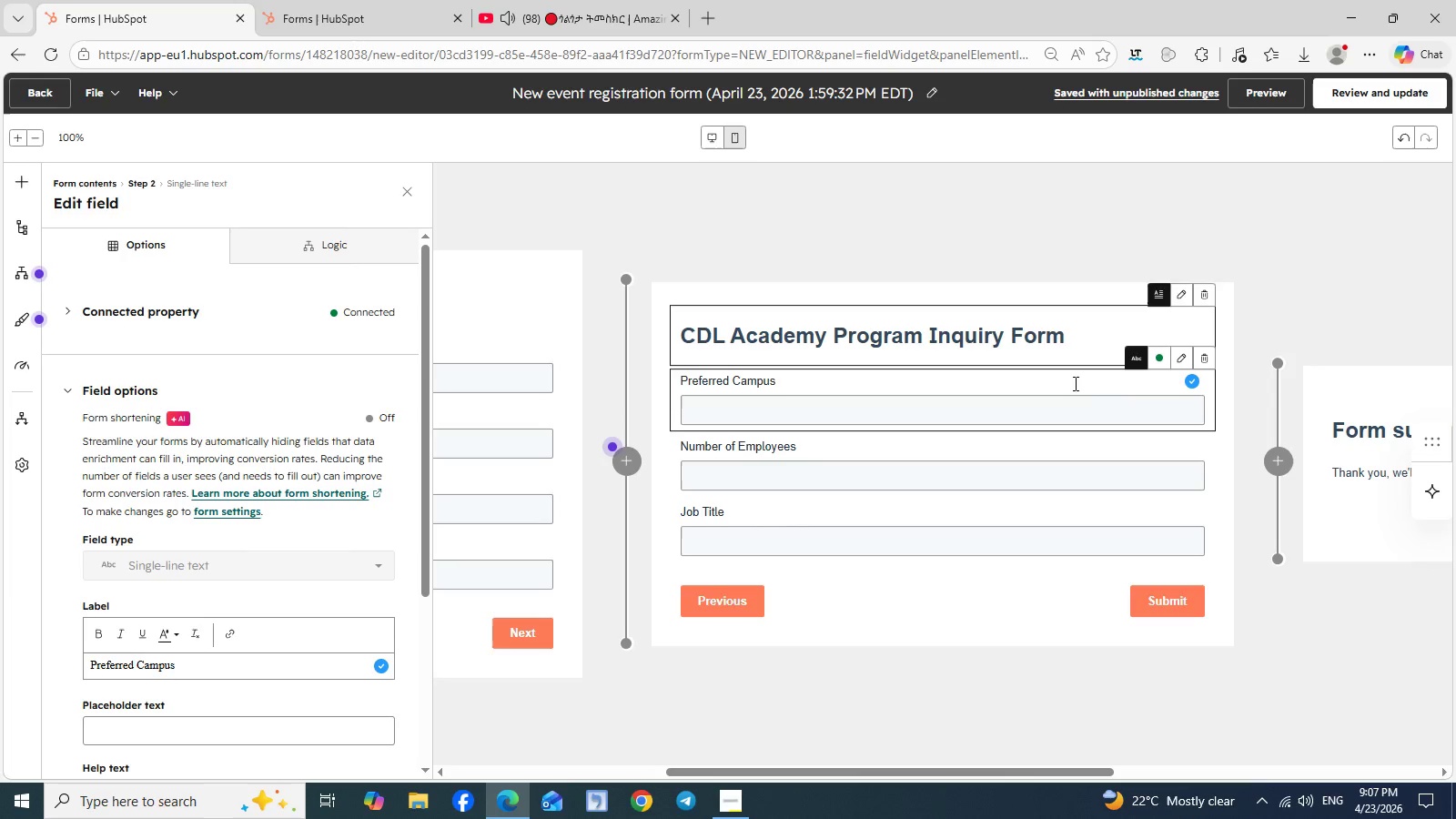 
wait(5.85)
 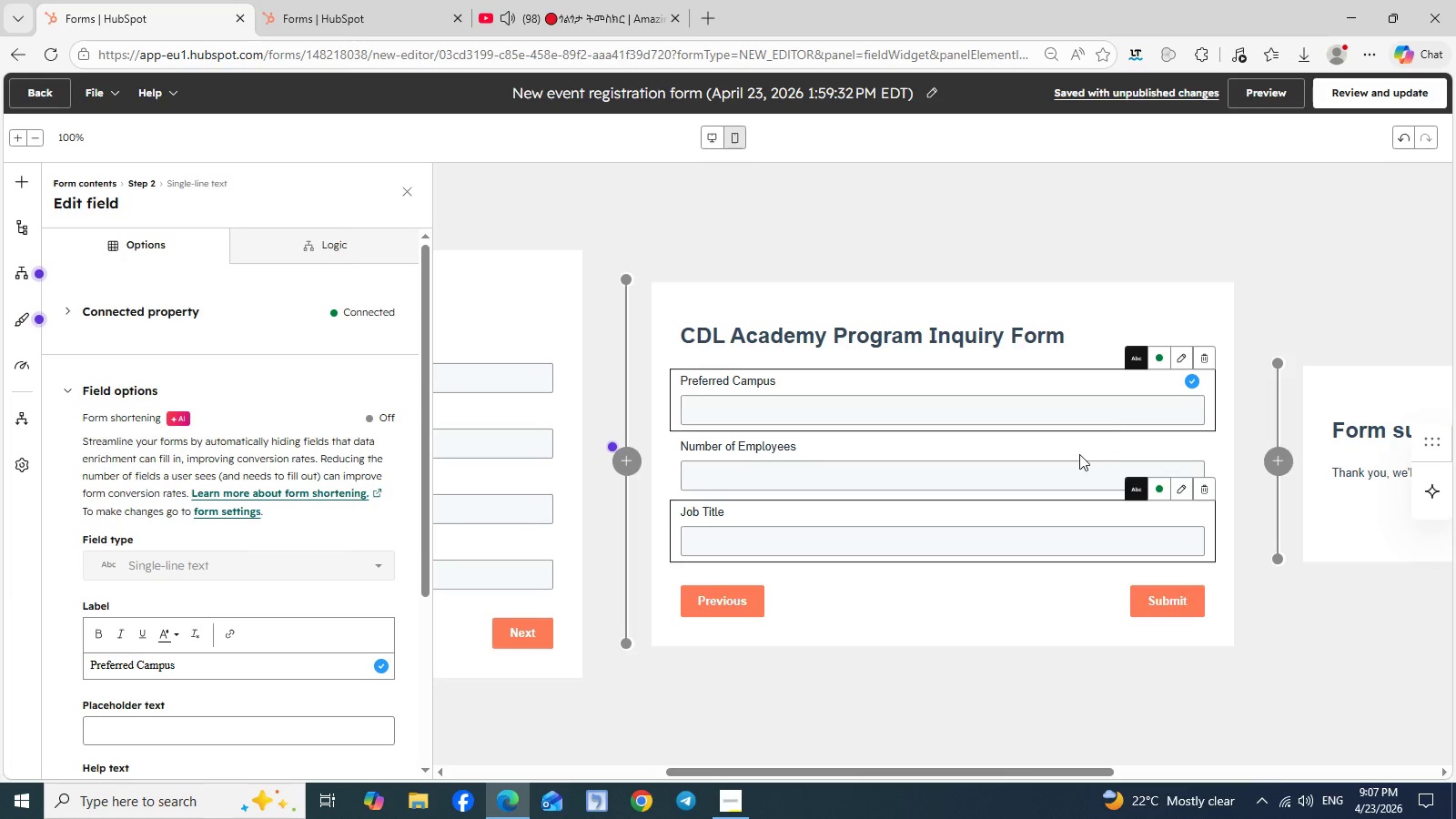 
mouse_move([1176, 273])
 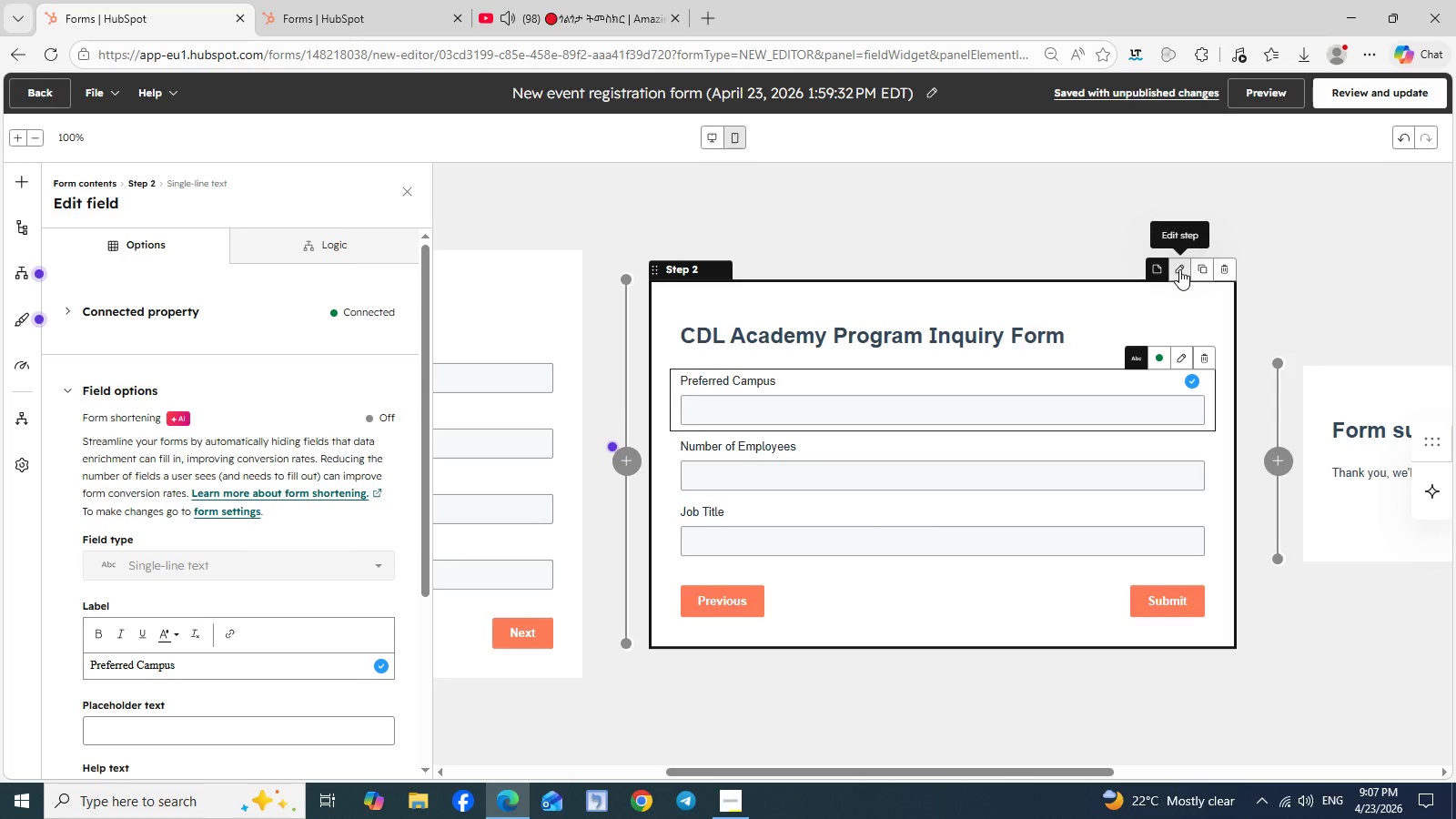 
wait(5.78)
 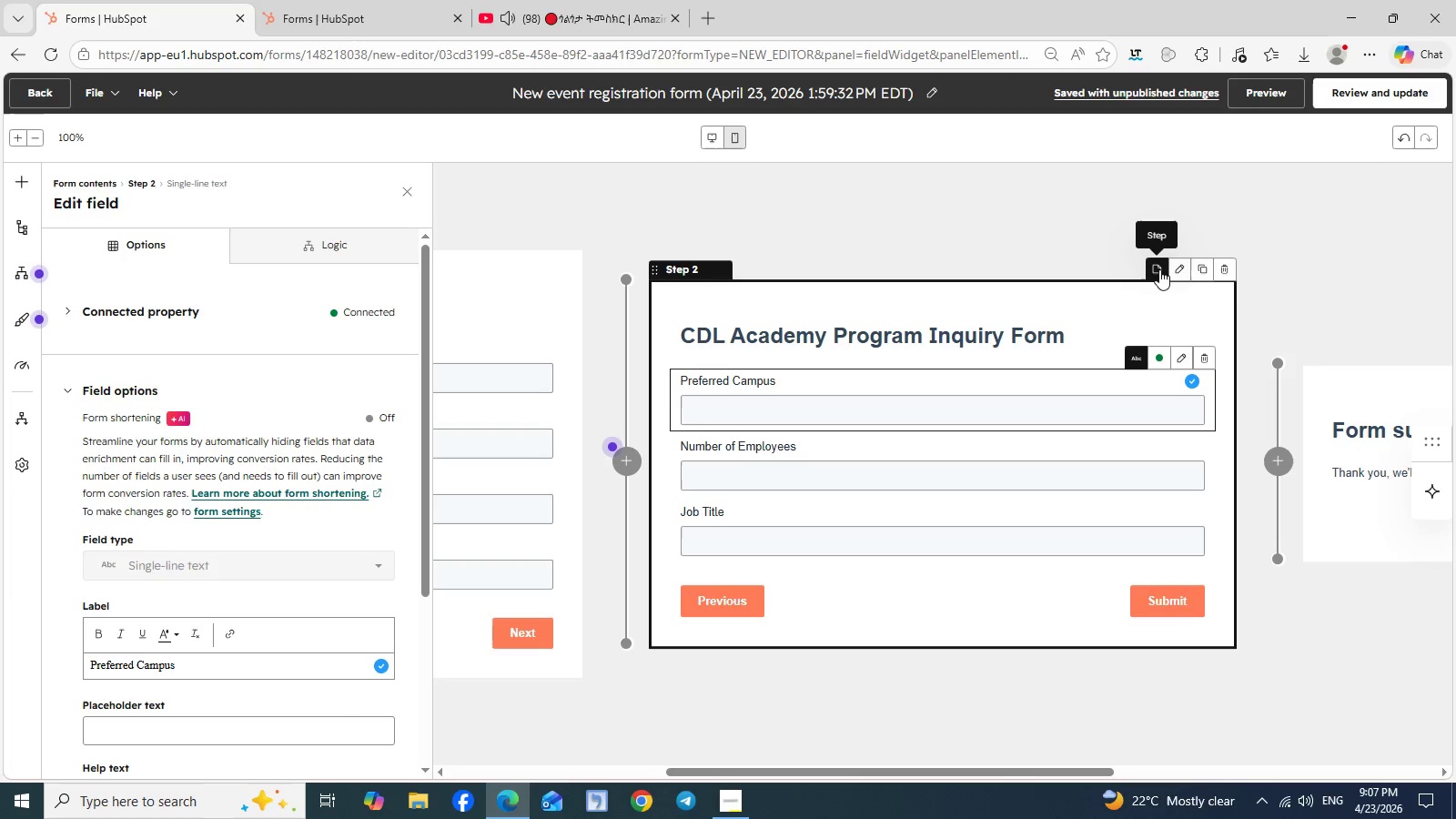 
left_click([1179, 269])
 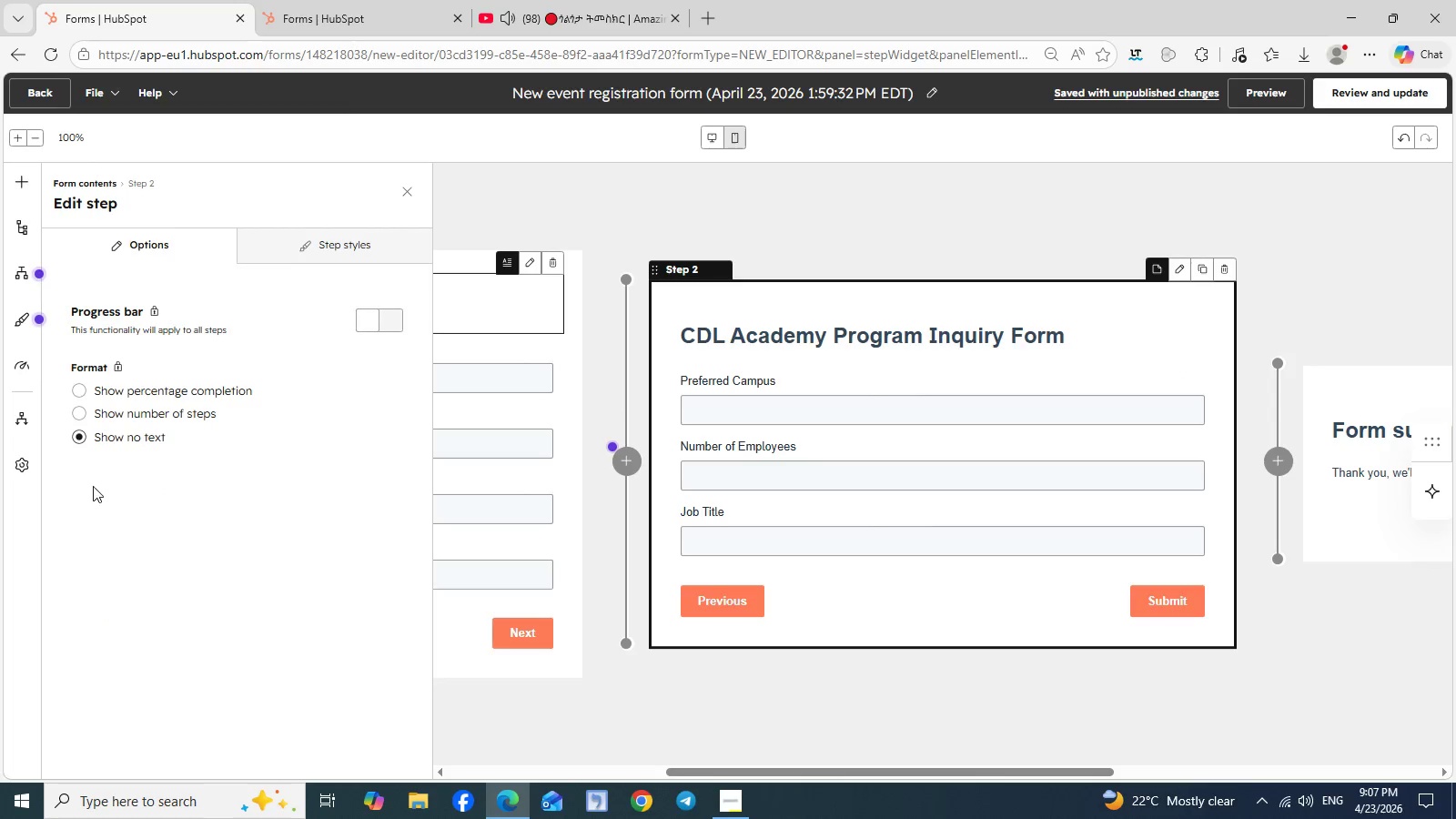 
wait(9.62)
 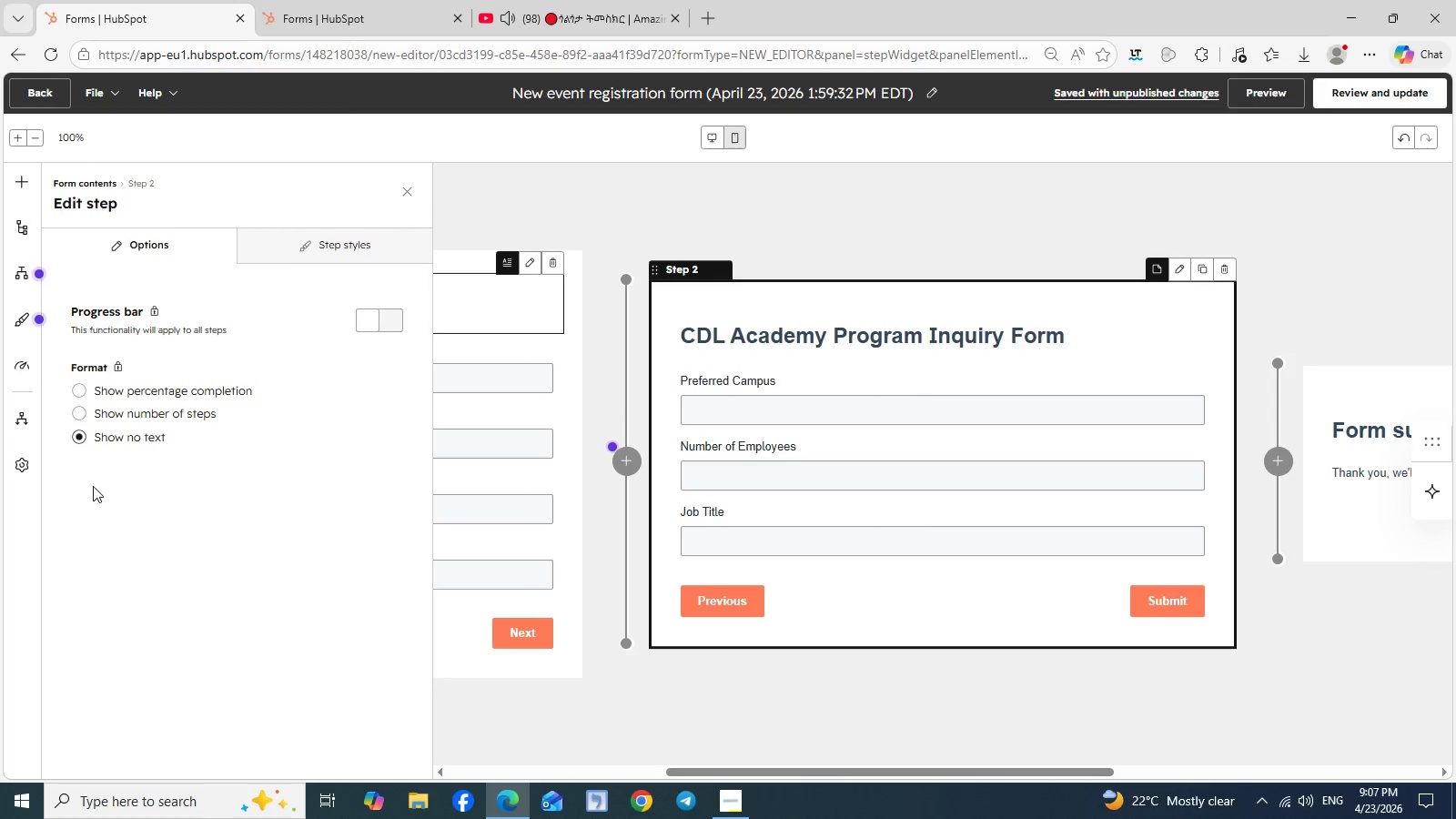 
left_click([76, 396])
 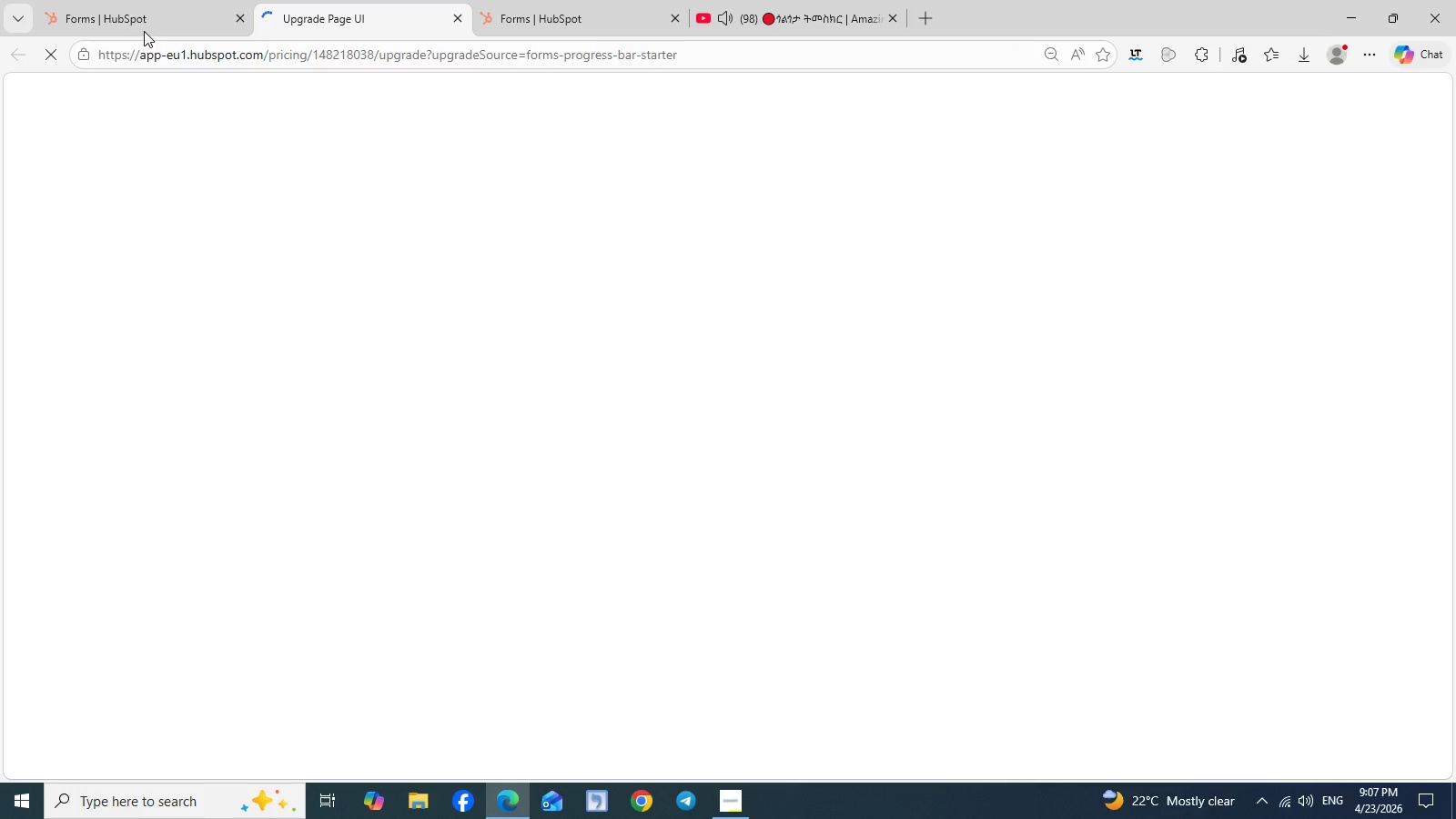 
mouse_move([171, 9])
 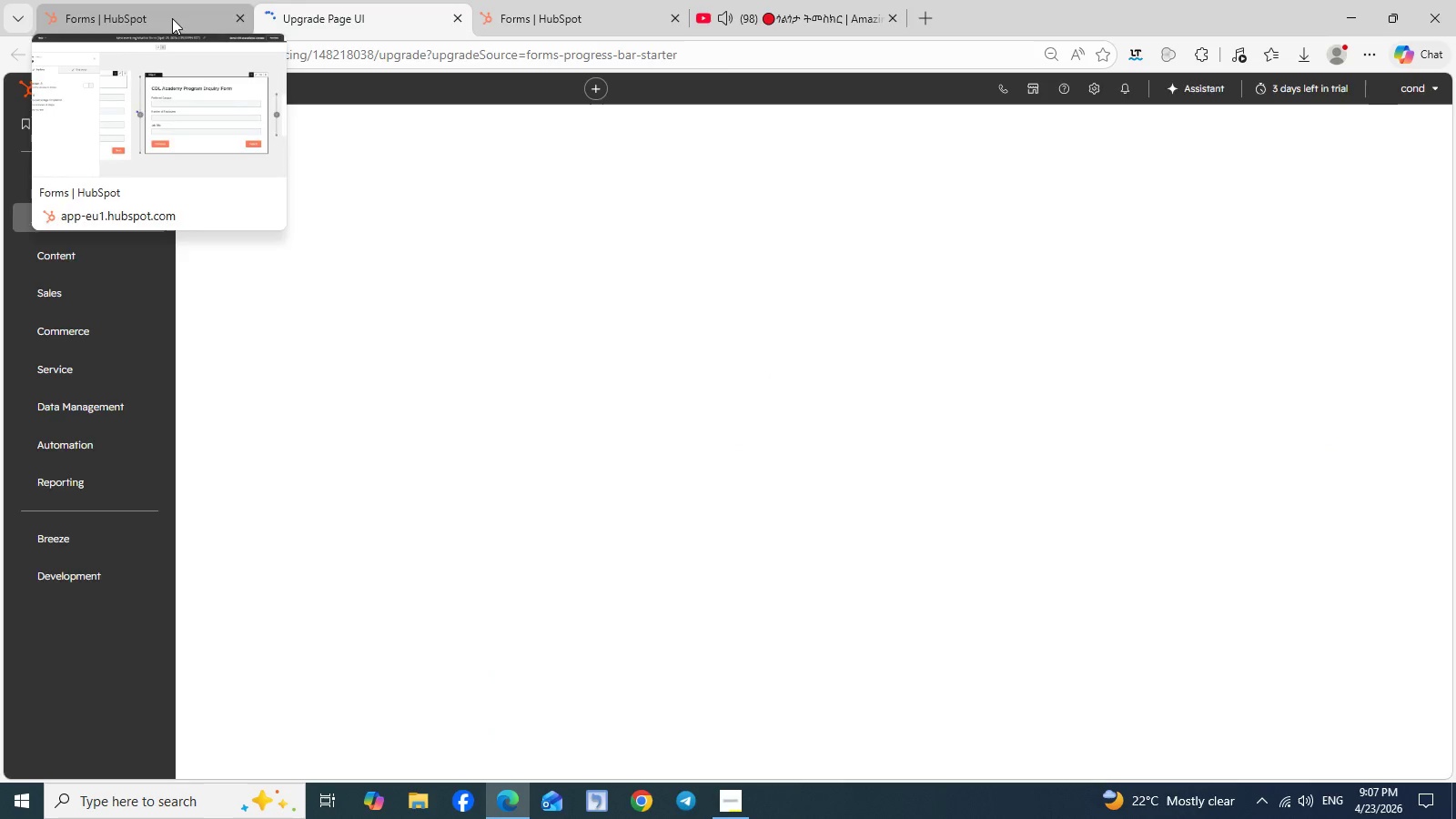 
left_click([172, 18])
 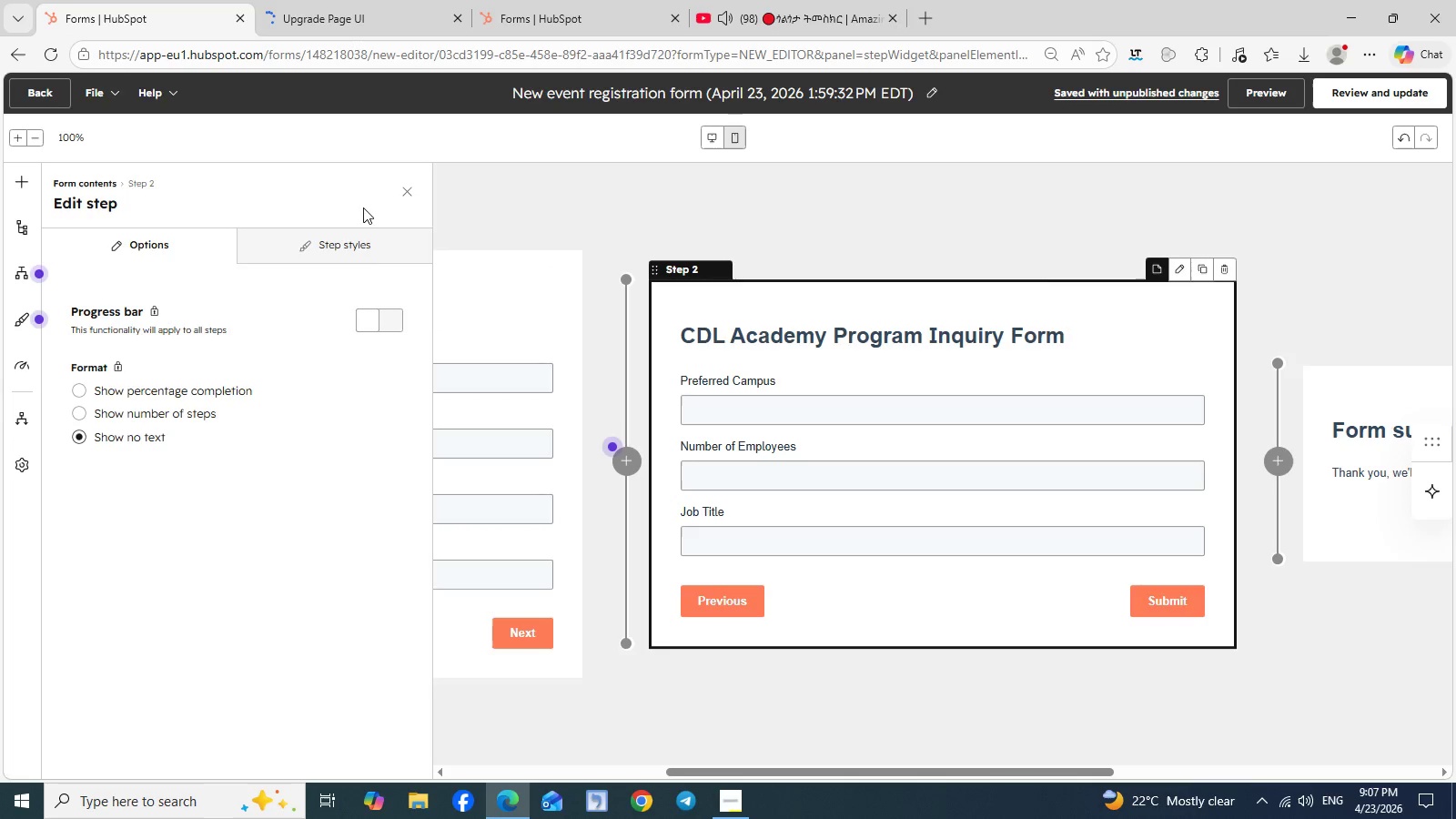 
left_click([348, 251])
 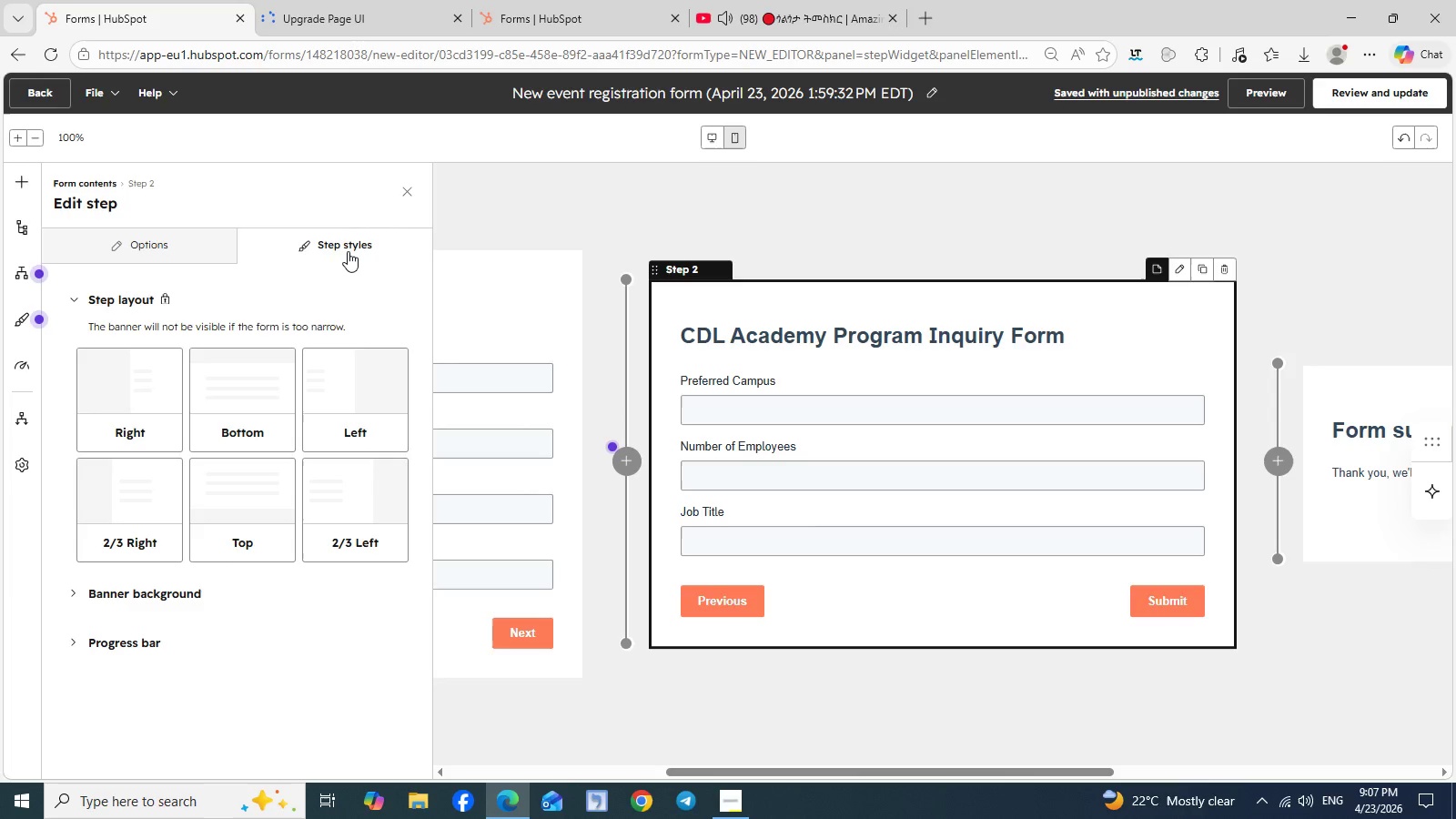 
wait(8.74)
 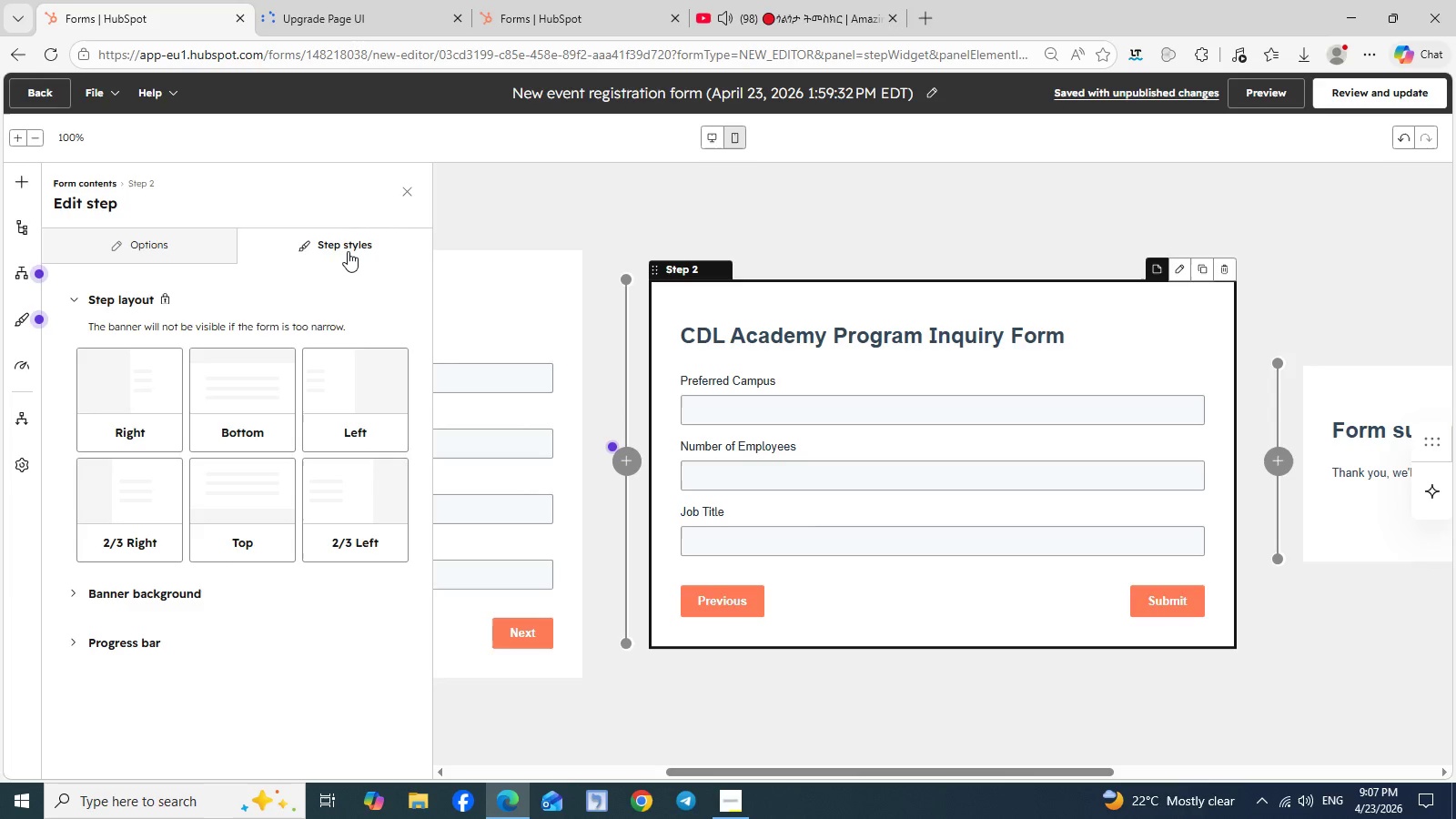 
mouse_move([1178, 268])
 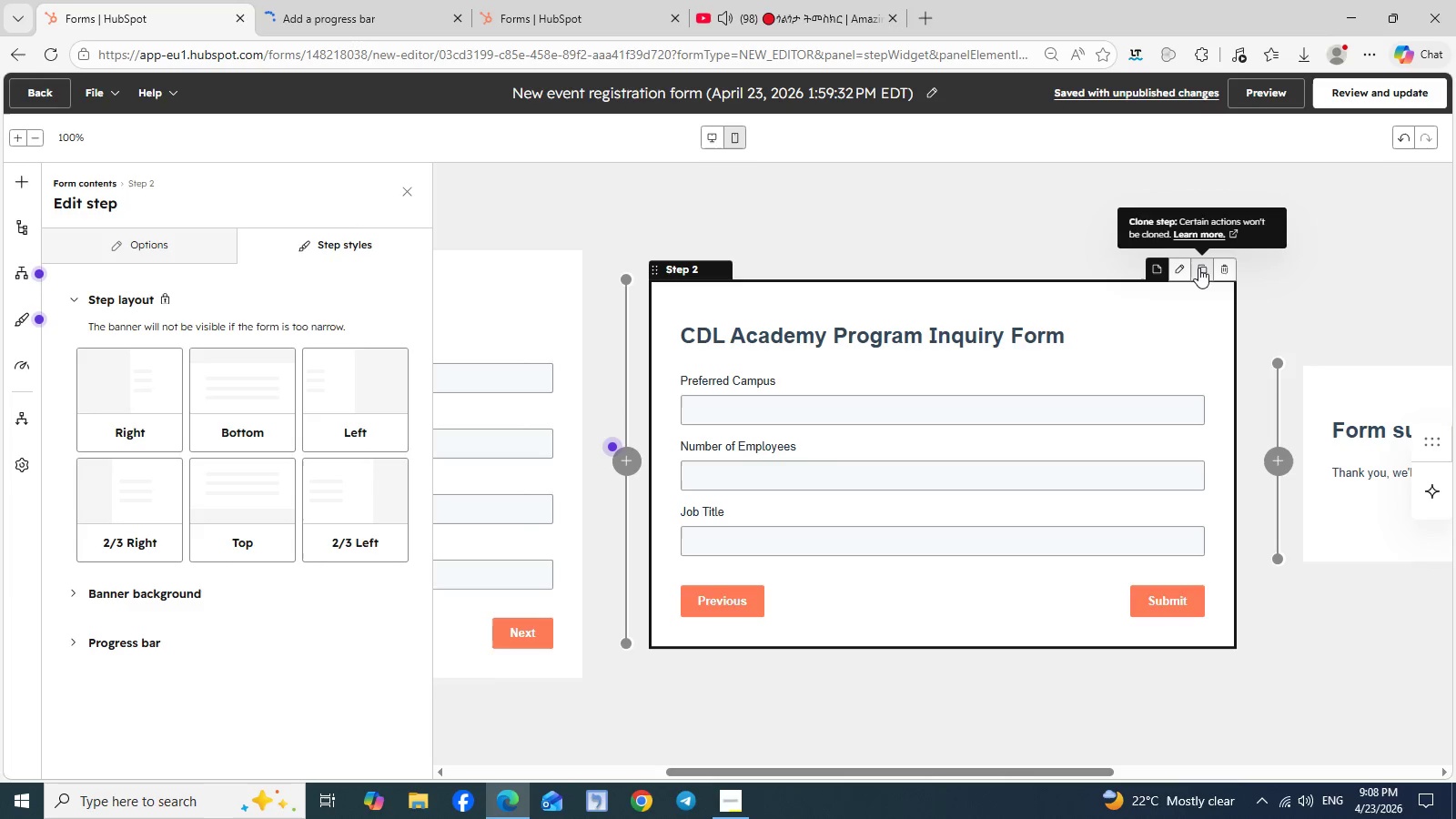 
wait(18.29)
 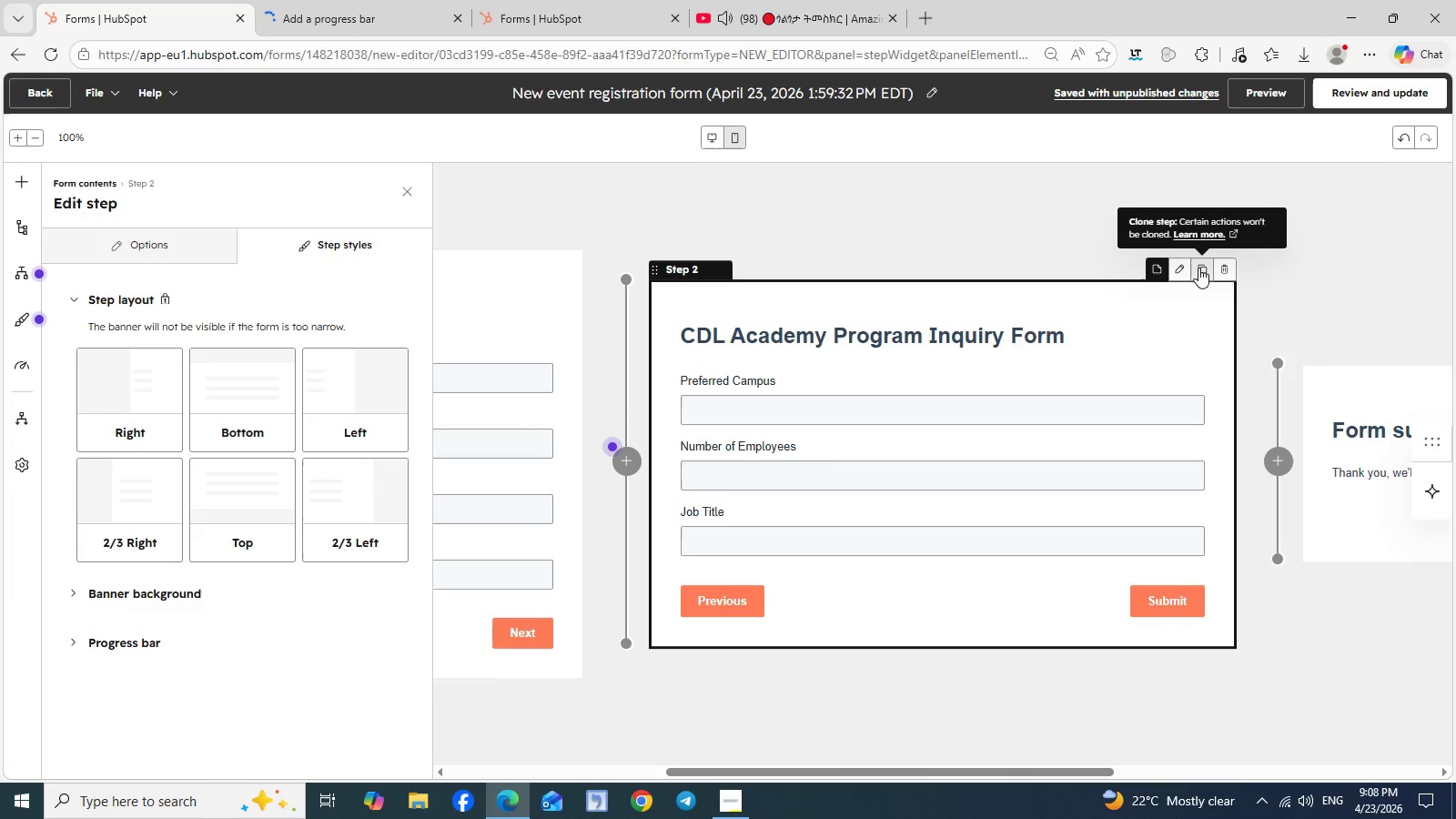 
left_click([1201, 238])
 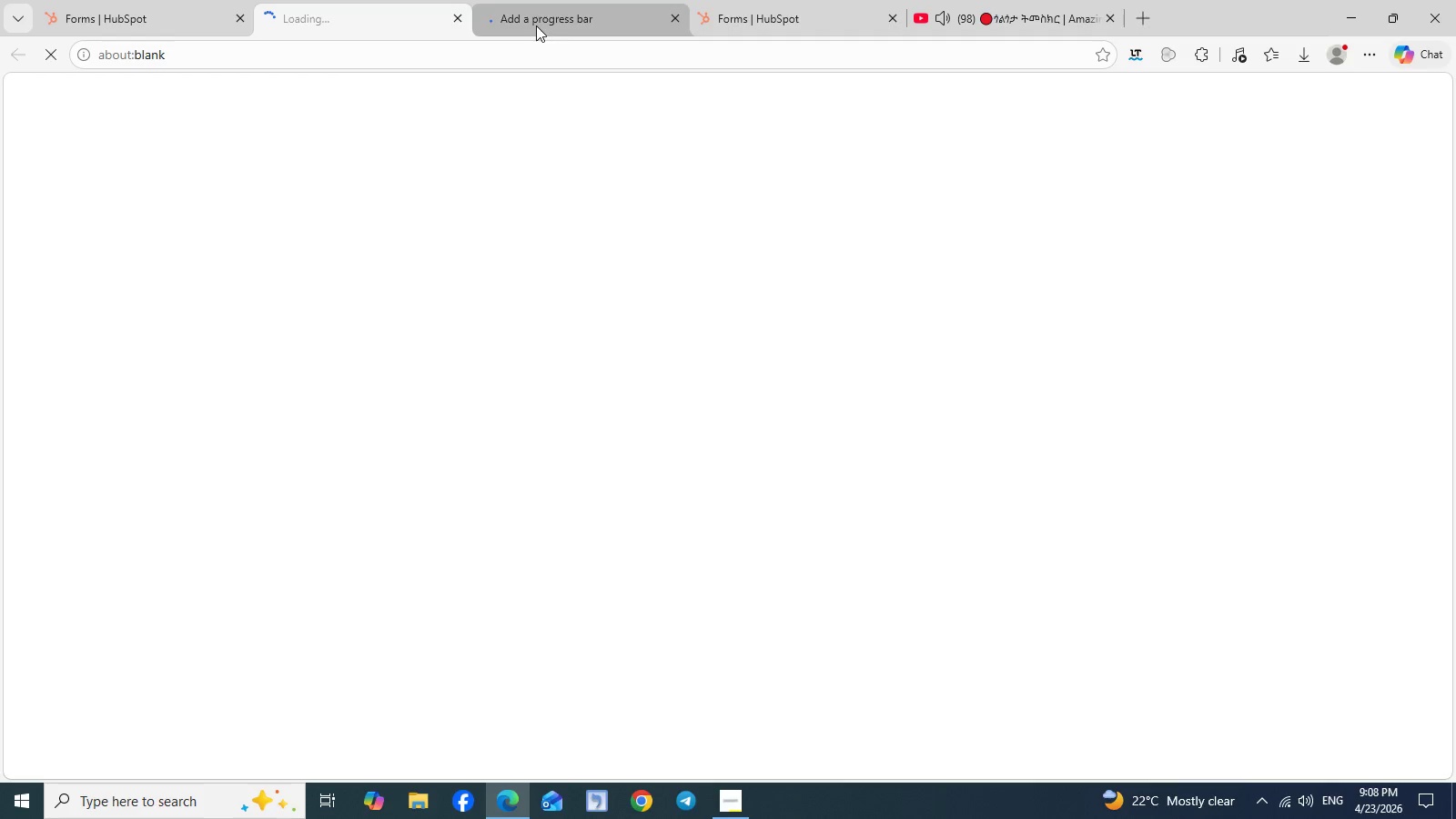 
left_click([581, 22])
 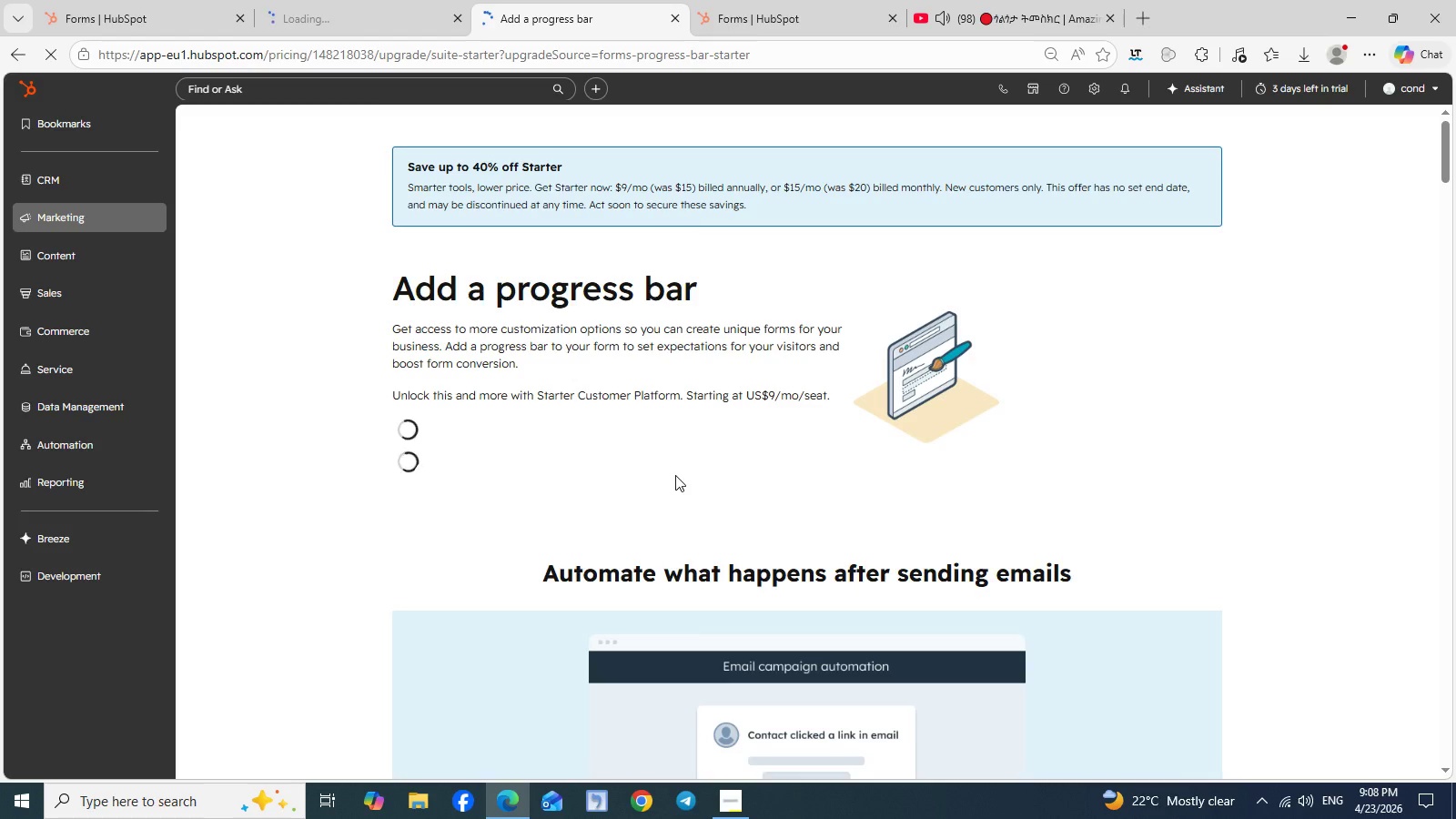 
scroll: coordinate [675, 475], scroll_direction: down, amount: 10.0
 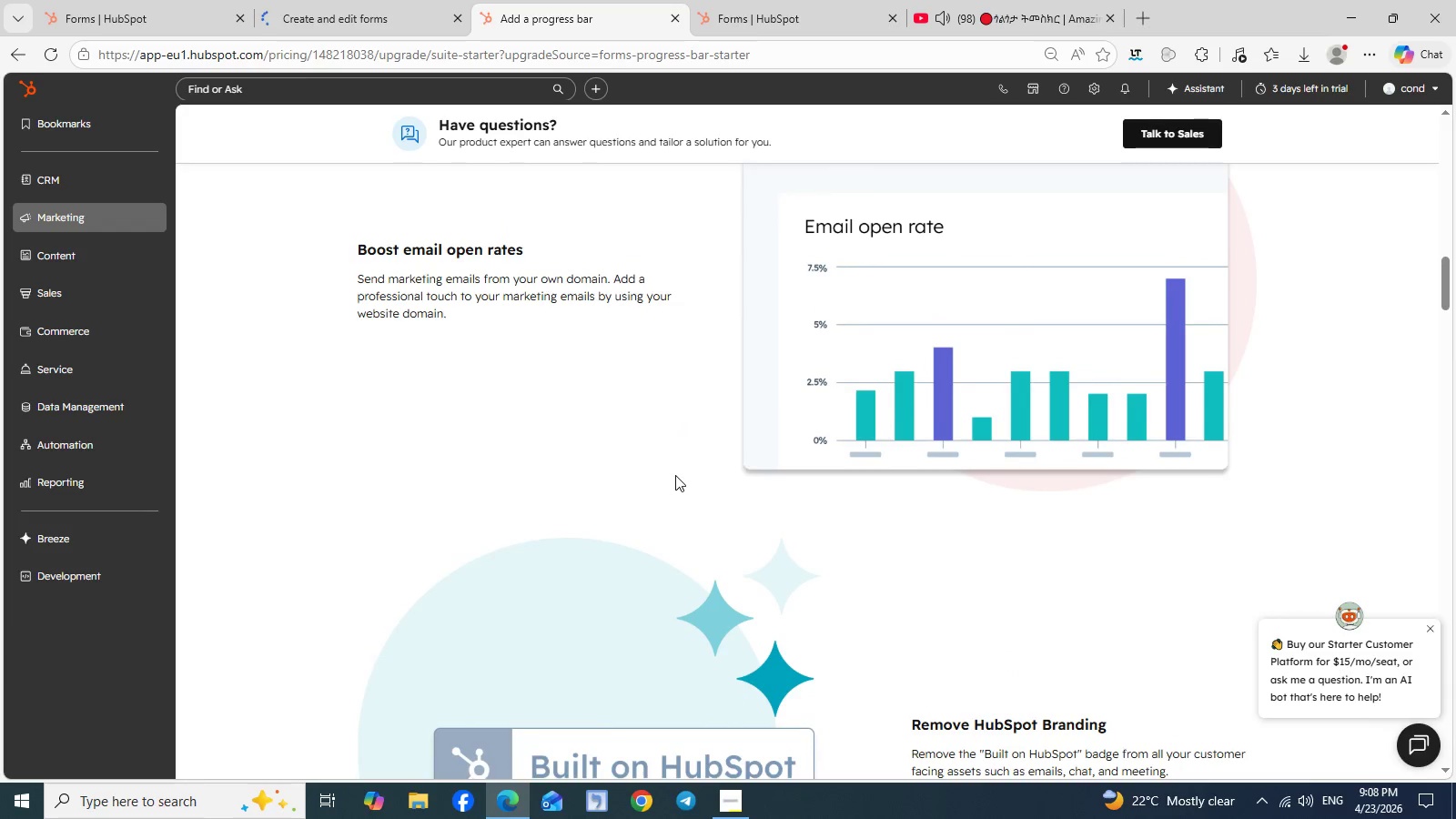 
scroll: coordinate [675, 475], scroll_direction: up, amount: 22.0
 